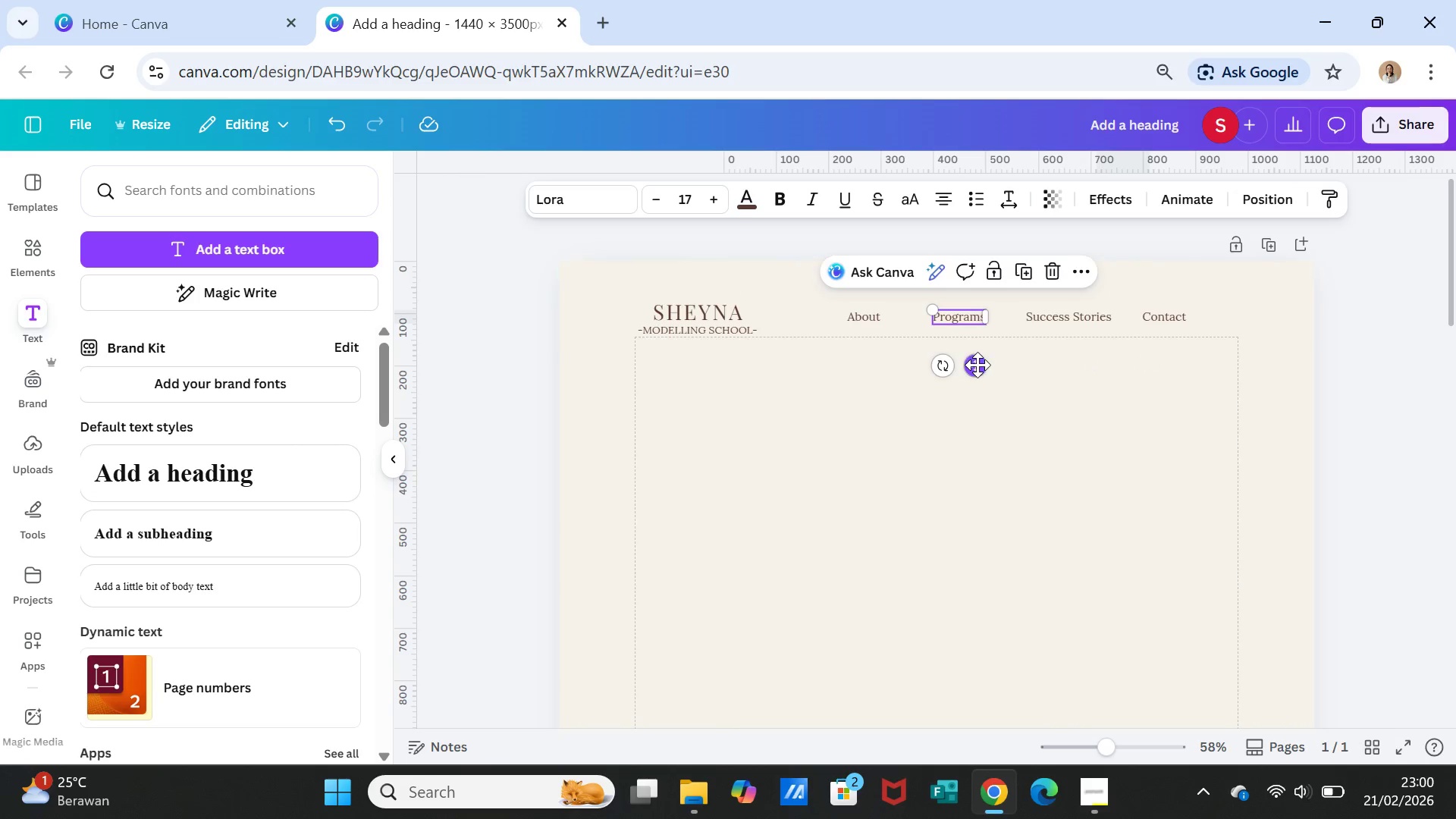 
left_click_drag(start_coordinate=[977, 365], to_coordinate=[961, 365])
 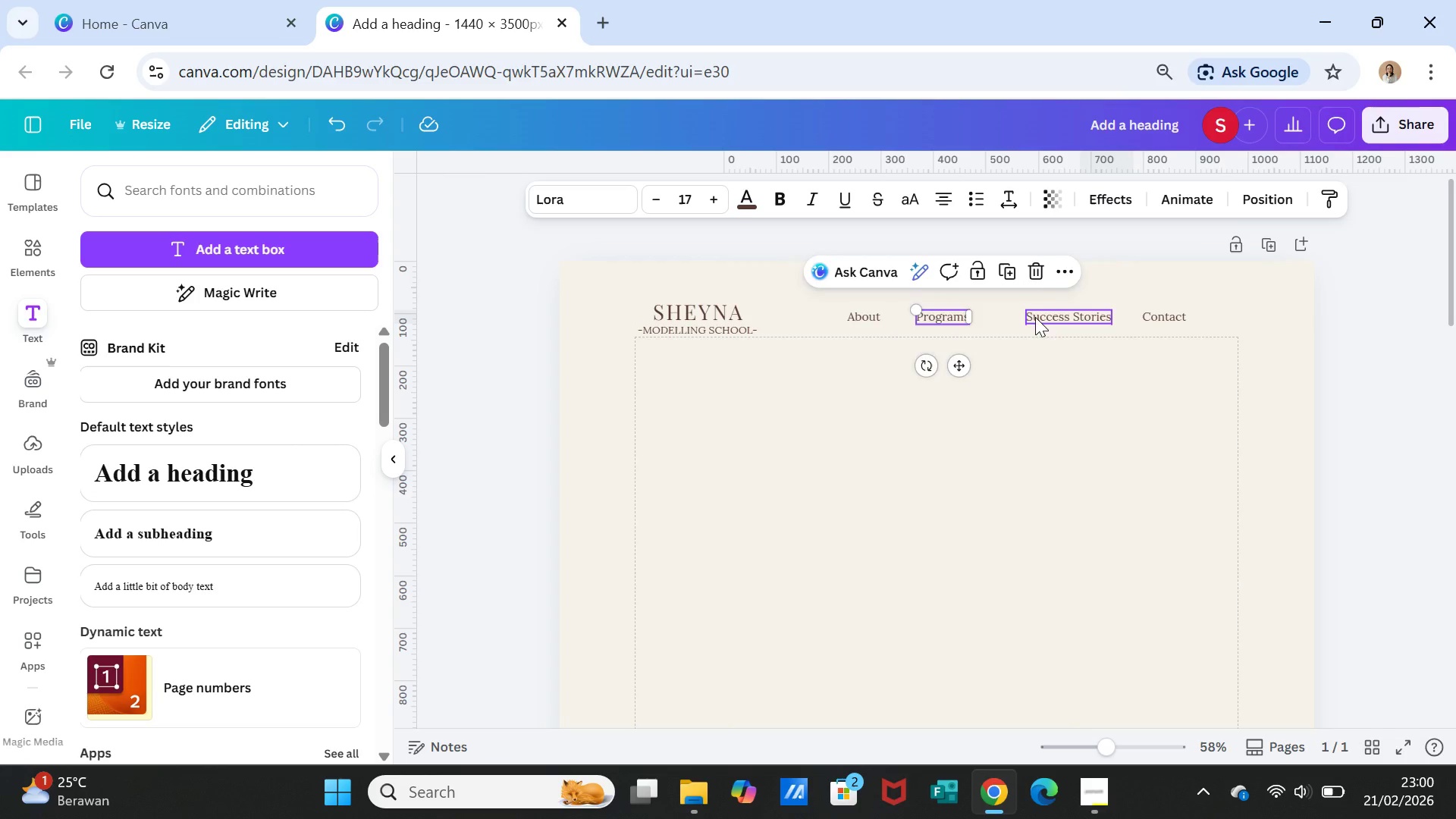 
left_click([1035, 317])
 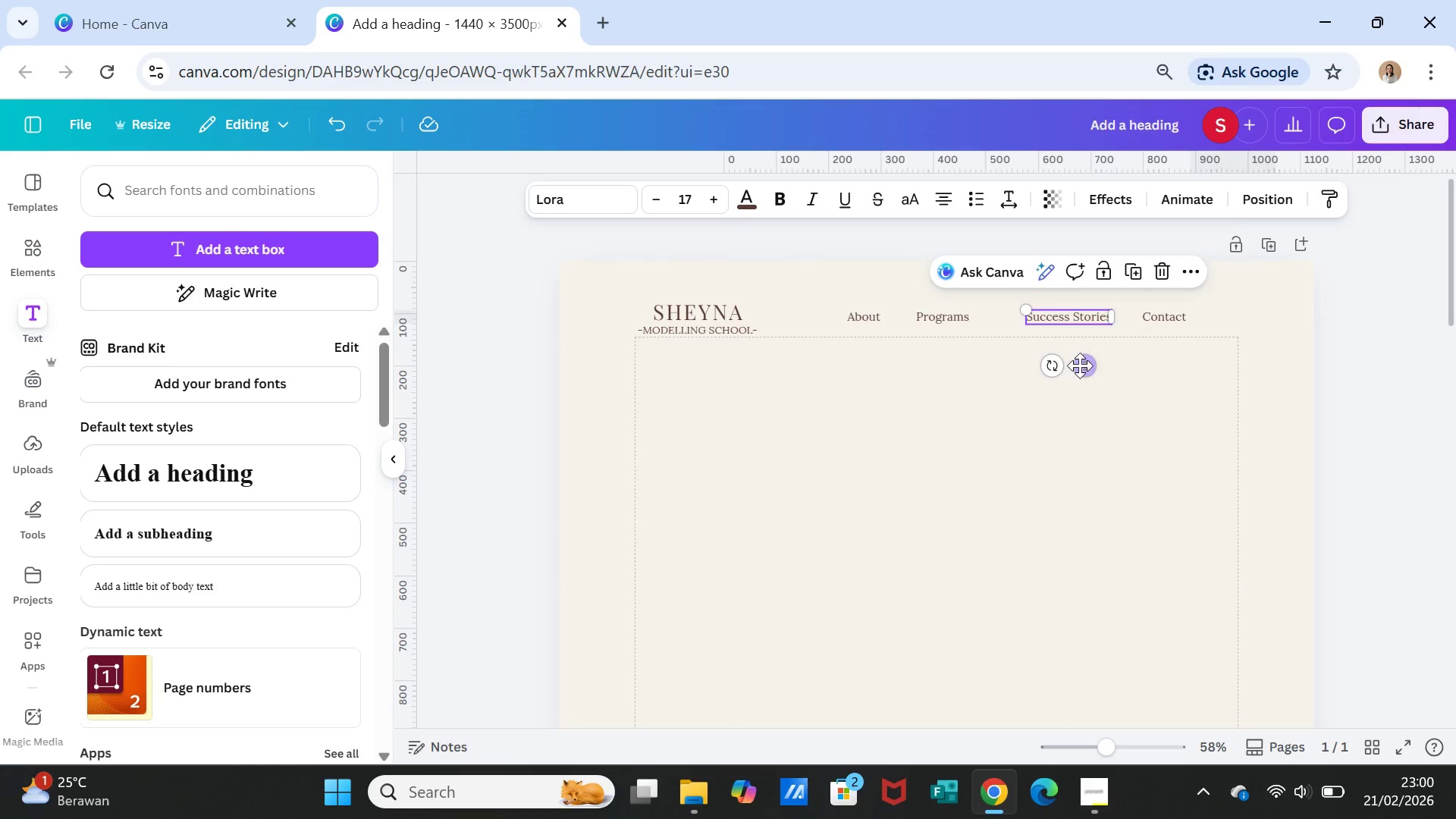 
left_click_drag(start_coordinate=[1080, 366], to_coordinate=[1056, 362])
 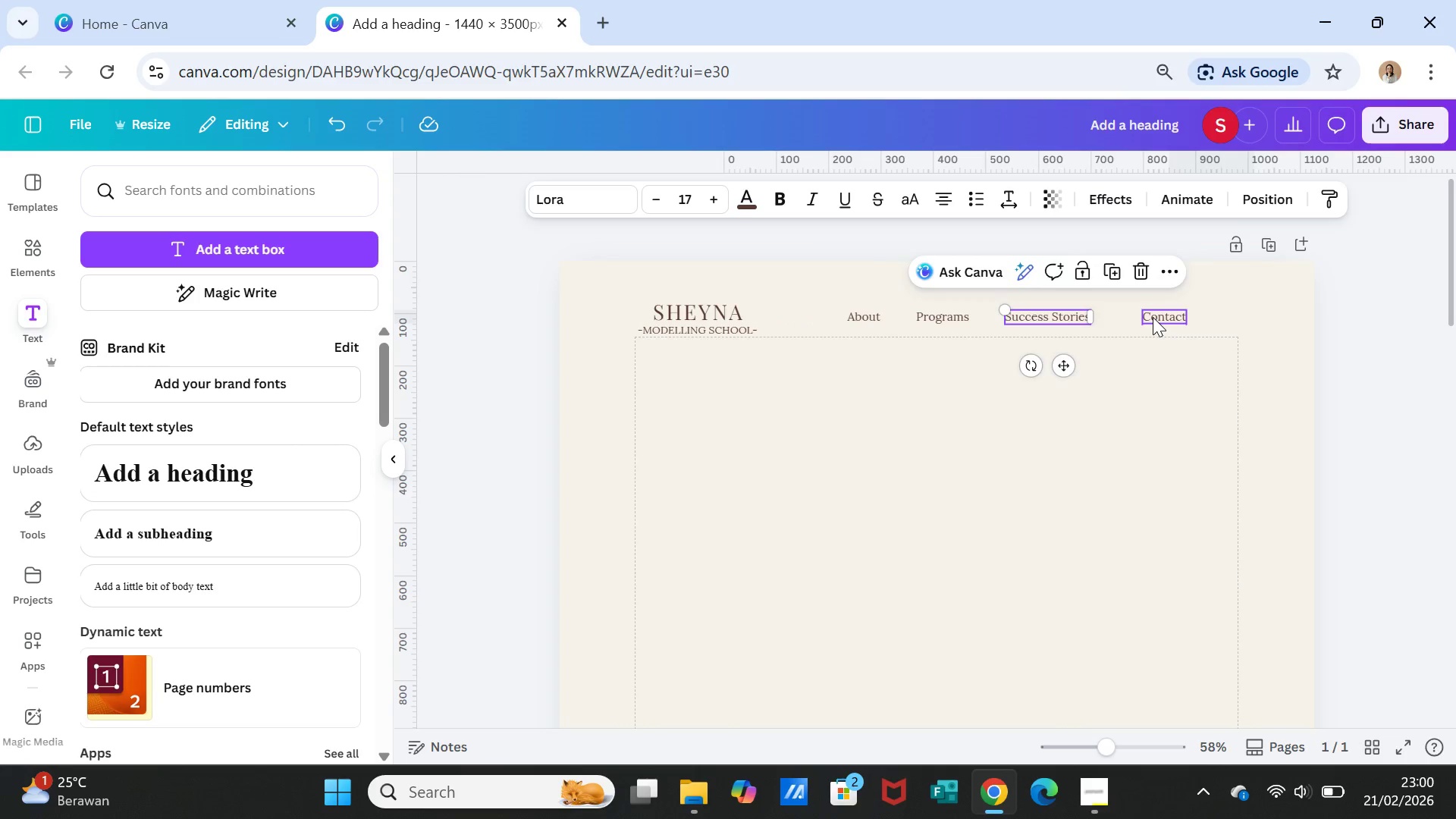 
left_click([1153, 317])
 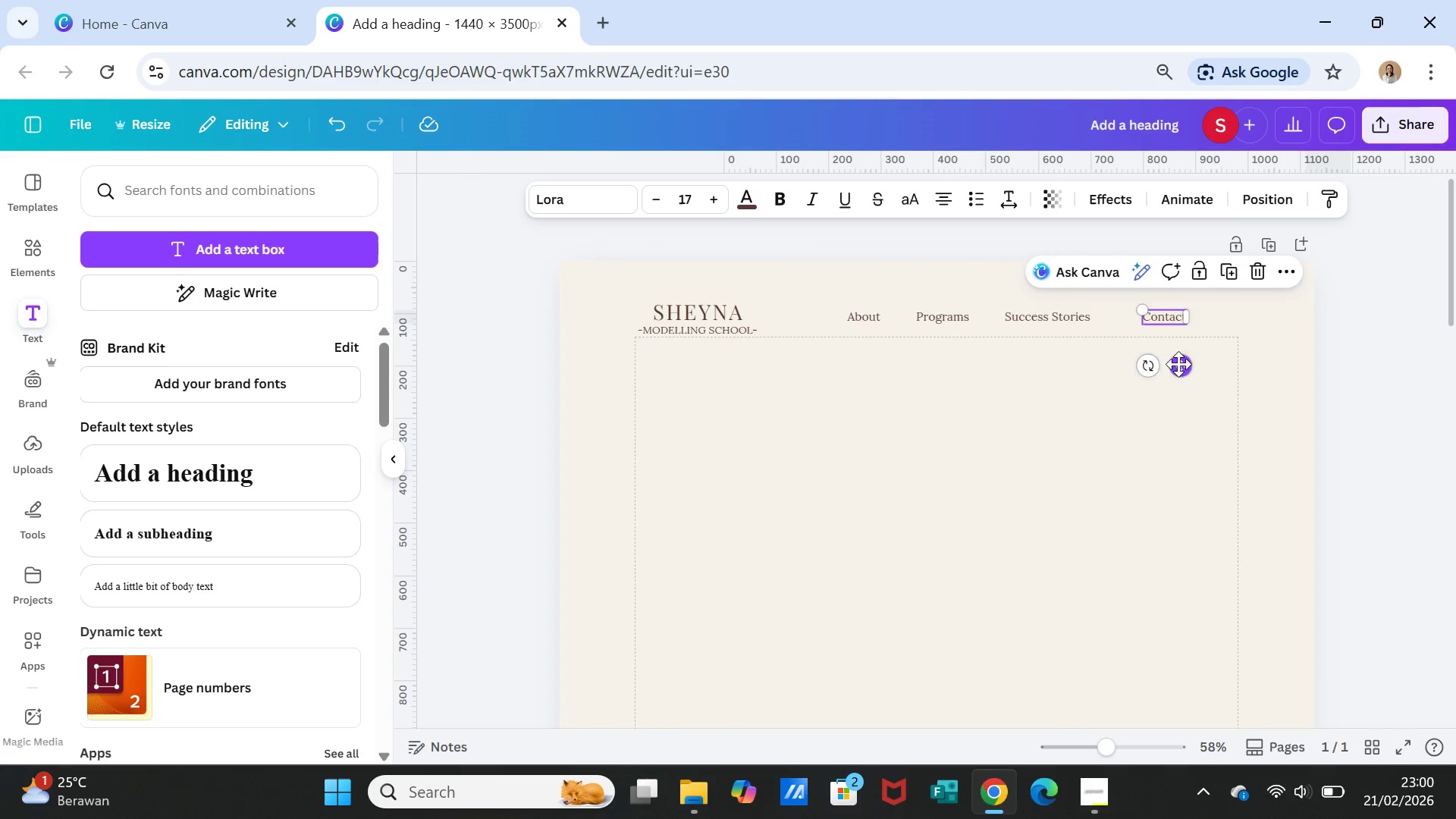 
left_click_drag(start_coordinate=[1178, 364], to_coordinate=[1162, 362])
 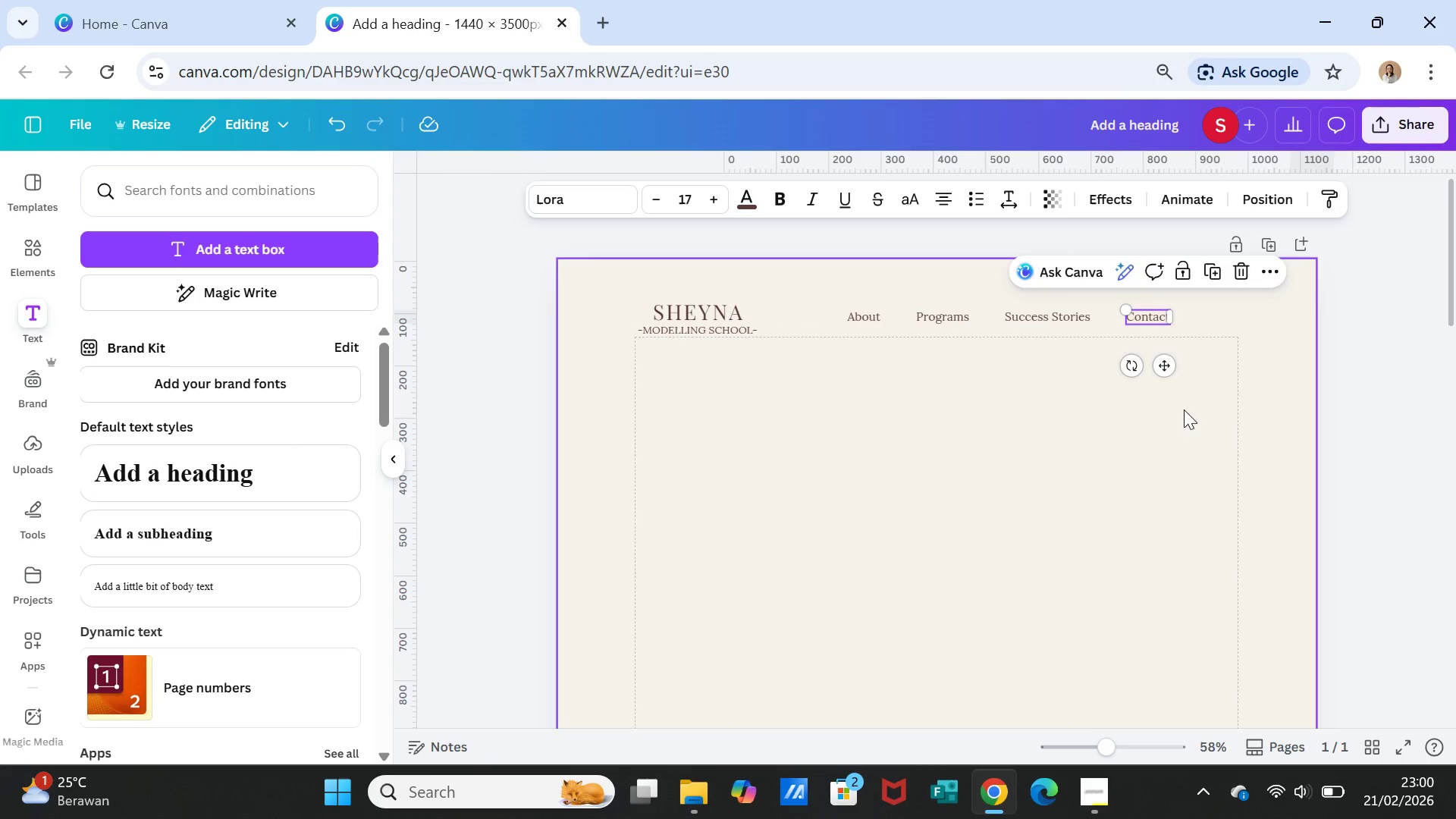 
left_click([1184, 410])
 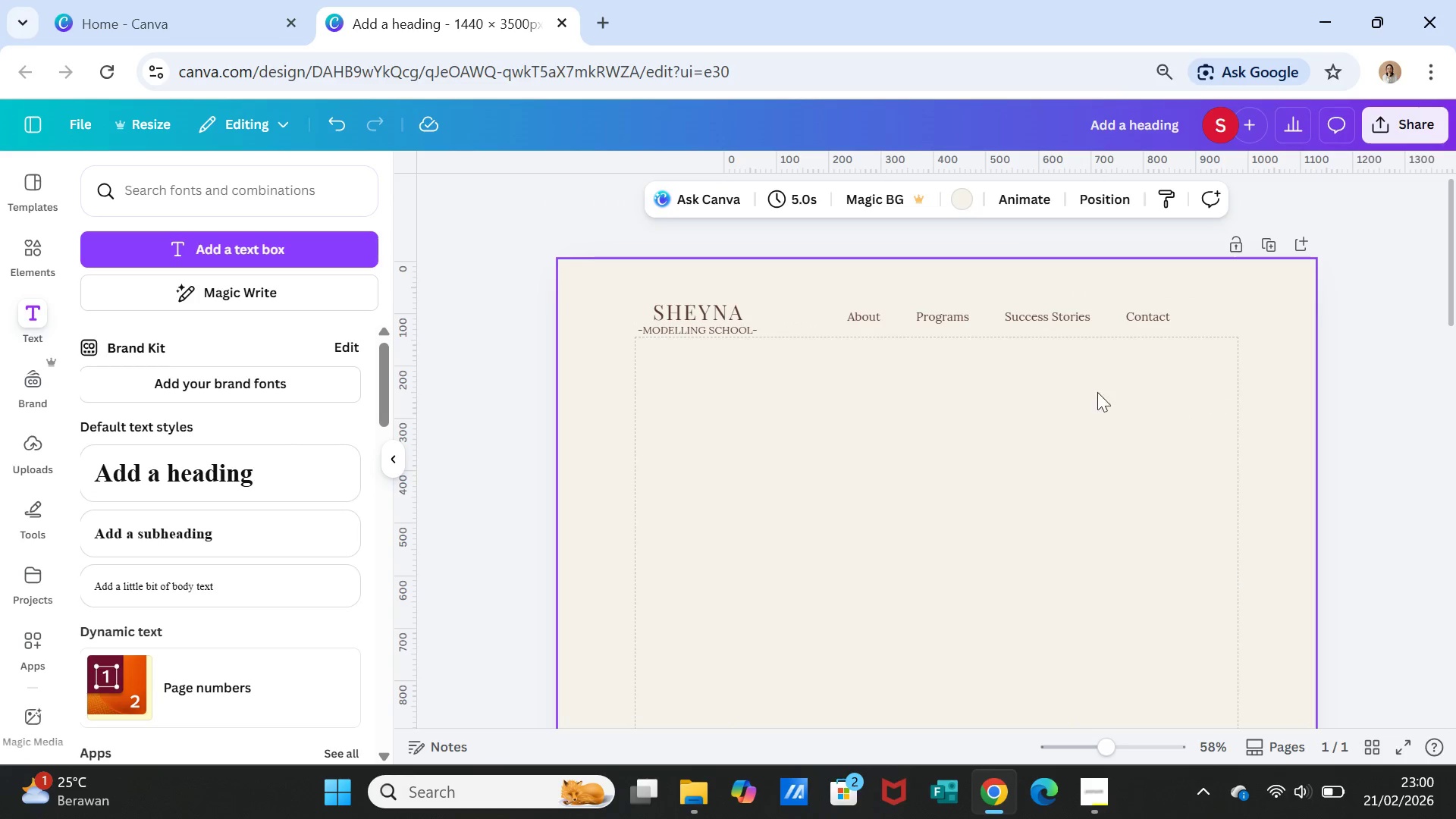 
wait(5.3)
 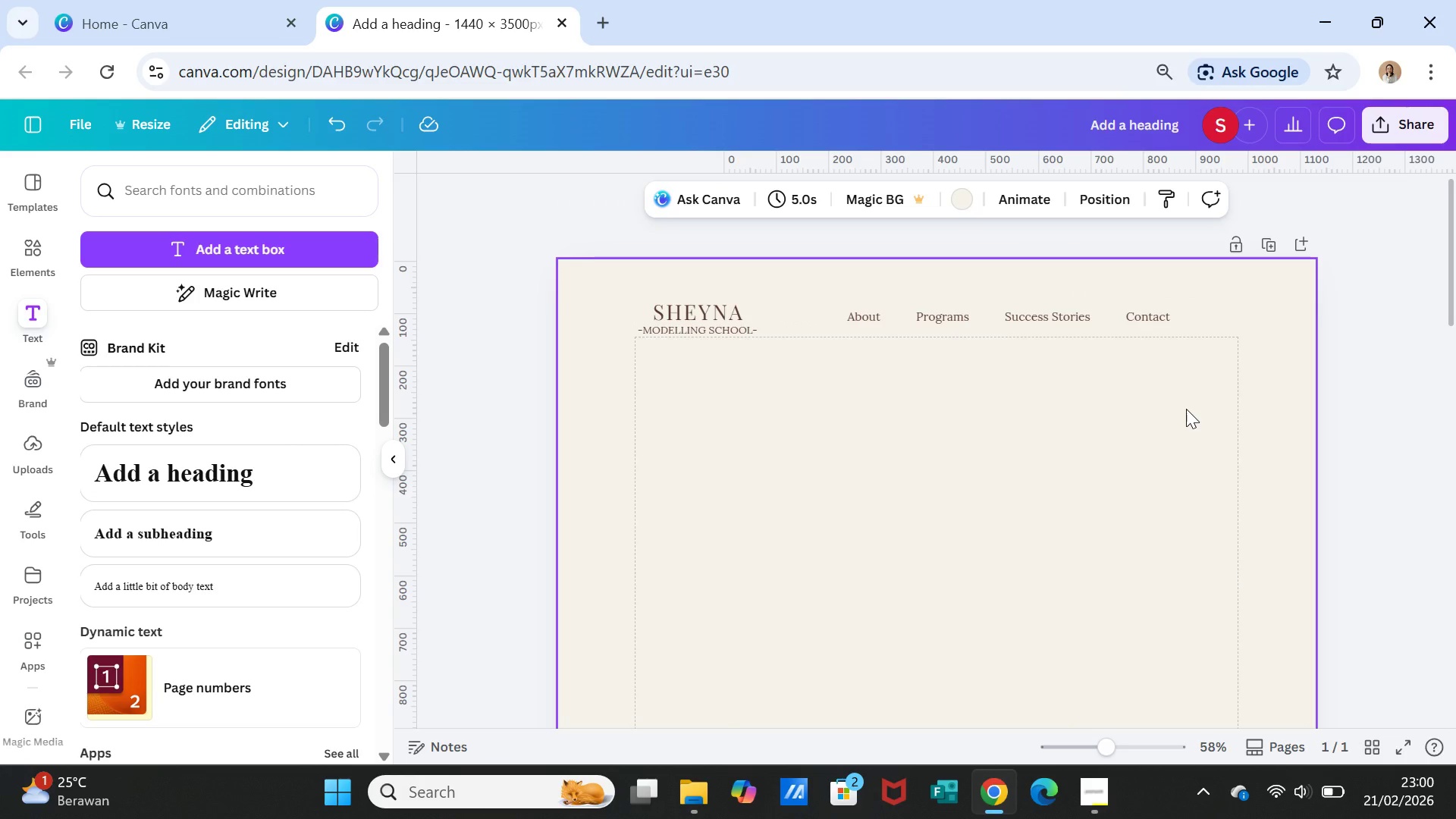 
left_click([858, 317])
 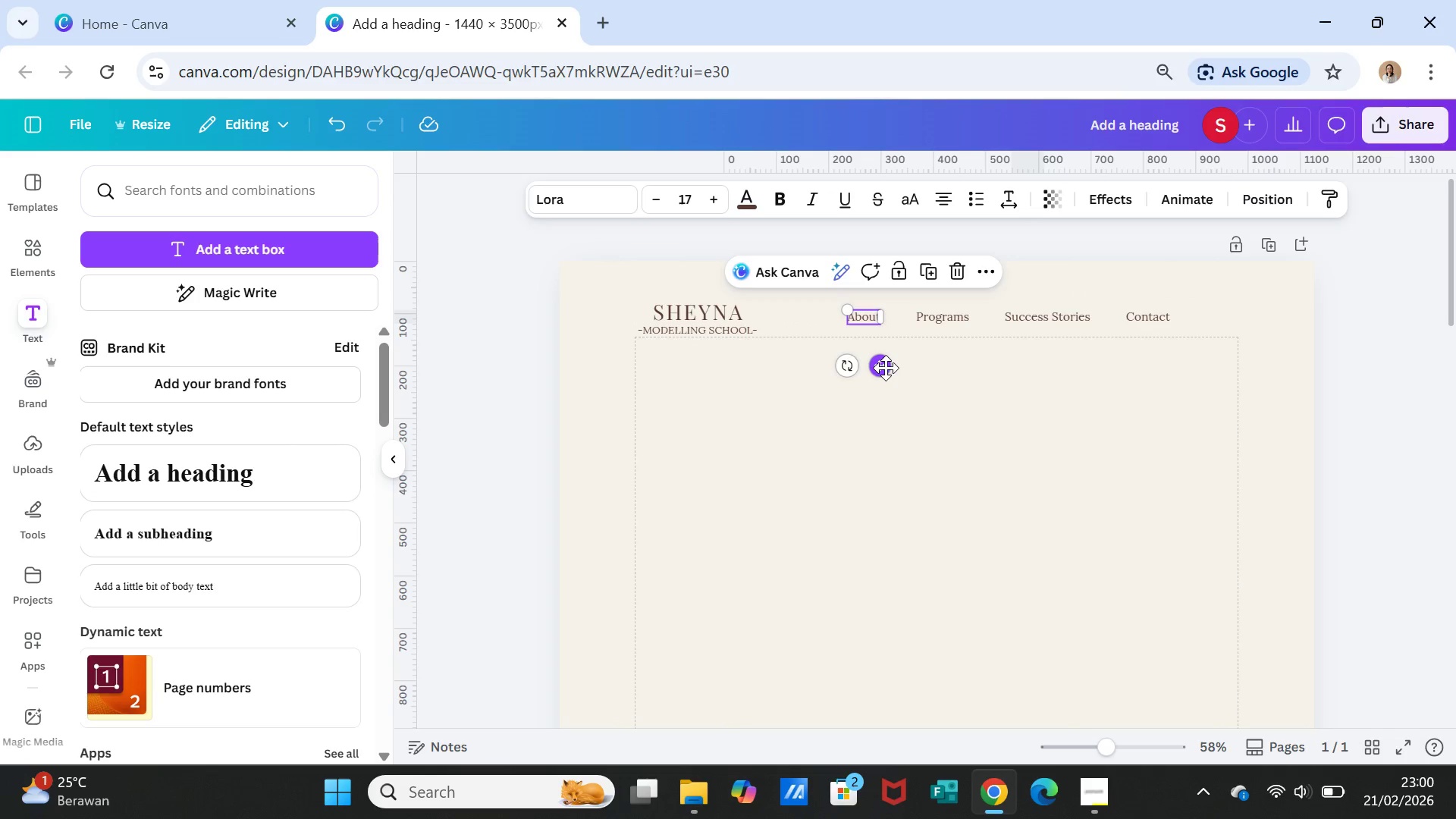 
left_click_drag(start_coordinate=[886, 368], to_coordinate=[879, 366])
 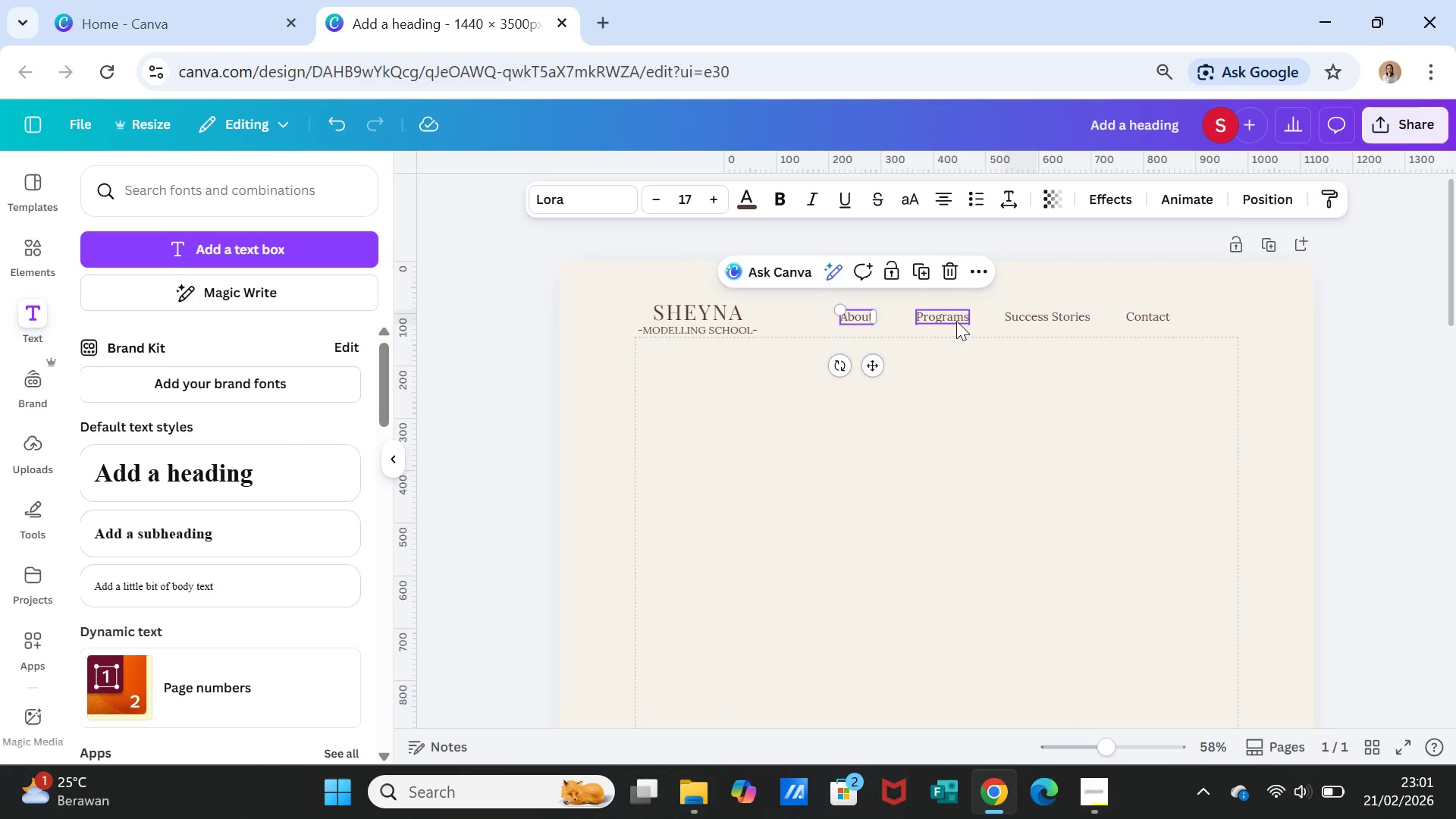 
left_click([956, 321])
 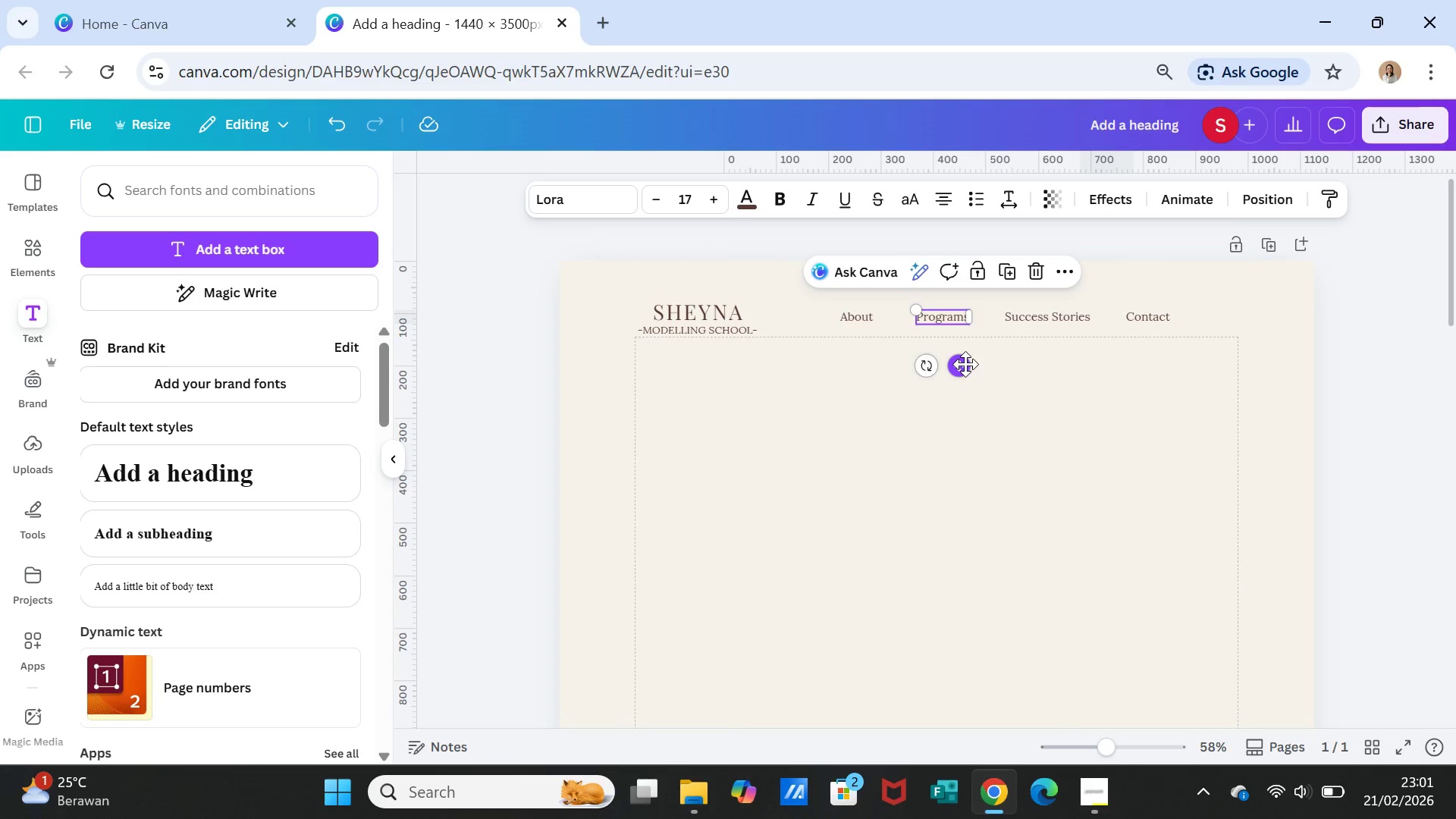 
left_click_drag(start_coordinate=[965, 364], to_coordinate=[948, 362])
 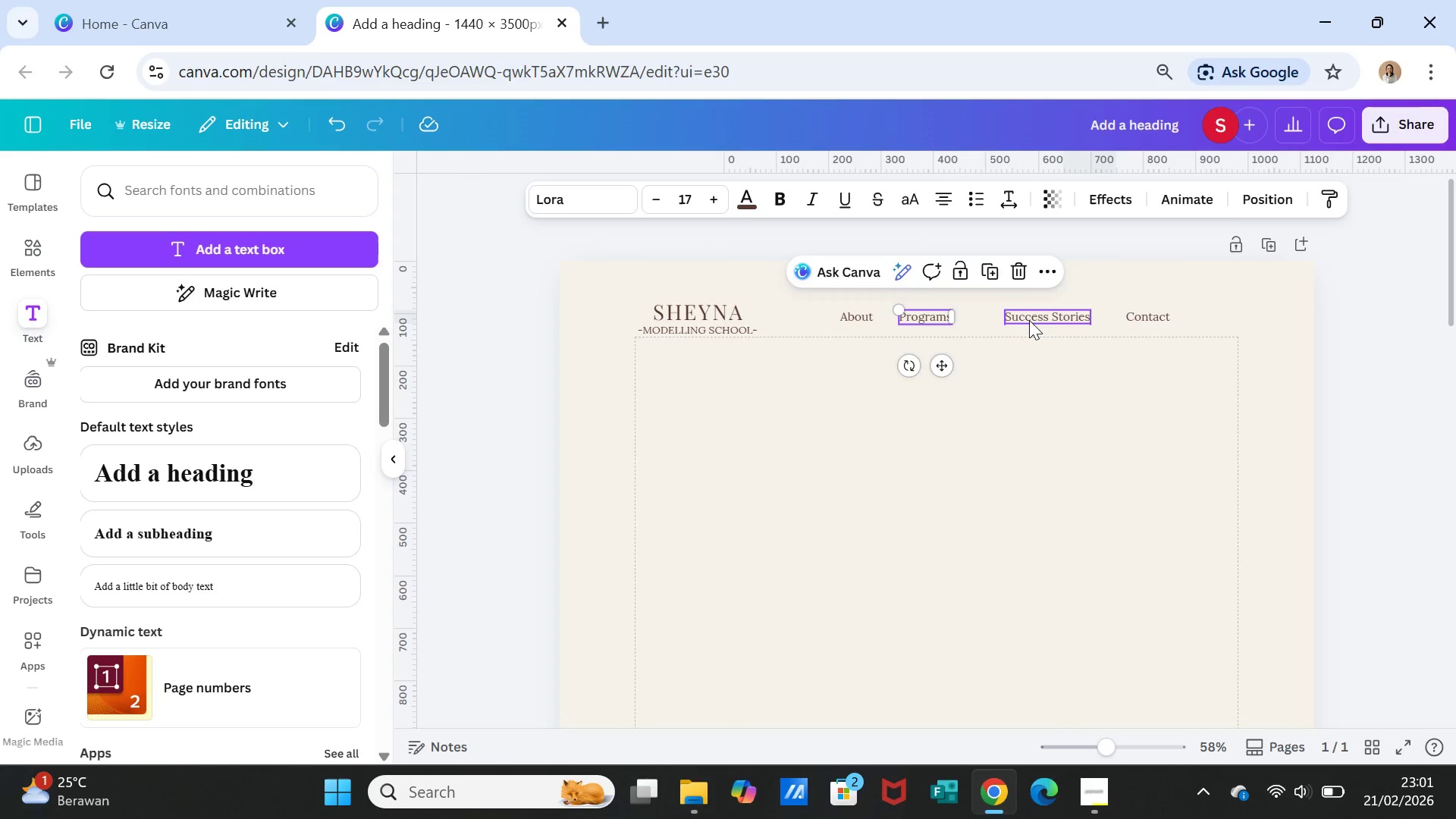 
left_click([1029, 318])
 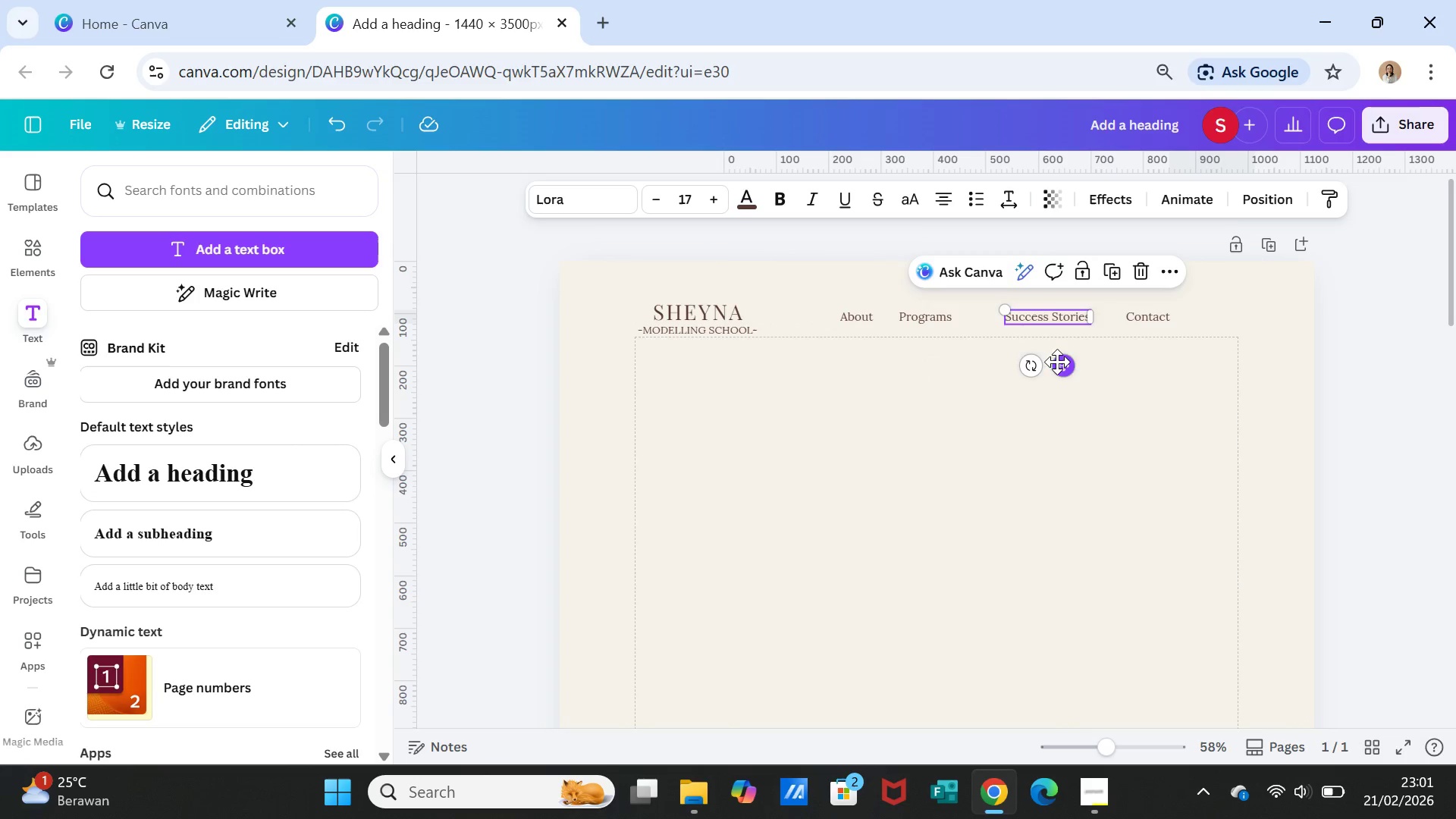 
left_click_drag(start_coordinate=[1059, 362], to_coordinate=[1034, 362])
 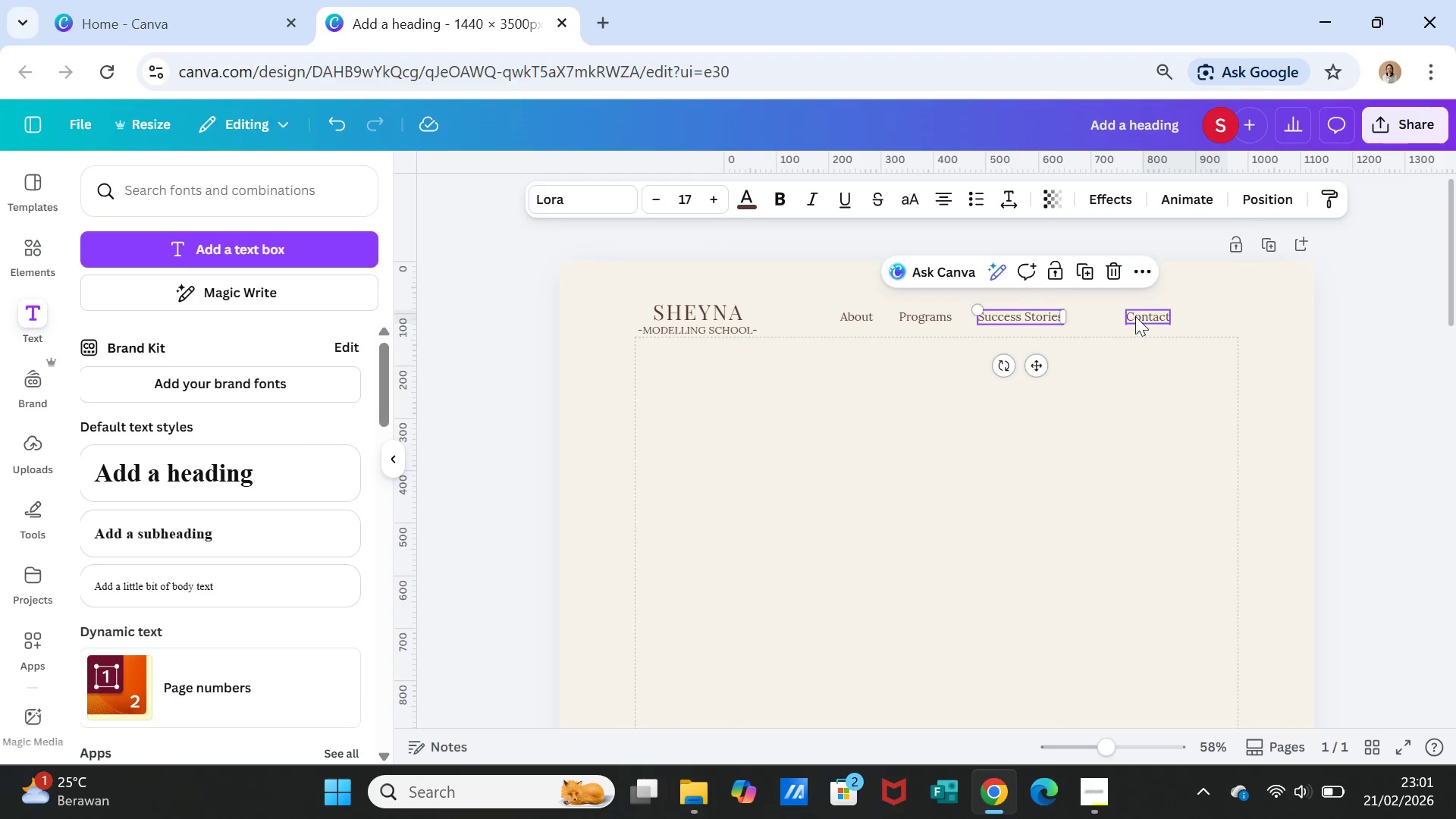 
left_click([1135, 316])
 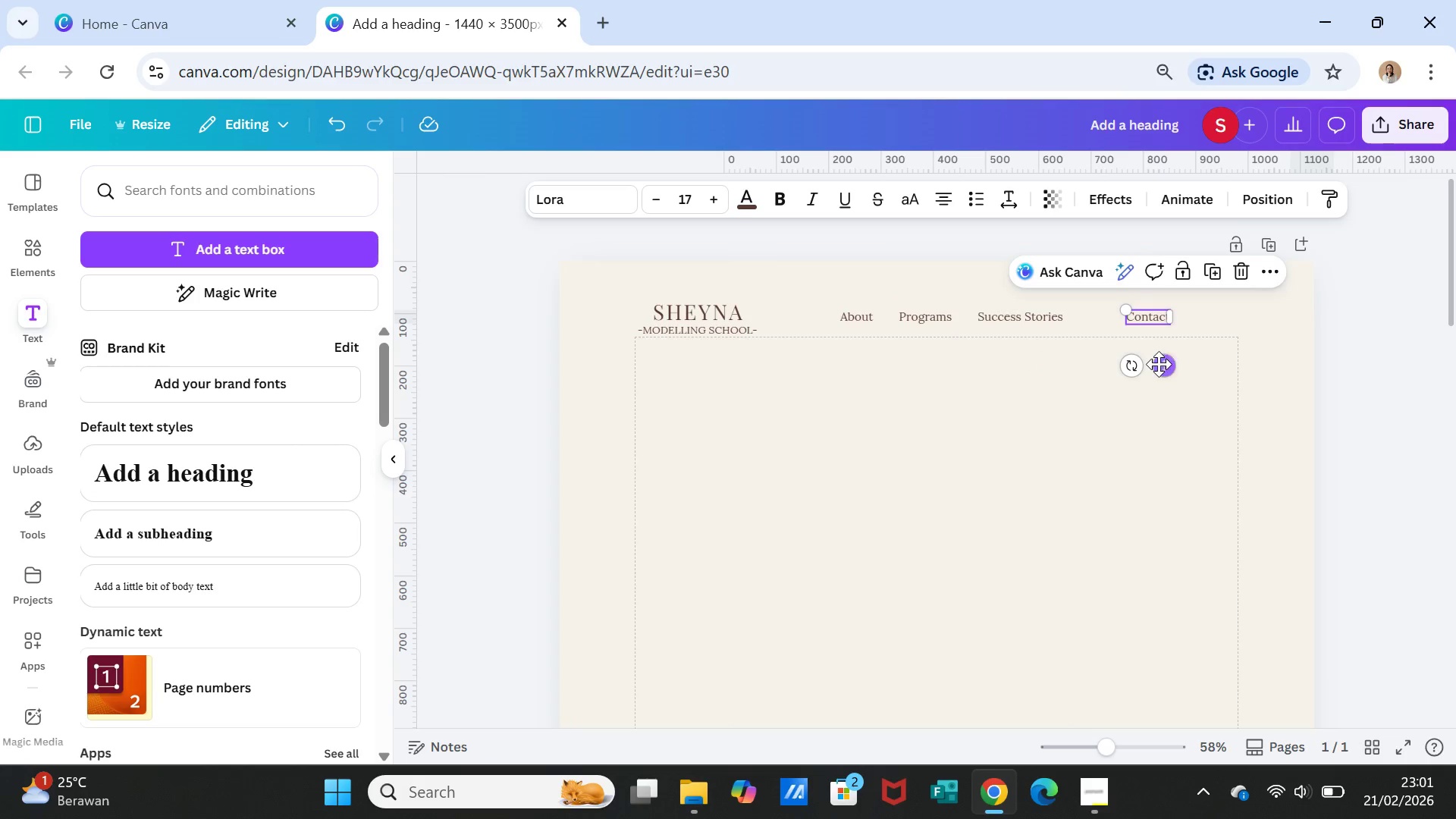 
left_click_drag(start_coordinate=[1159, 364], to_coordinate=[1126, 366])
 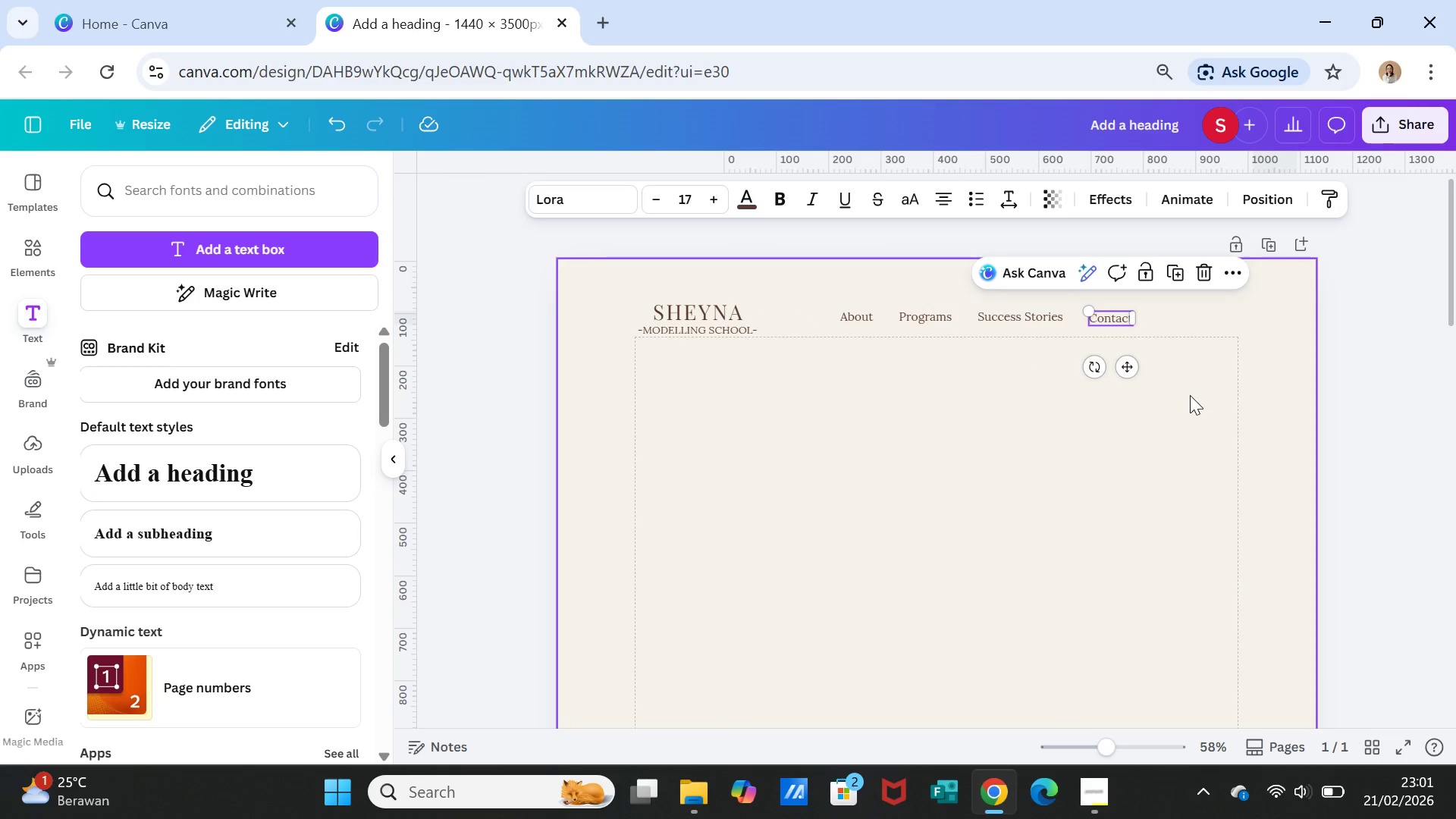 
left_click([1190, 395])
 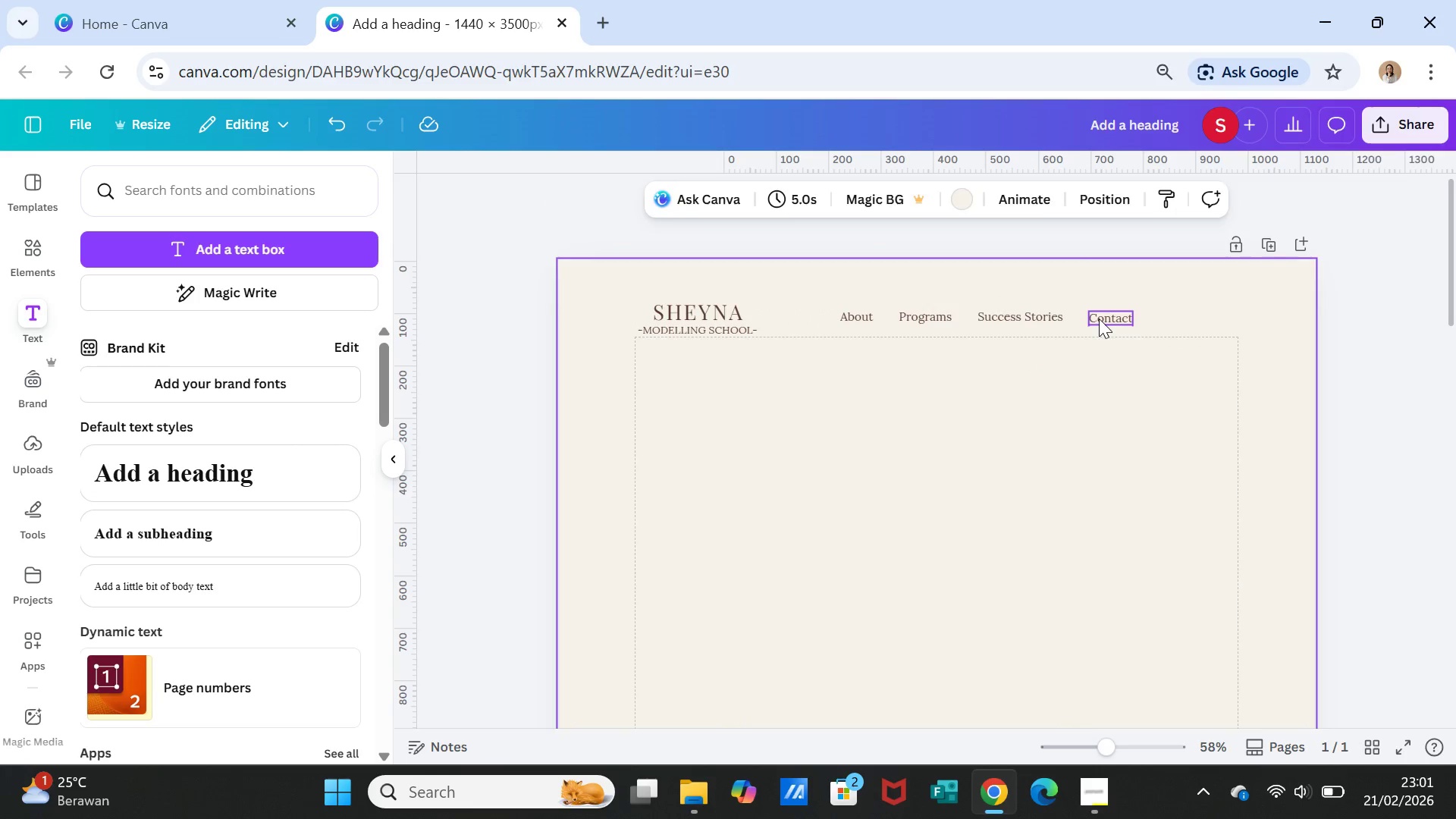 
left_click([1099, 318])
 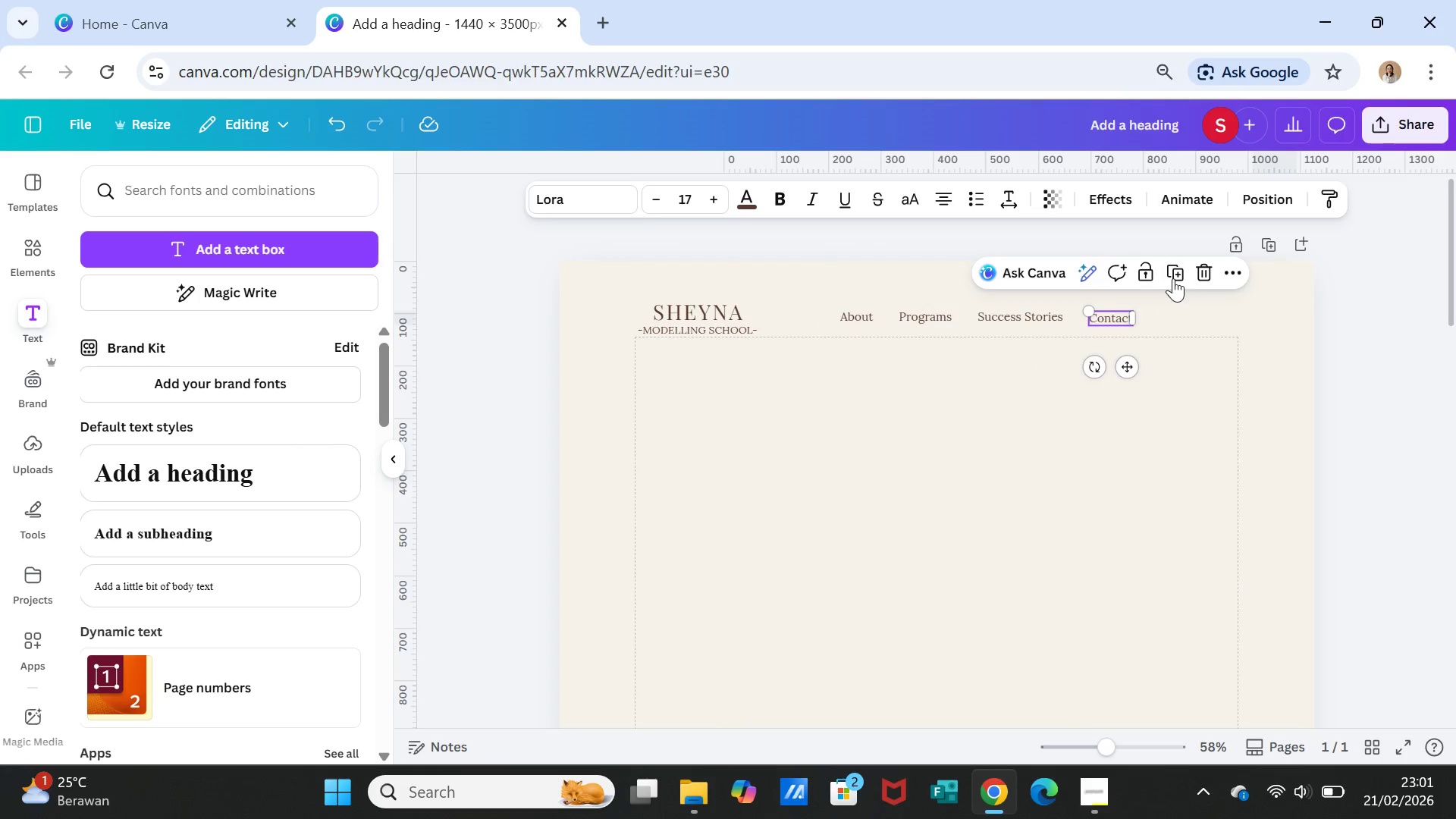 
left_click([1173, 272])
 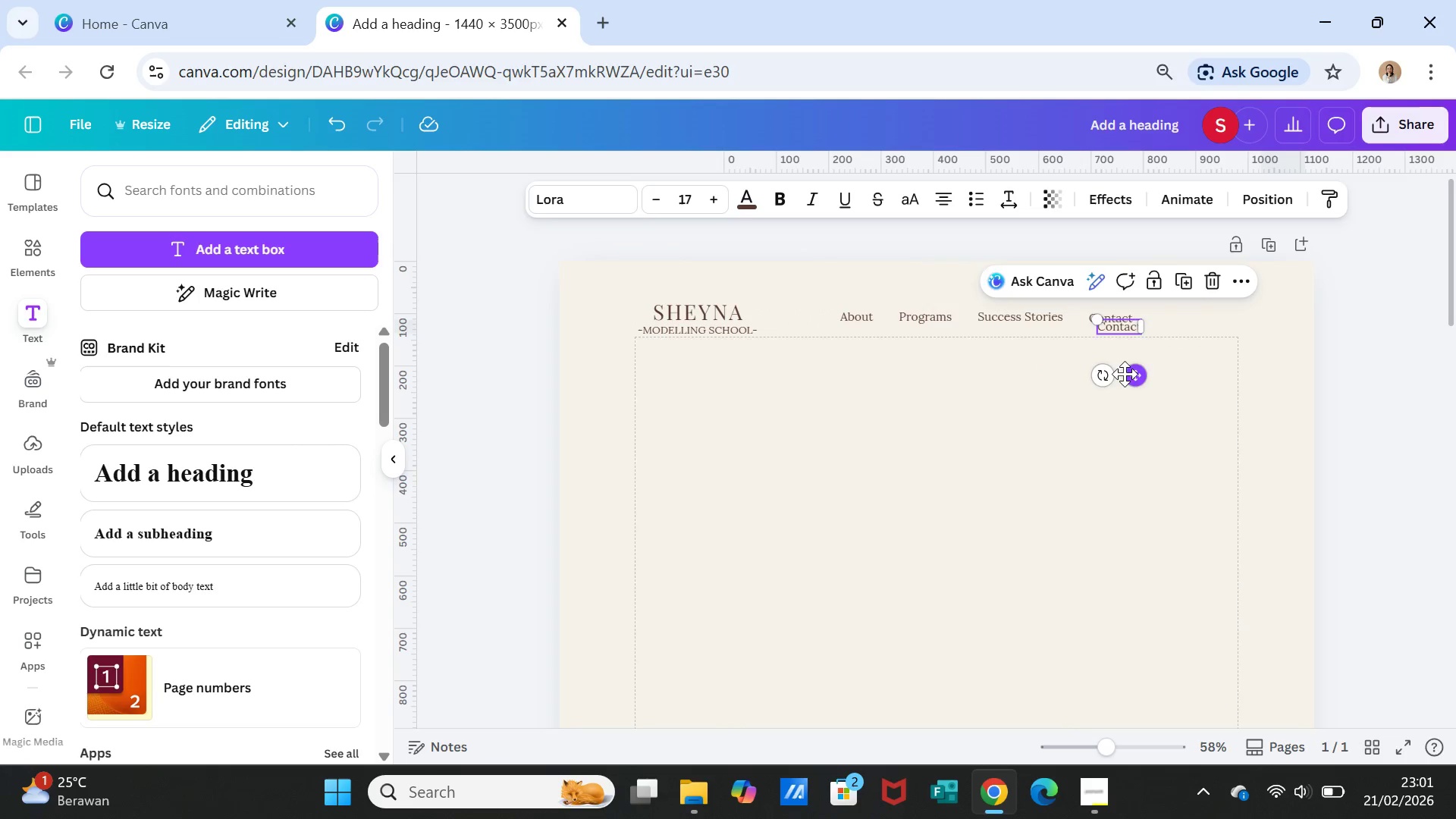 
left_click_drag(start_coordinate=[1125, 375], to_coordinate=[1185, 365])
 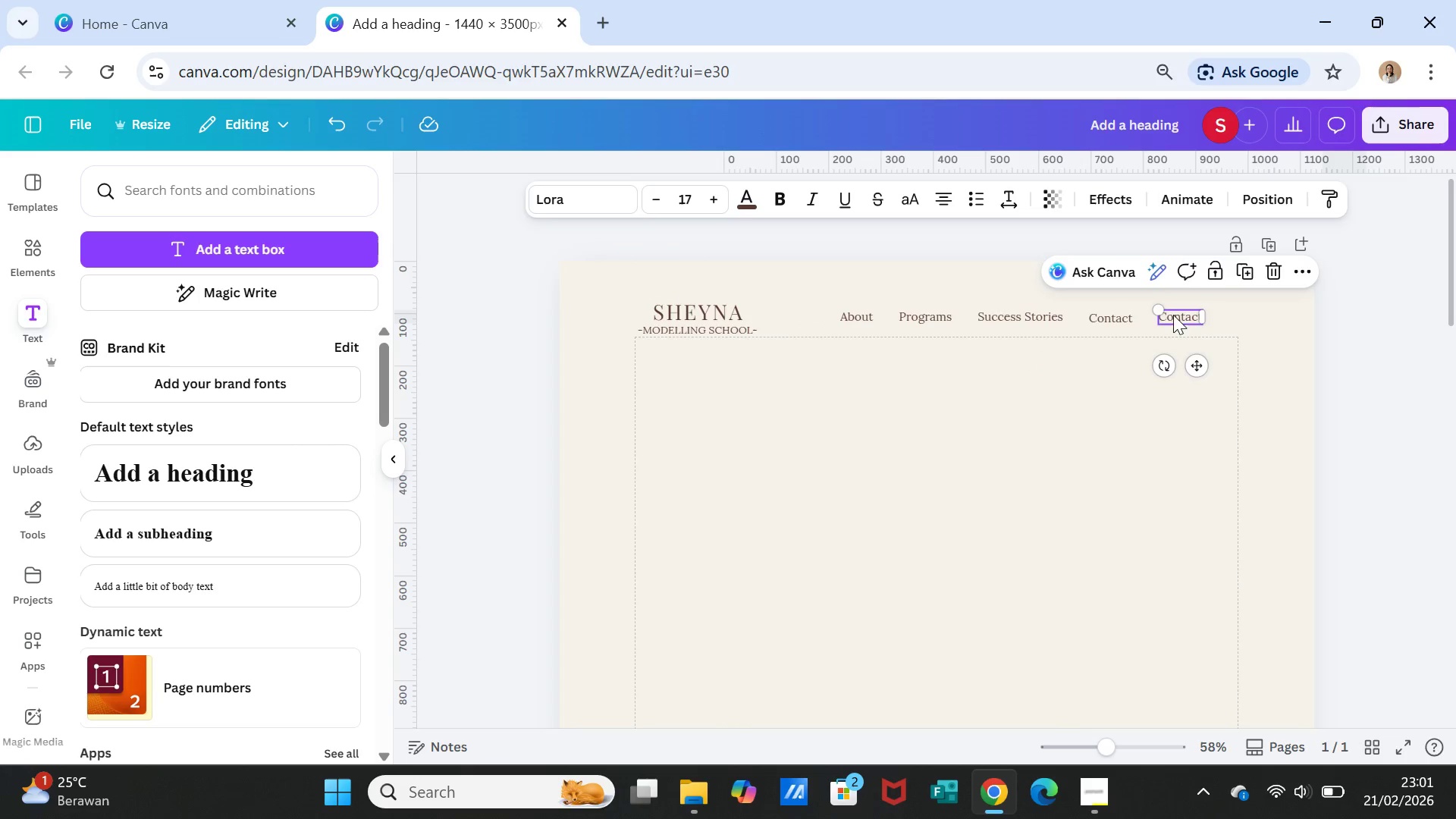 
left_click([1173, 314])
 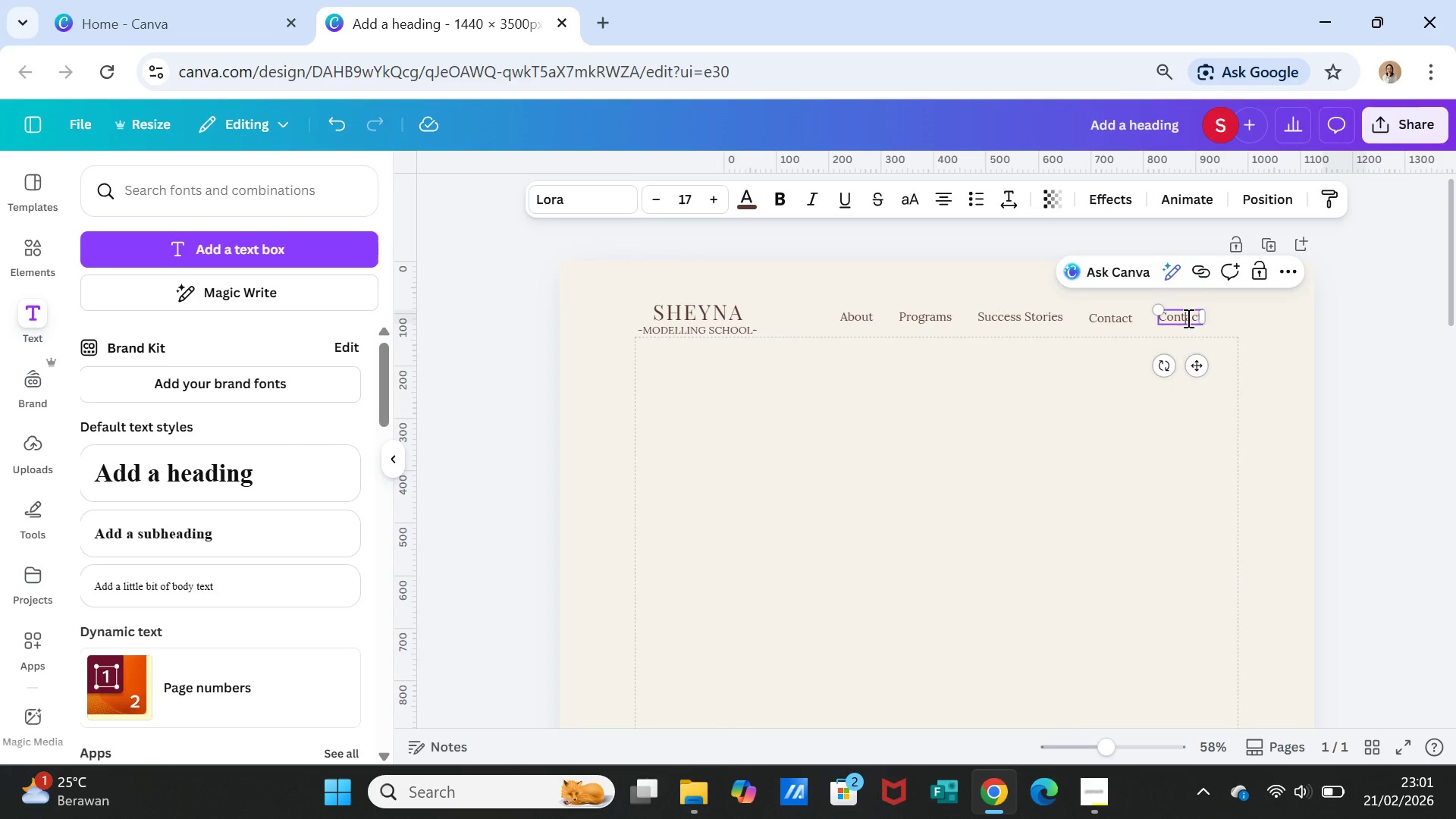 
double_click([1187, 318])
 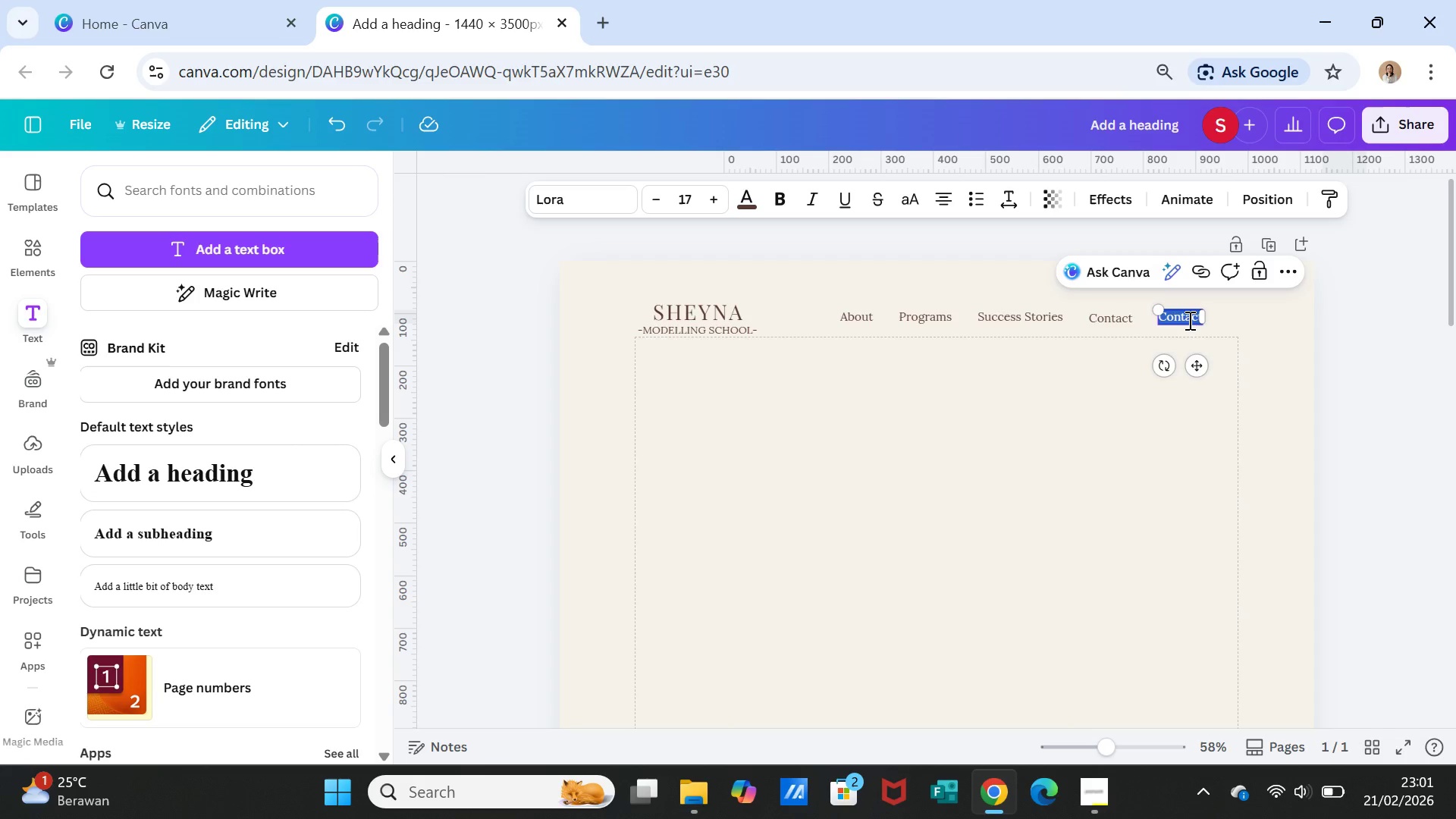 
type(Book a Free Class)
 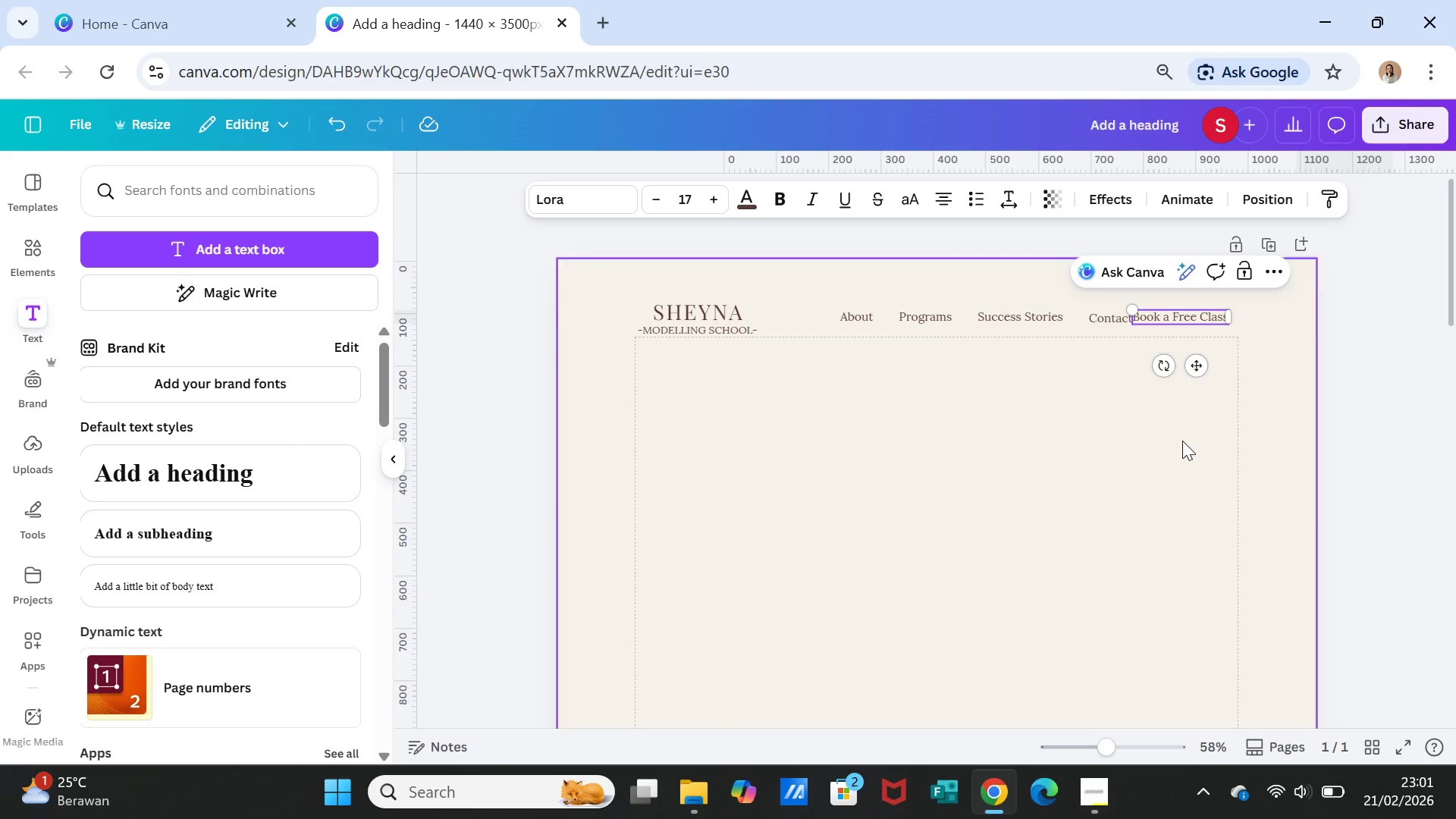 
left_click([1172, 448])
 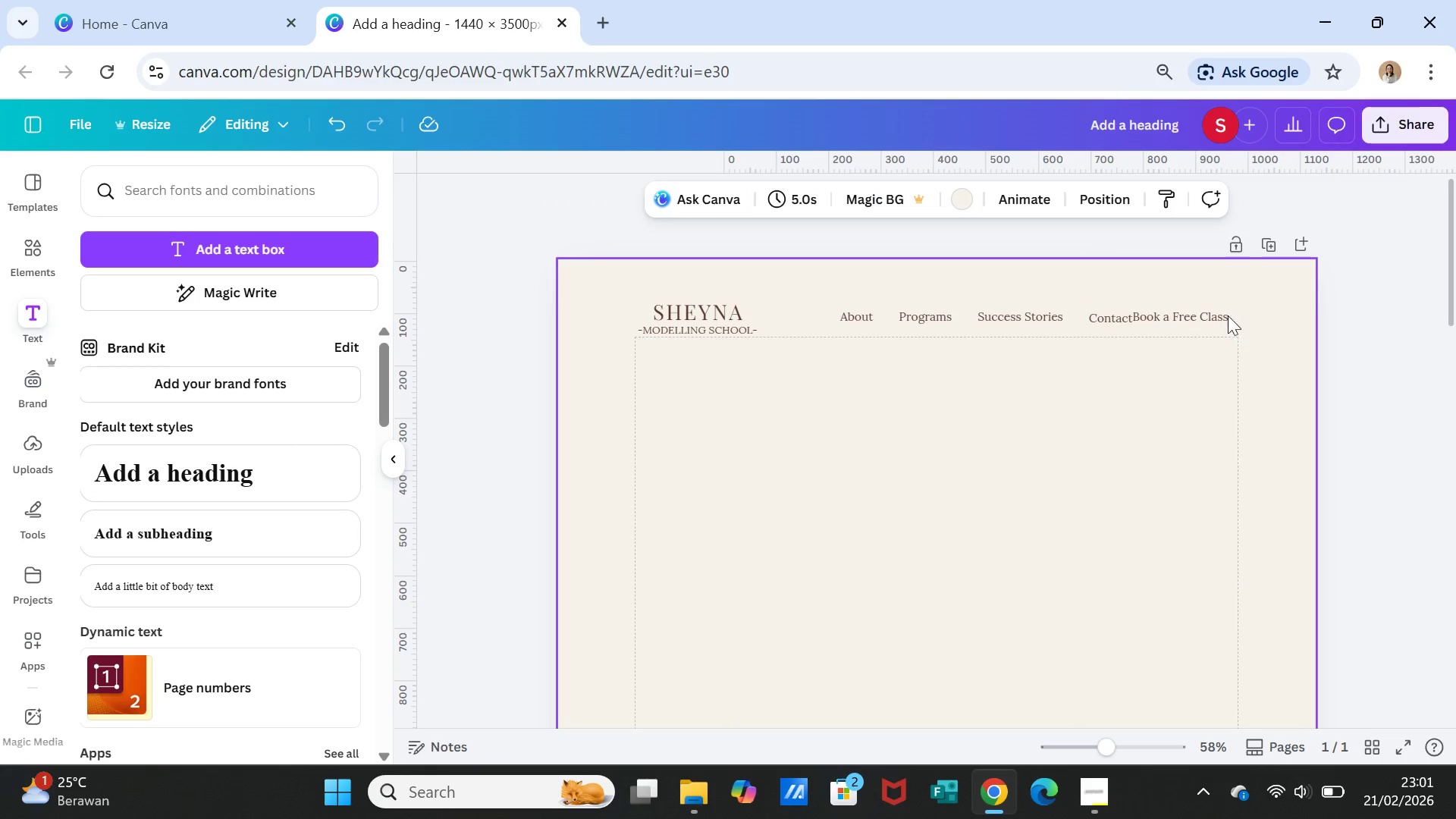 
left_click([1214, 312])
 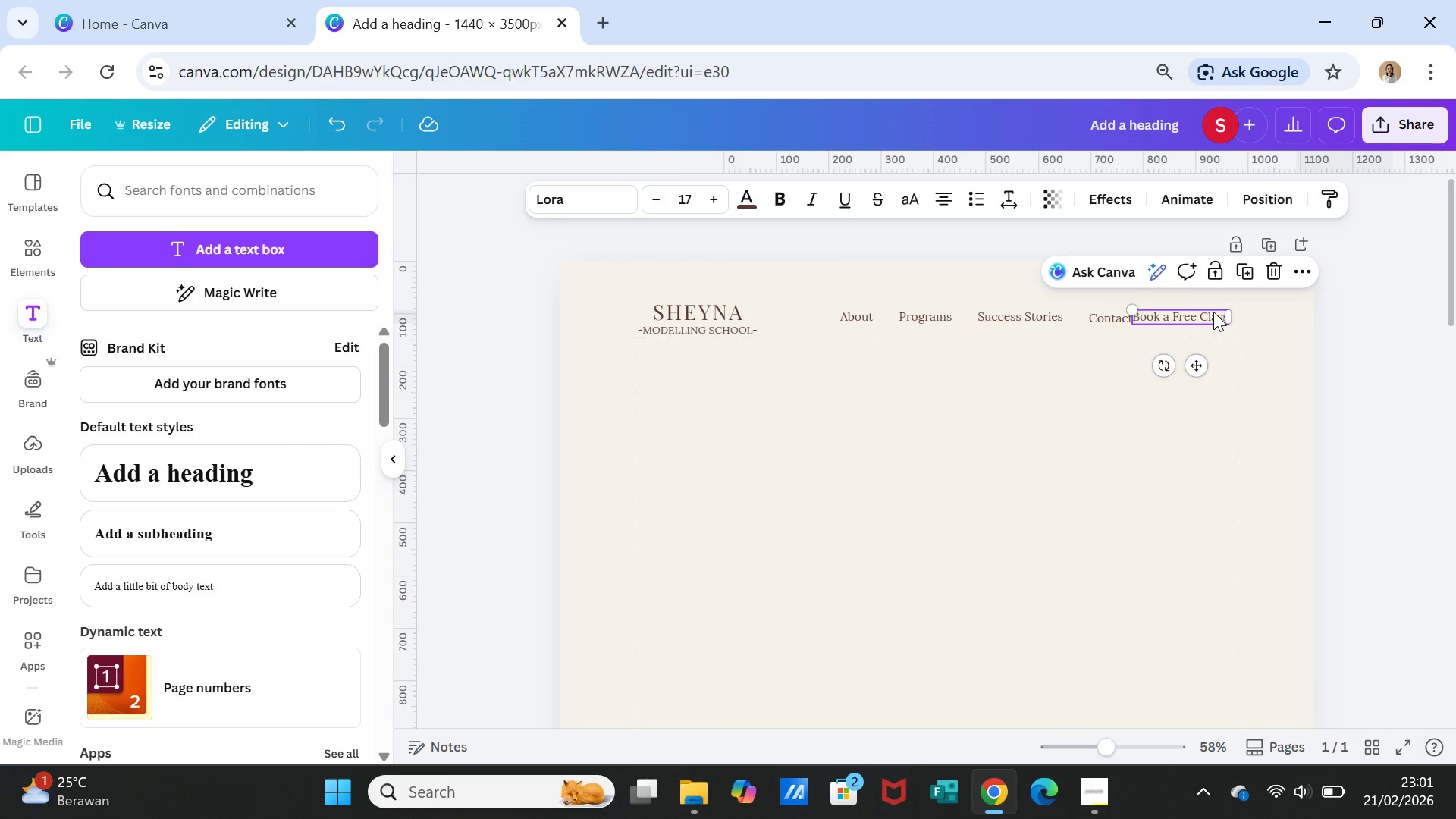 
left_click_drag(start_coordinate=[1213, 312], to_coordinate=[1225, 314])
 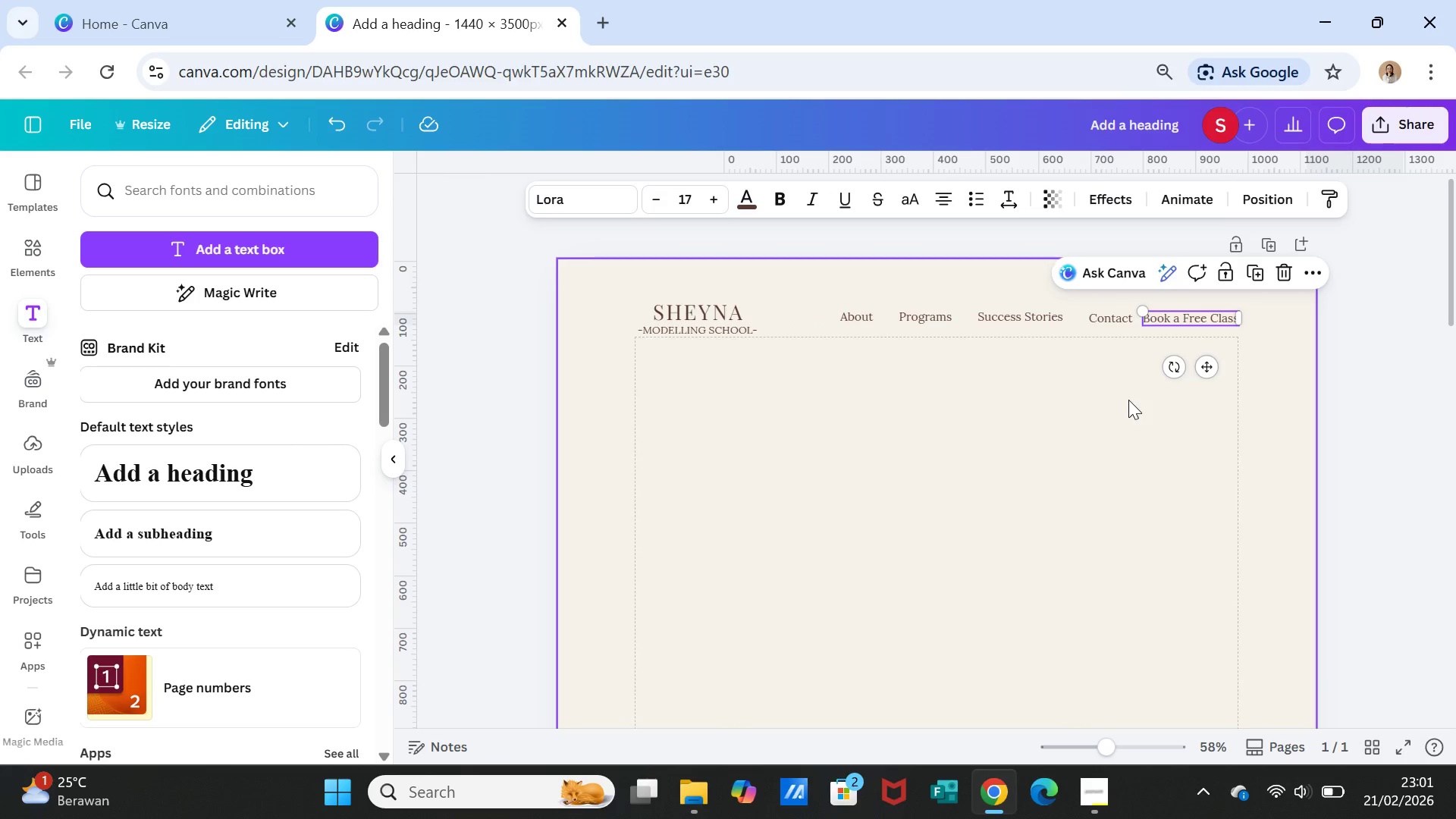 
left_click([1128, 400])
 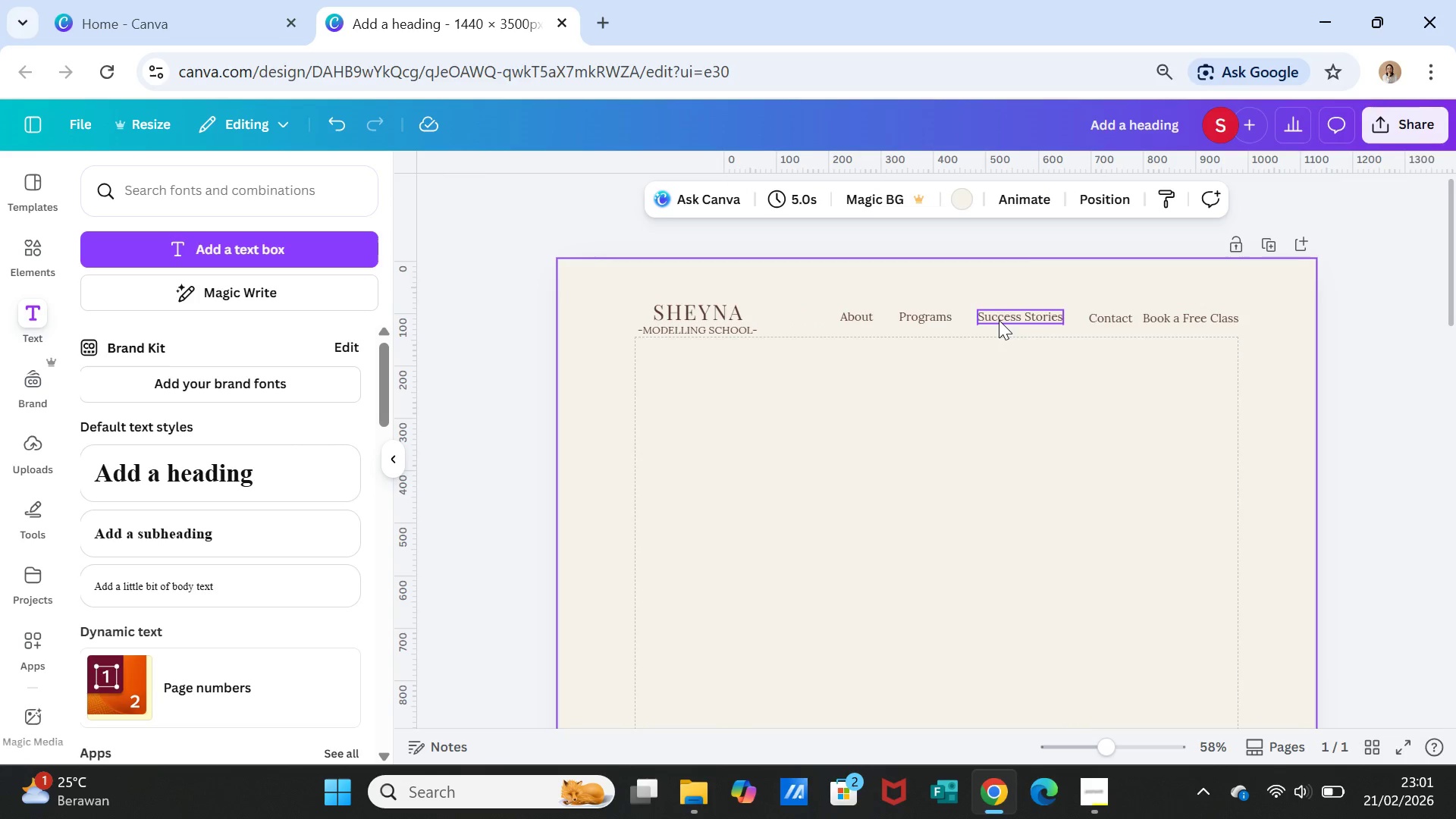 
left_click([999, 320])
 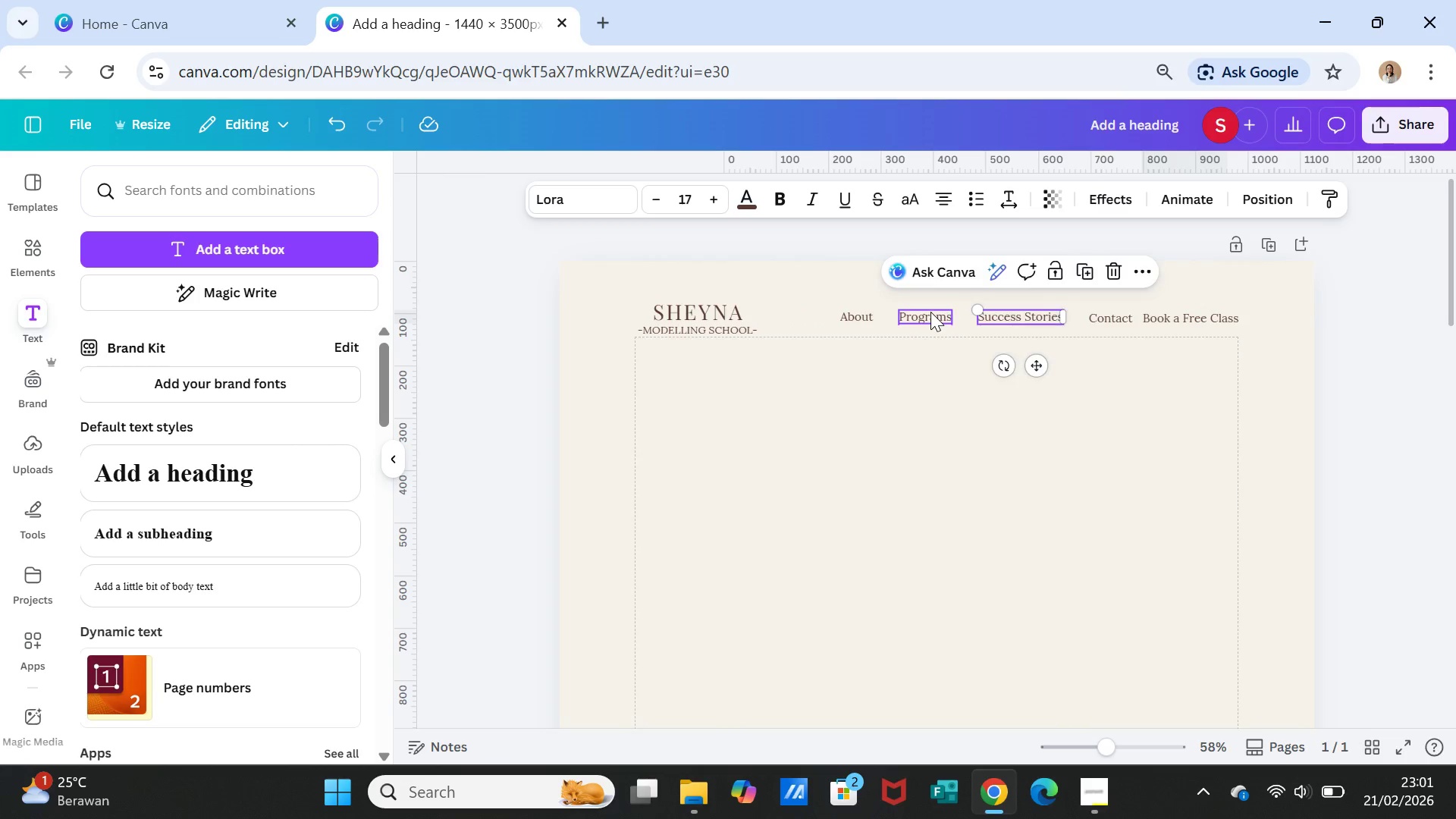 
left_click_drag(start_coordinate=[930, 312], to_coordinate=[923, 312])
 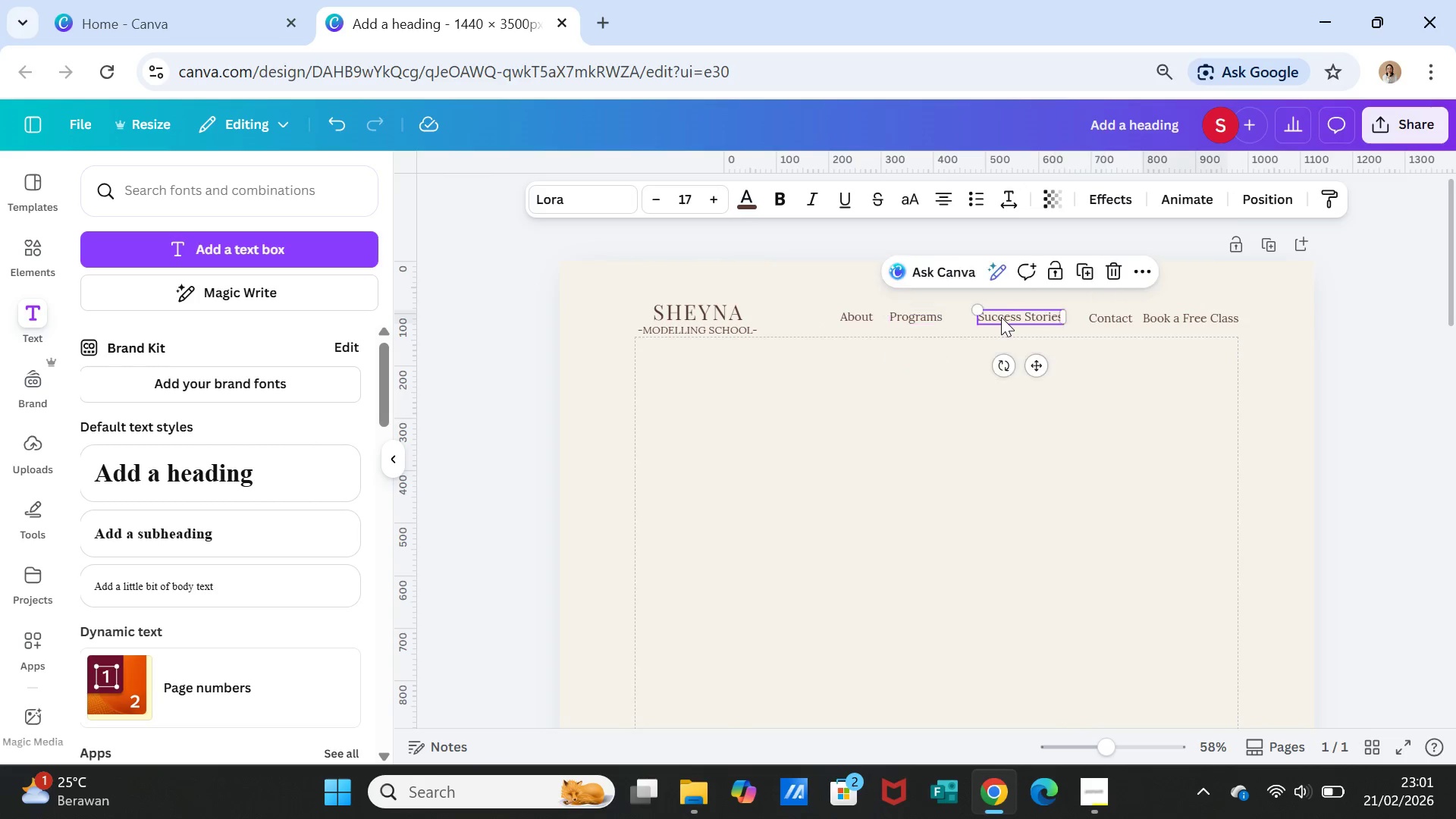 
left_click_drag(start_coordinate=[1001, 317], to_coordinate=[984, 317])
 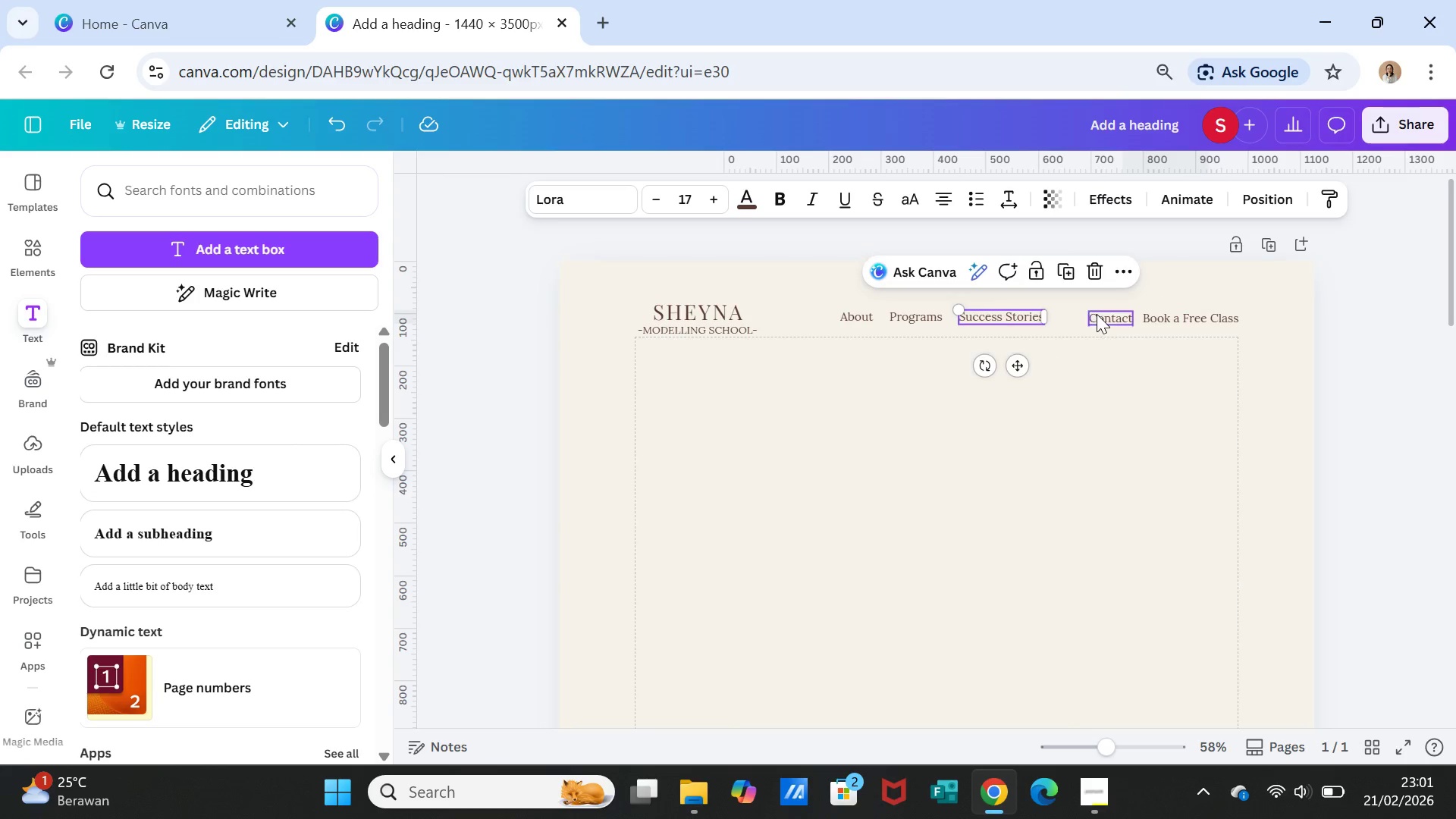 
left_click([1097, 314])
 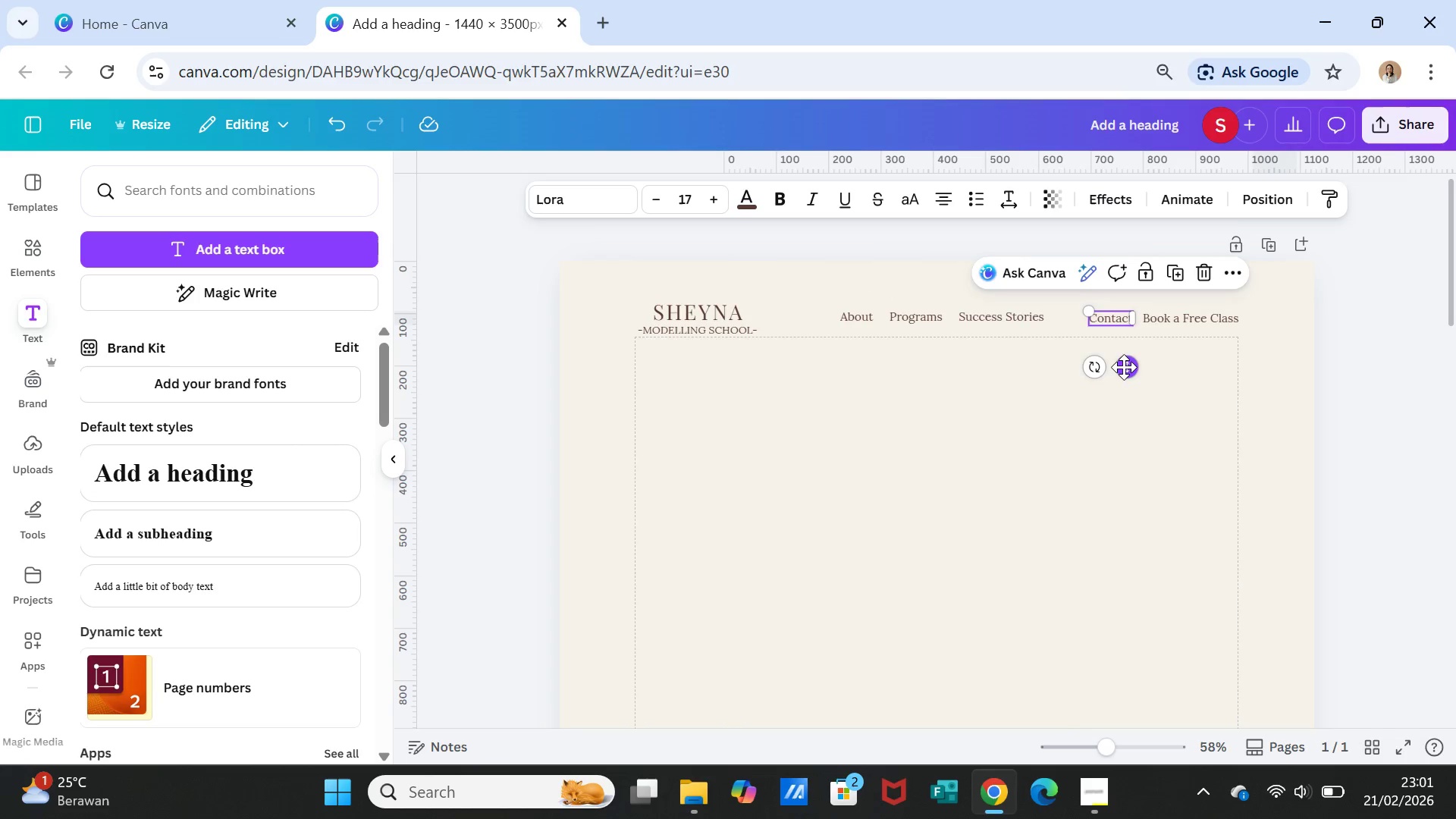 
left_click_drag(start_coordinate=[1124, 367], to_coordinate=[1096, 366])
 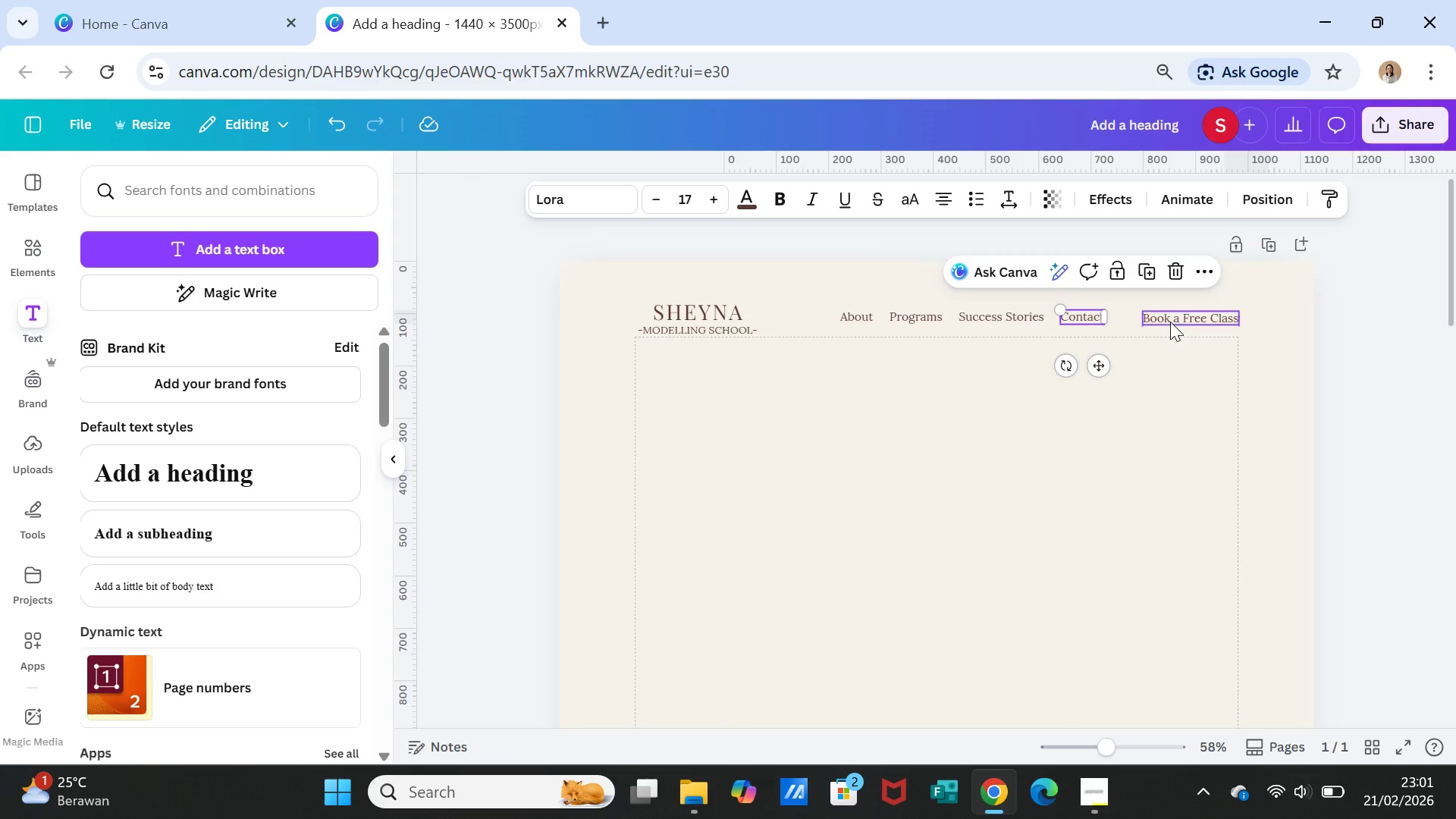 
left_click([1170, 322])
 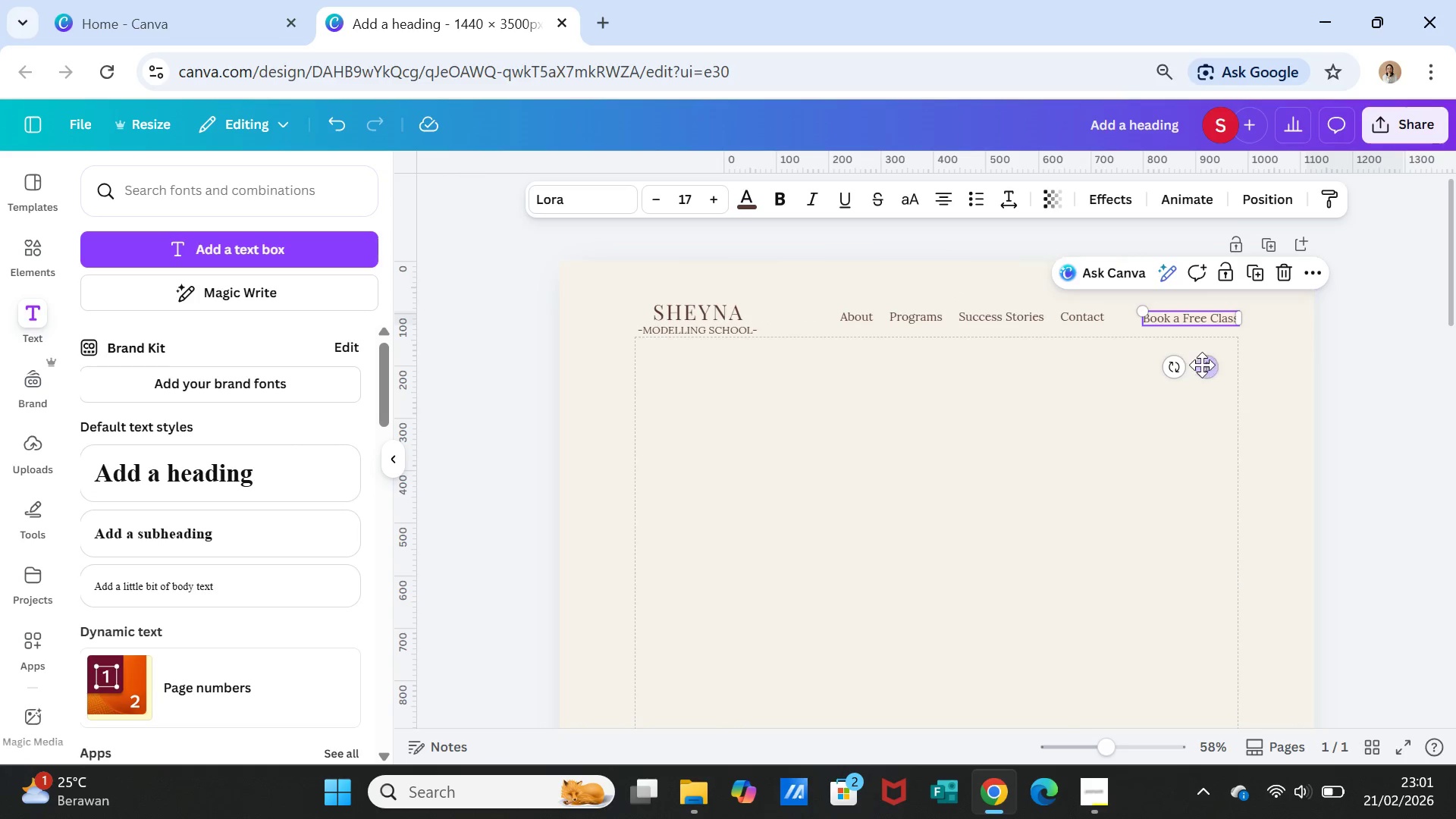 
left_click_drag(start_coordinate=[1203, 366], to_coordinate=[1196, 364])
 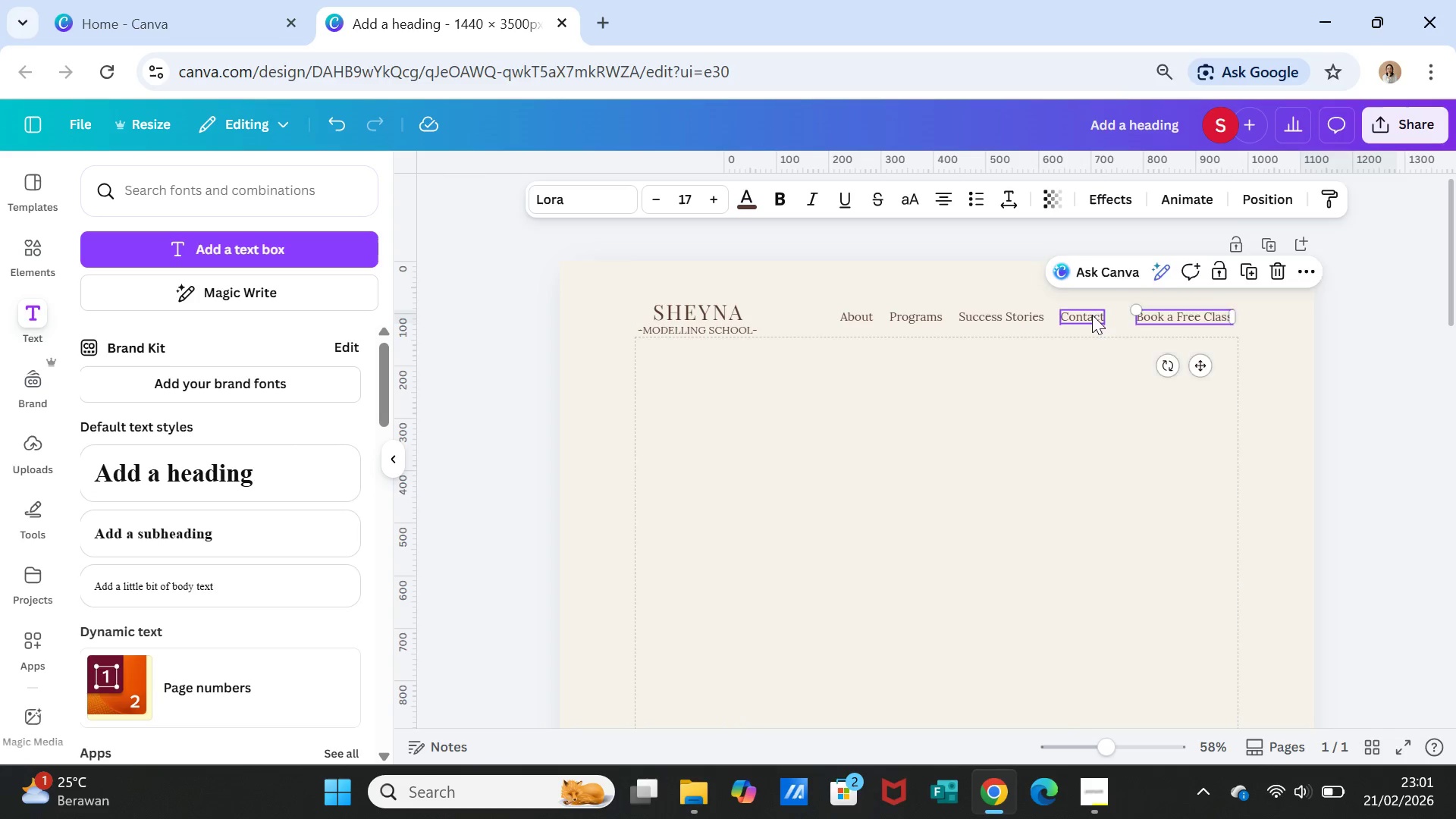 
left_click([1092, 315])
 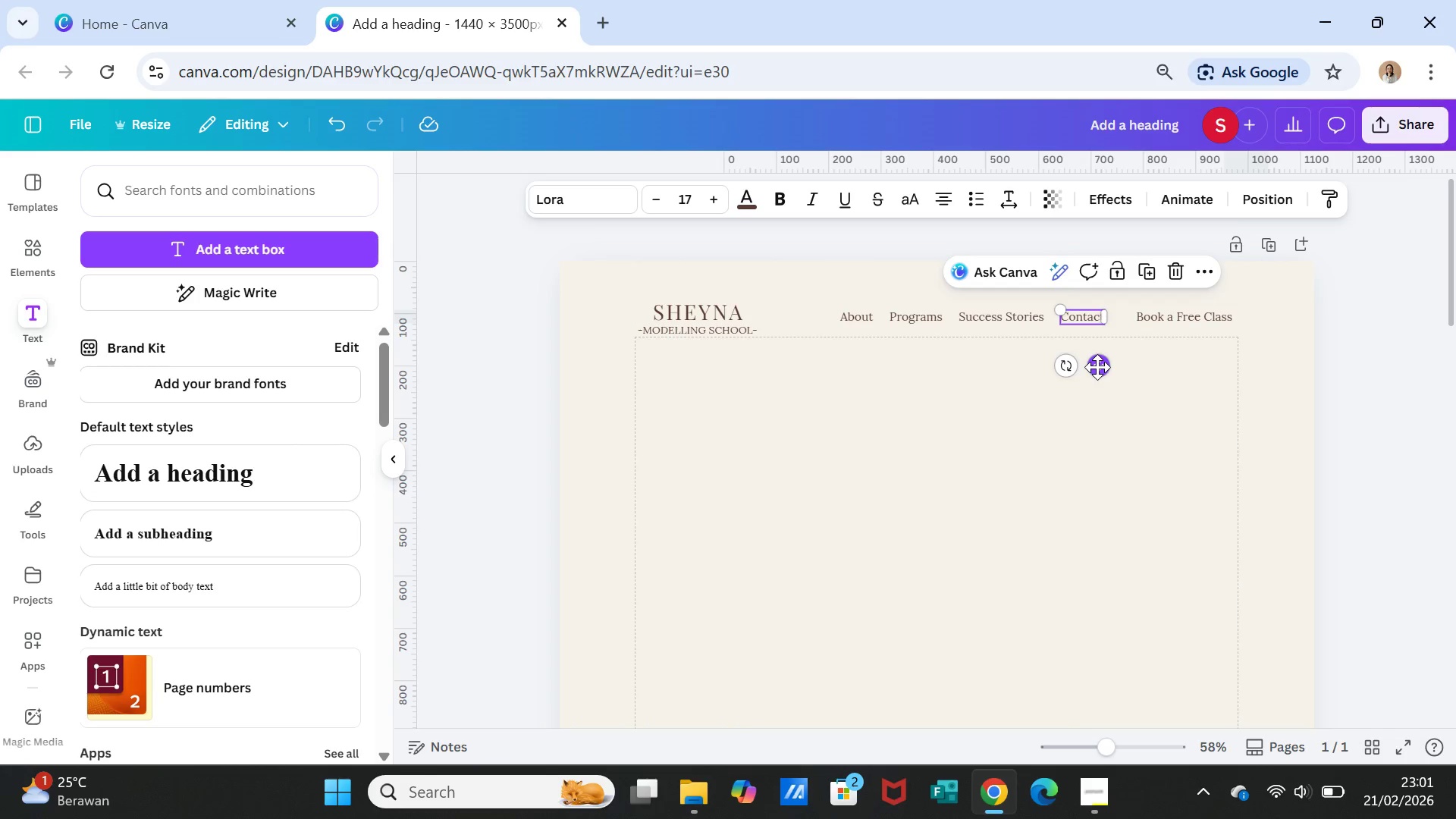 
left_click_drag(start_coordinate=[1097, 367], to_coordinate=[1106, 368])
 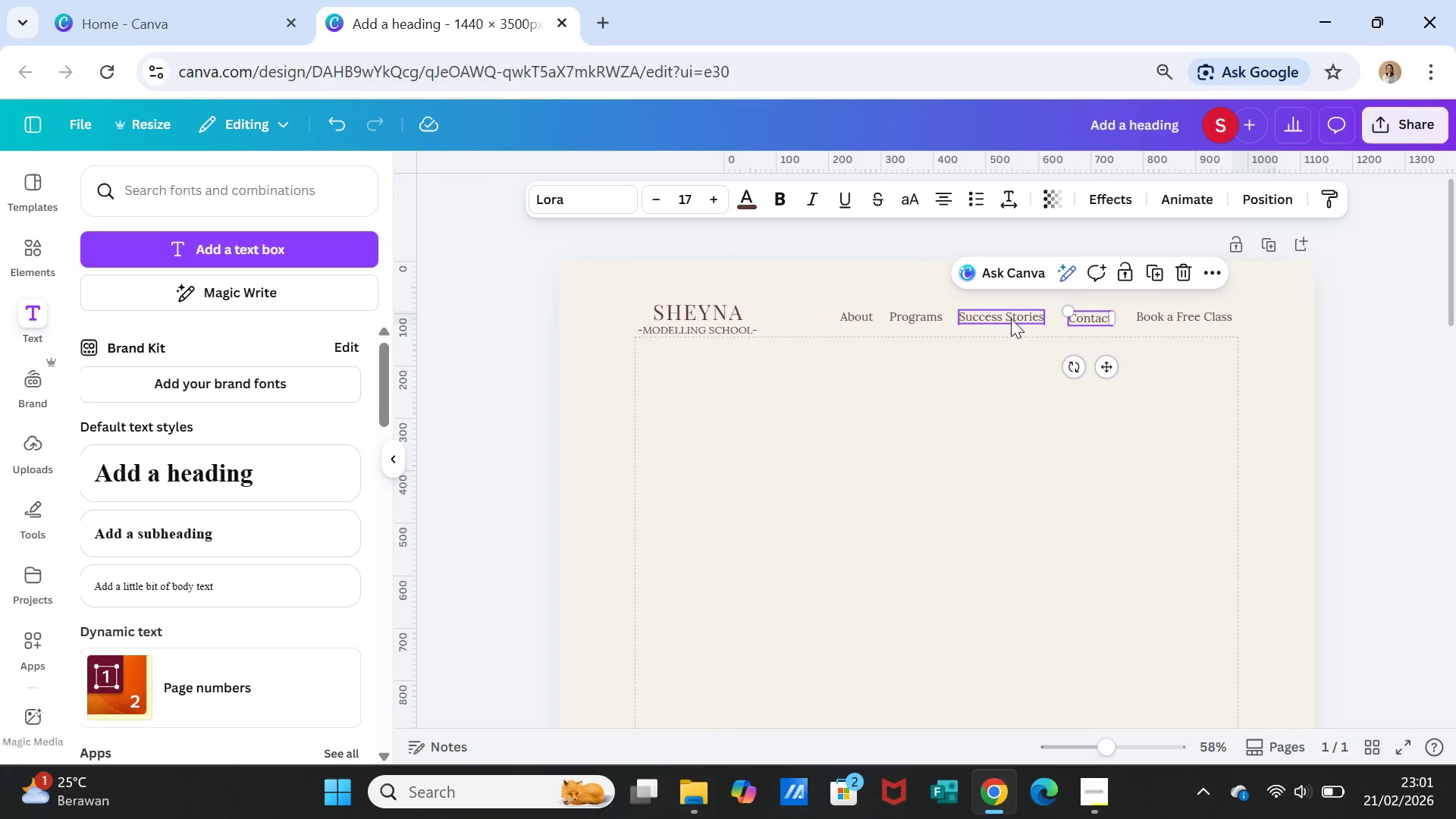 
left_click([1011, 318])
 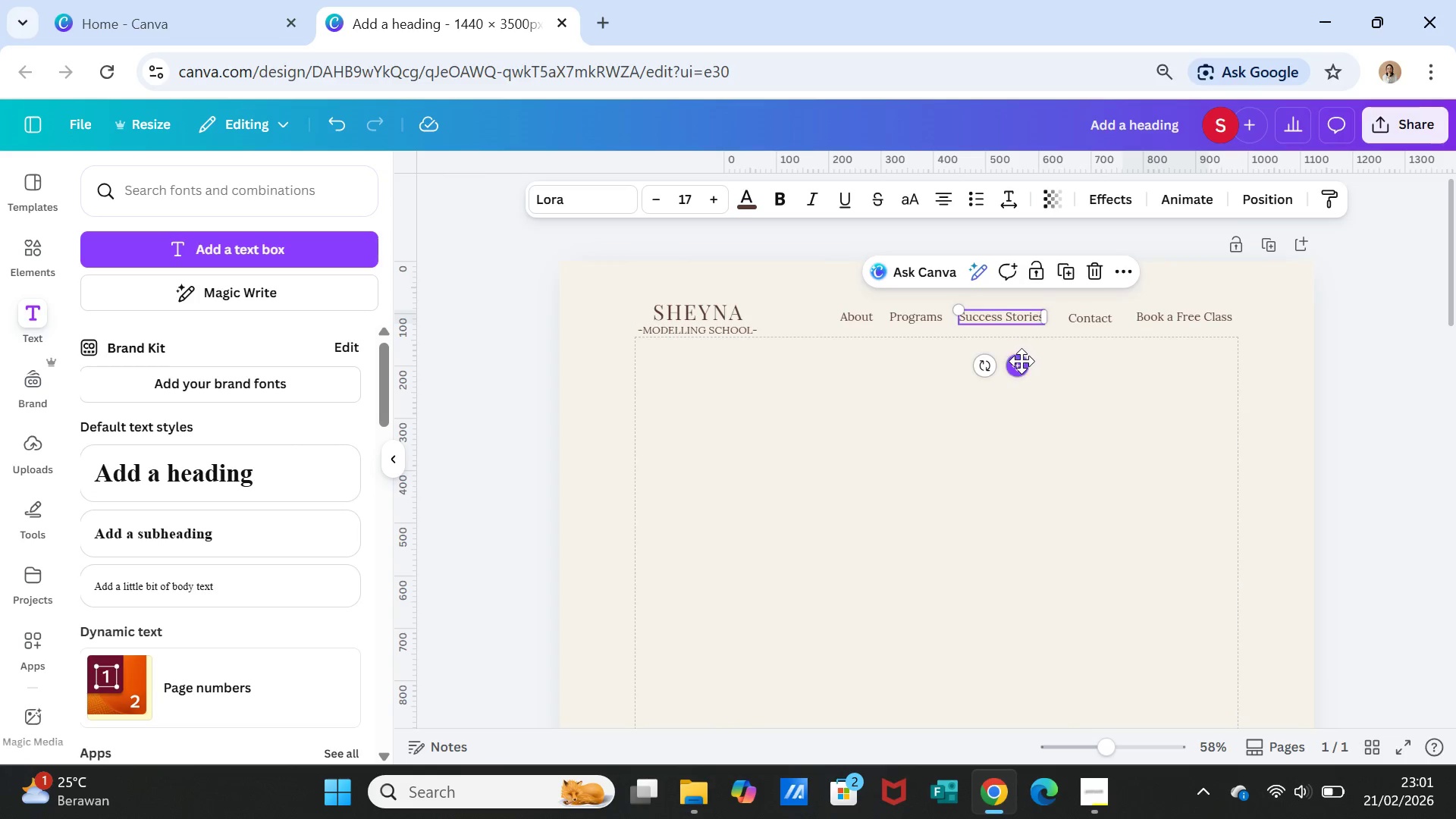 
left_click_drag(start_coordinate=[1020, 362], to_coordinate=[1027, 363])
 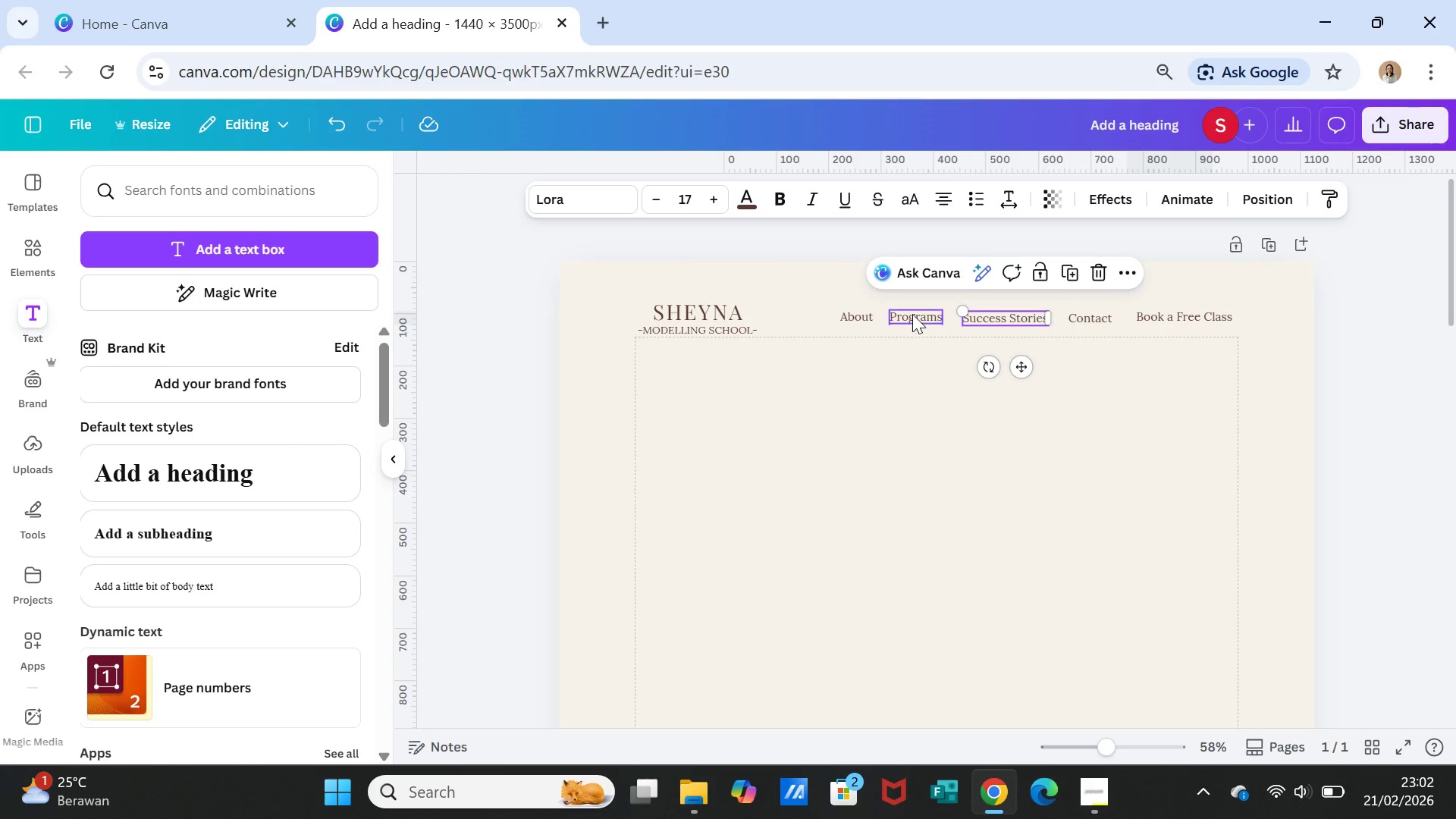 
left_click([913, 314])
 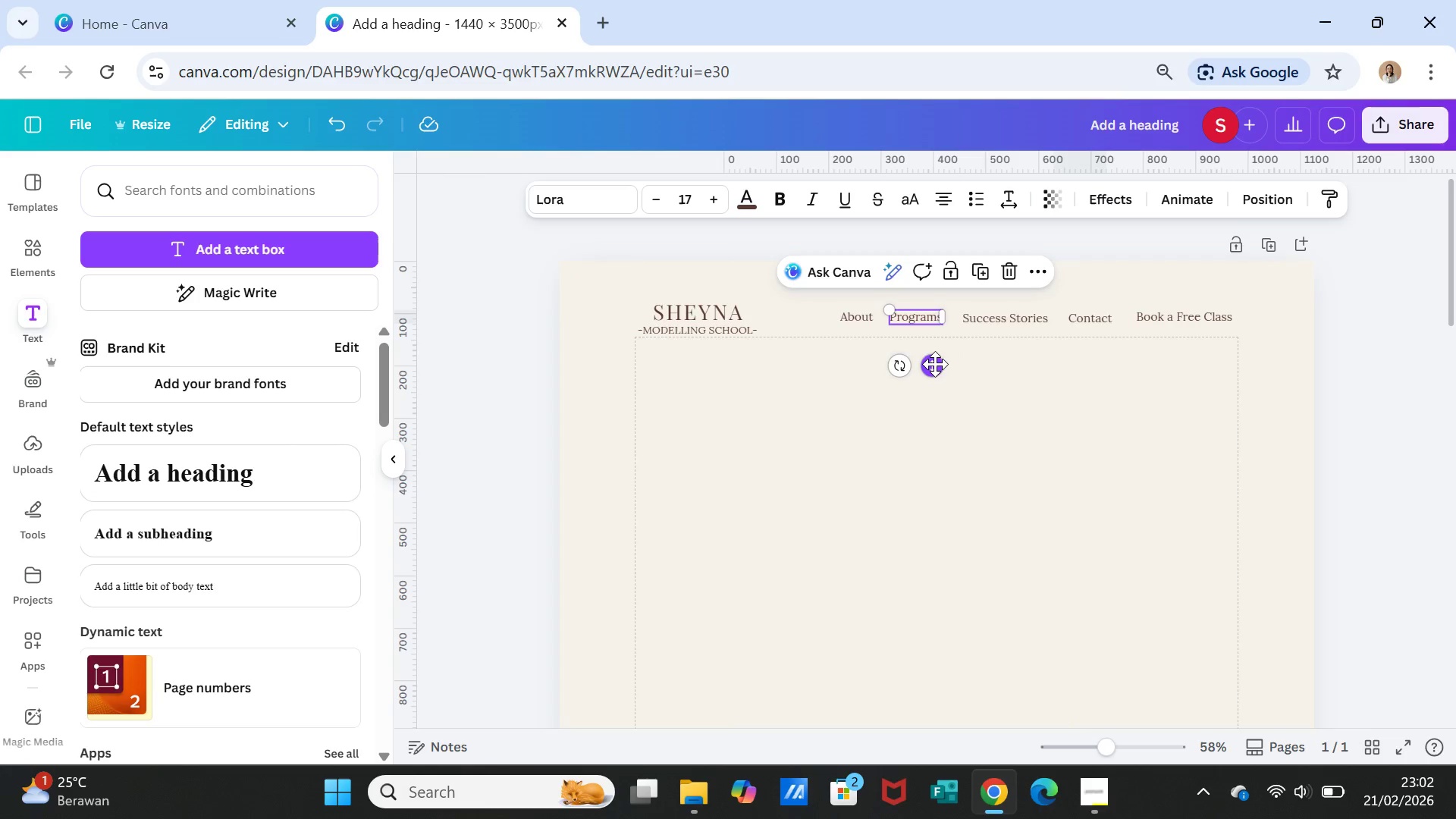 
left_click_drag(start_coordinate=[933, 364], to_coordinate=[940, 366])
 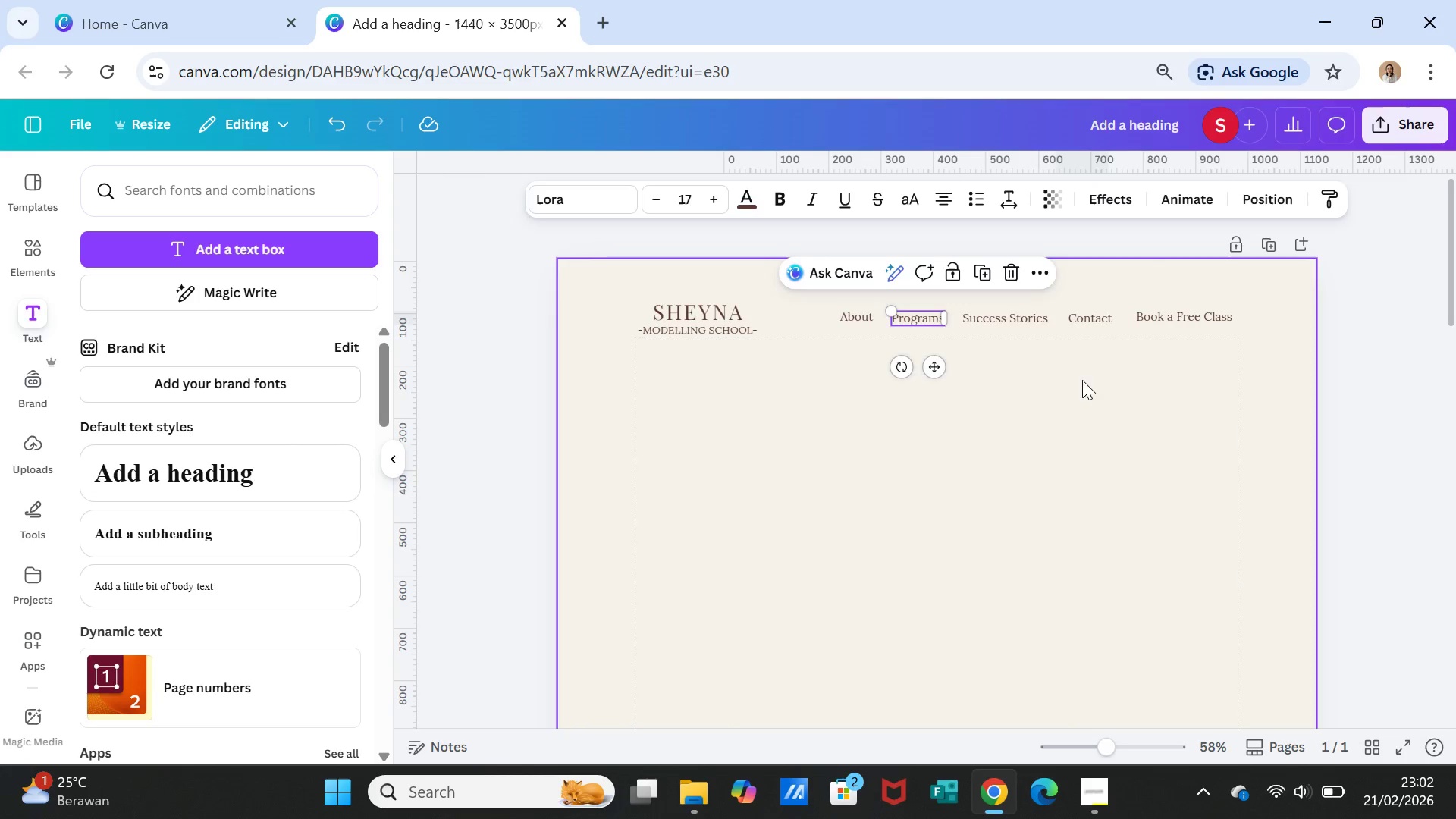 
left_click([1082, 380])
 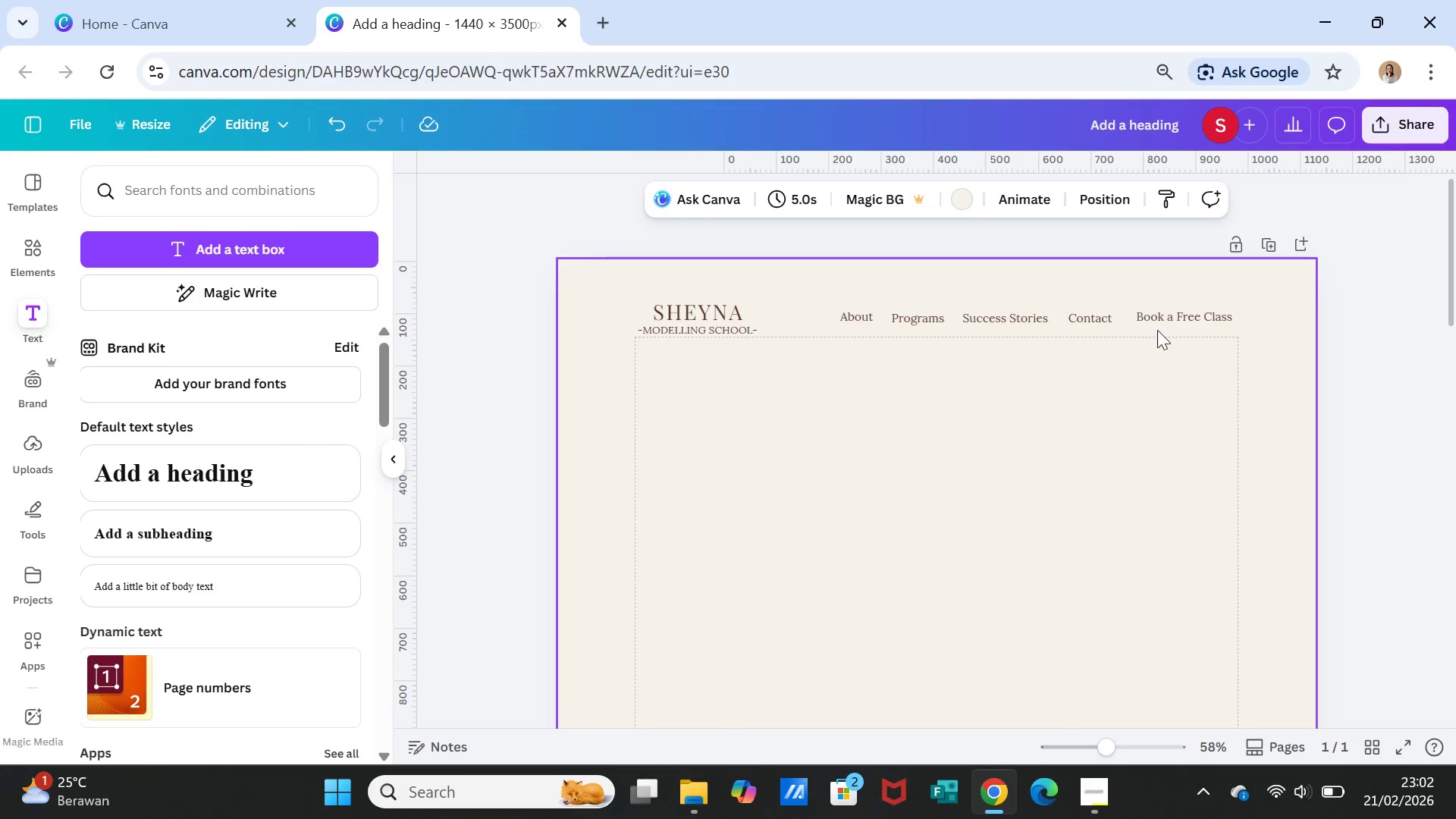 
left_click([1174, 309])
 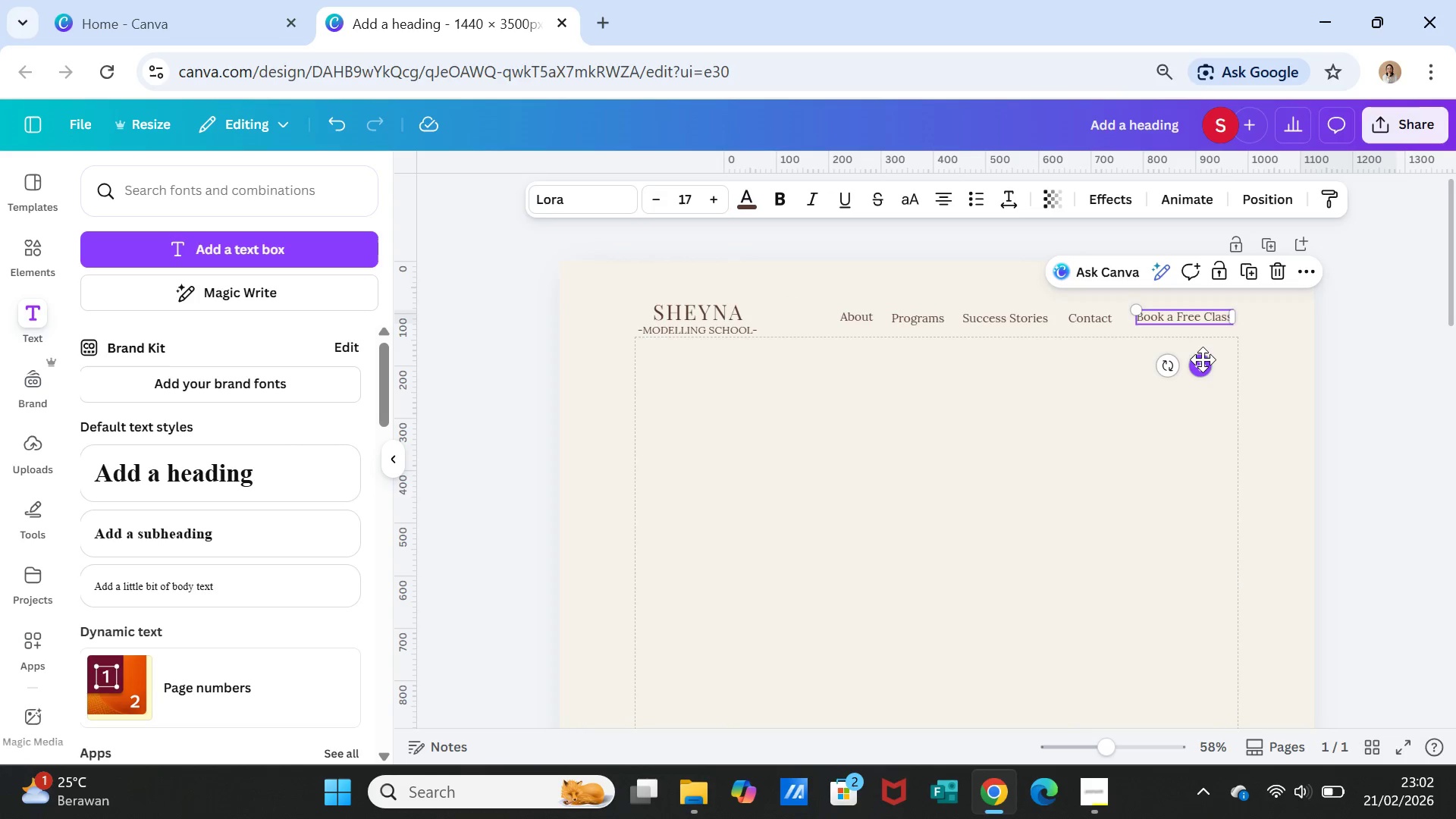 
left_click_drag(start_coordinate=[1203, 361], to_coordinate=[1196, 361])
 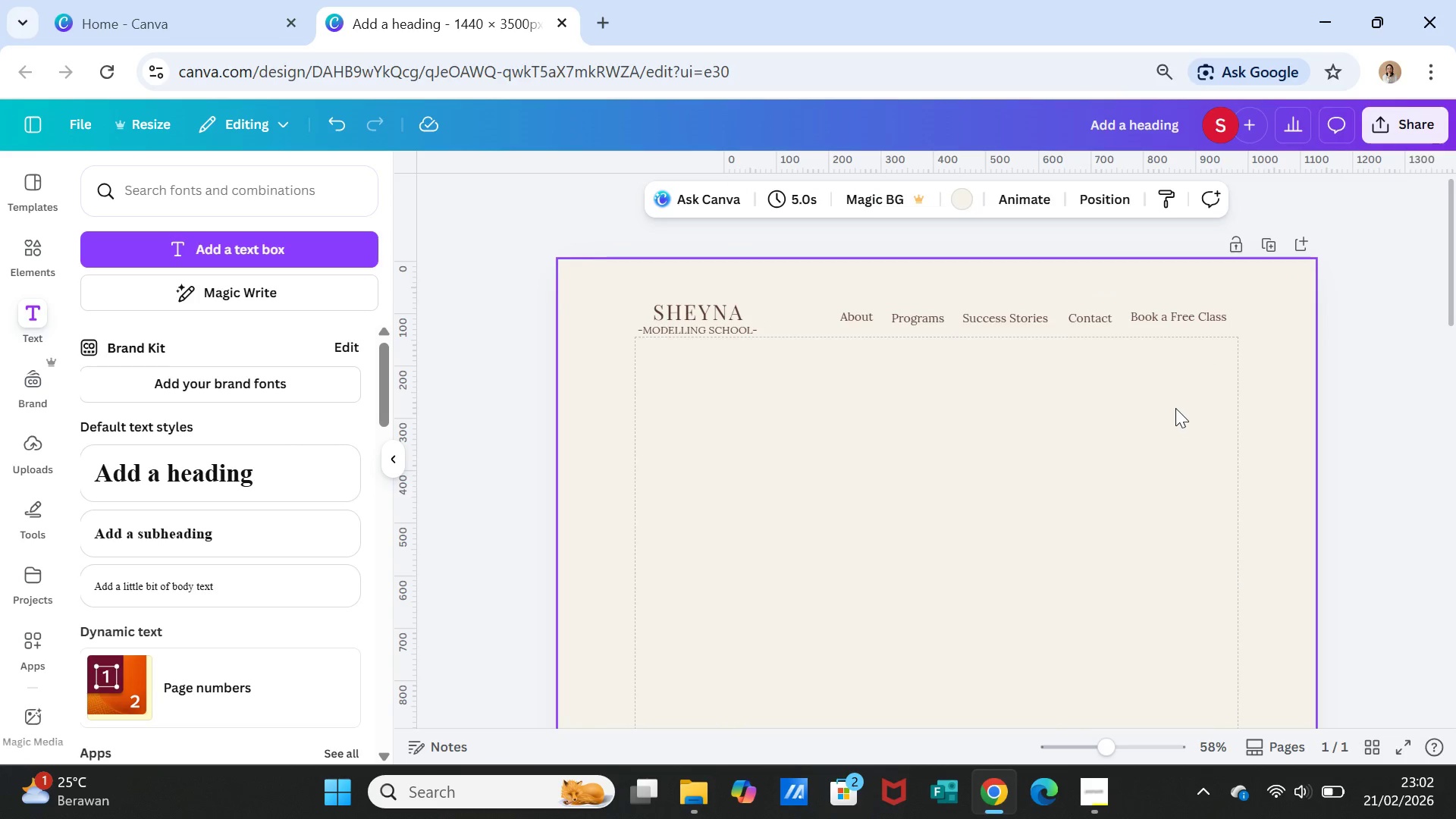 
left_click([1173, 312])
 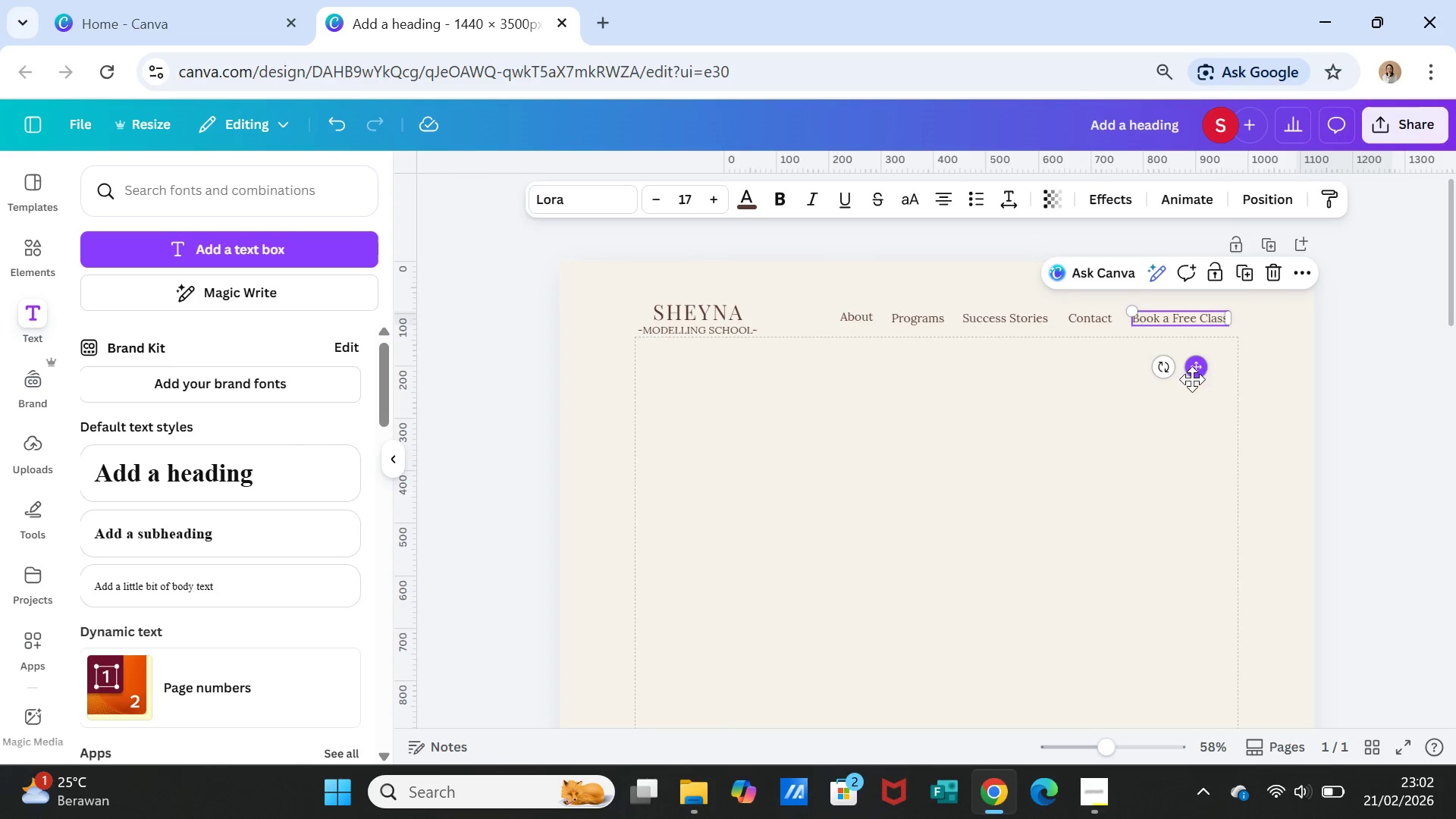 
wait(5.09)
 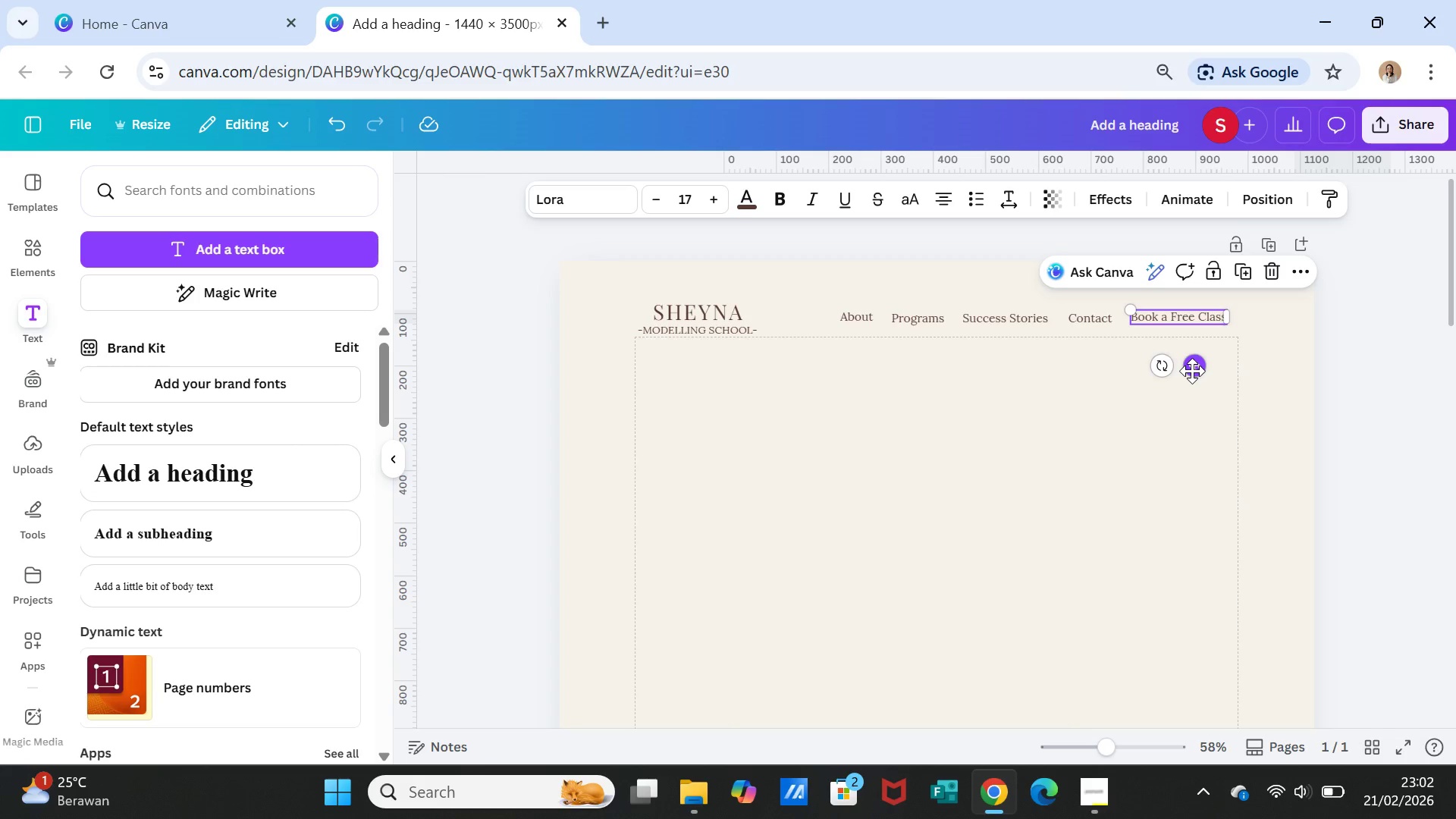 
left_click_drag(start_coordinate=[1203, 366], to_coordinate=[1199, 366])
 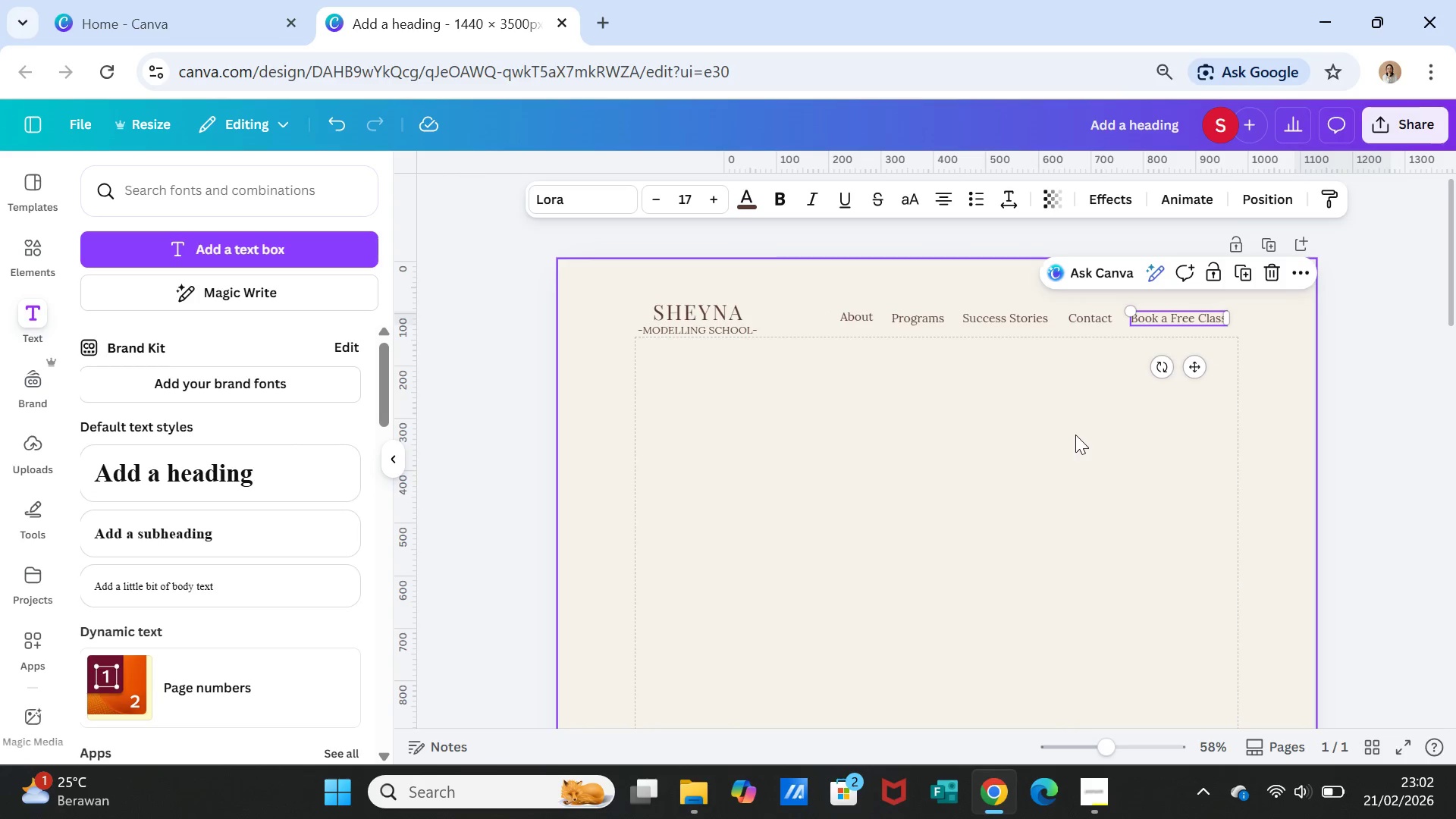 
left_click([1075, 435])
 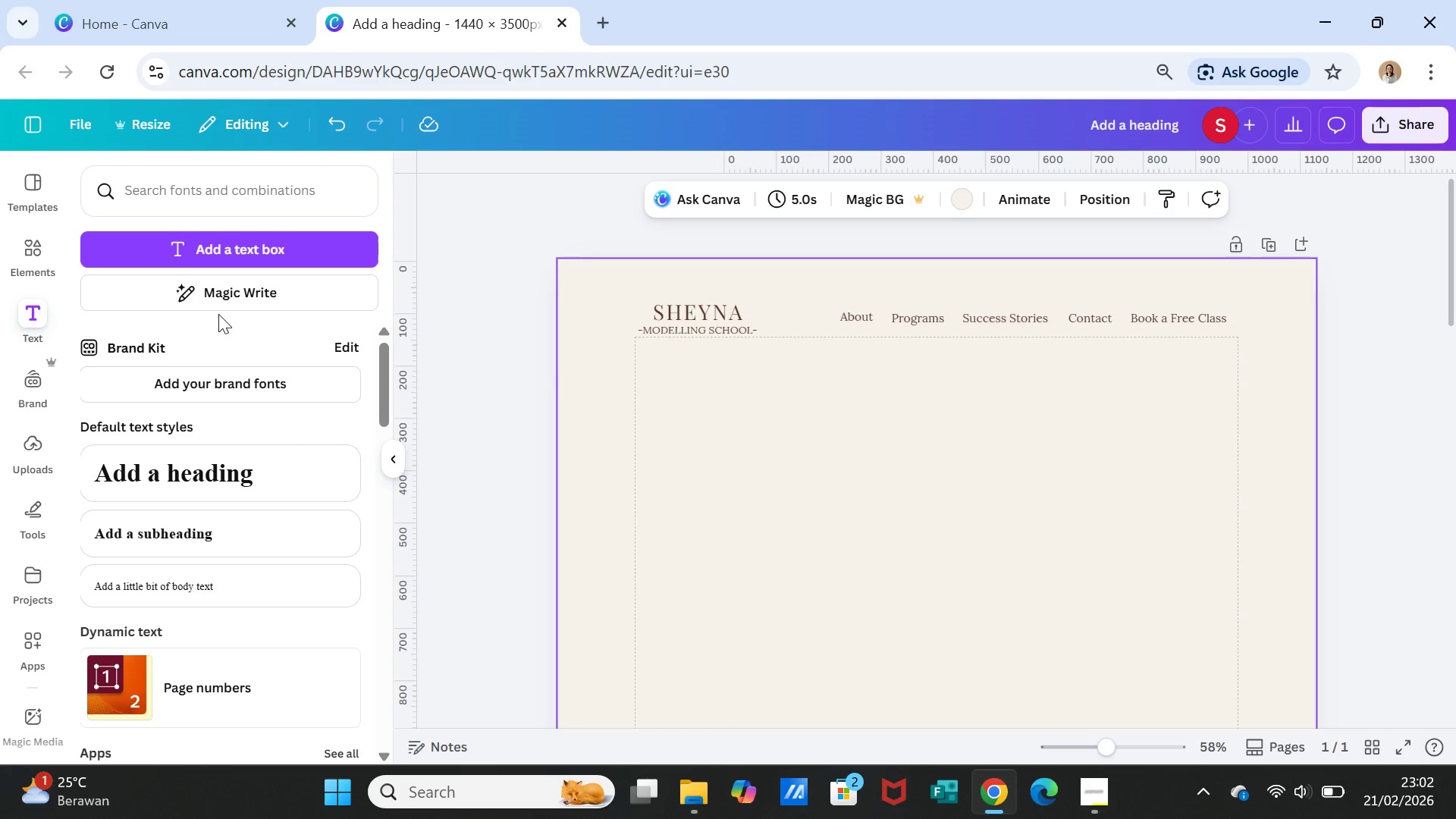 
left_click([27, 255])
 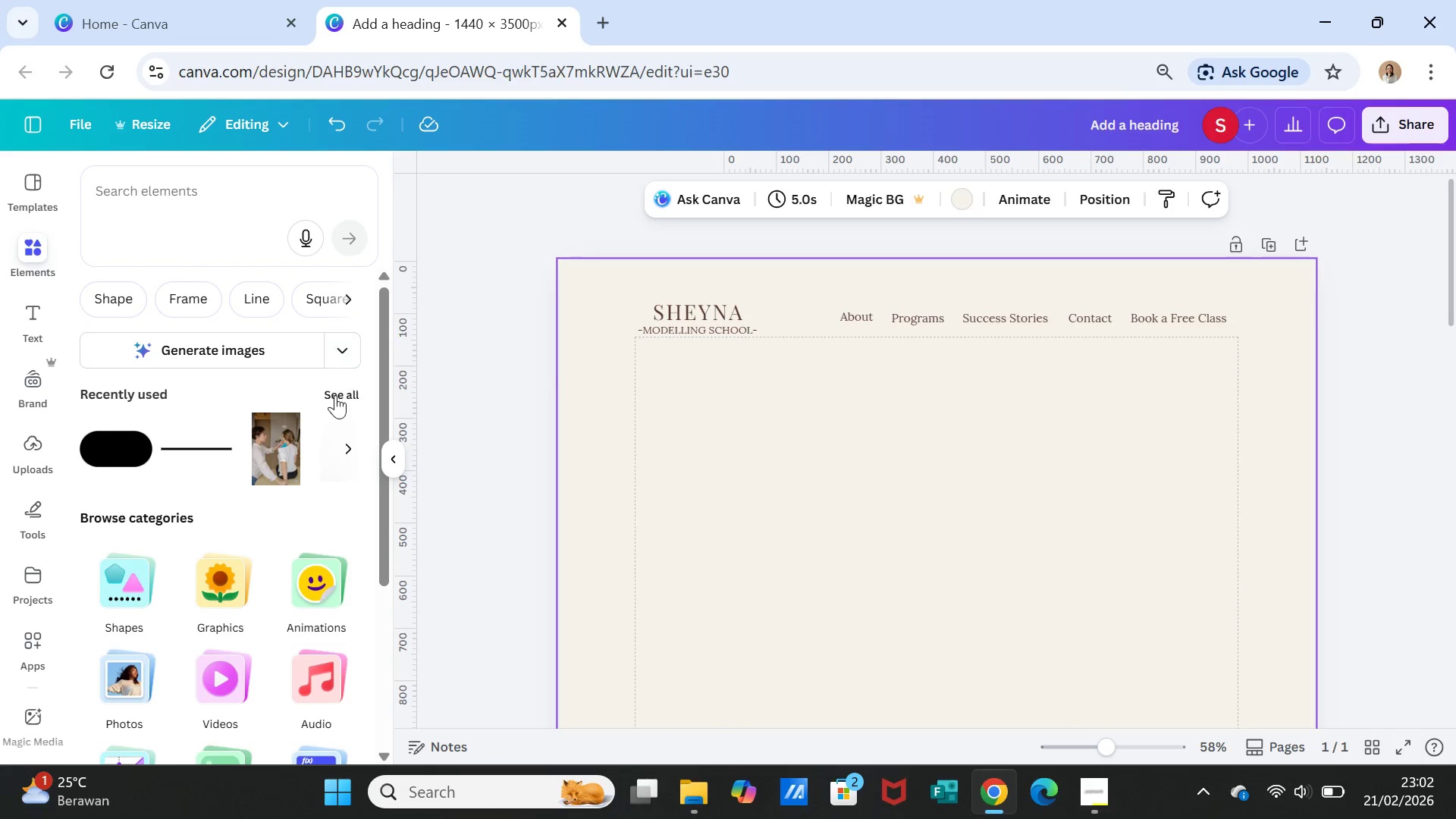 
left_click([123, 438])
 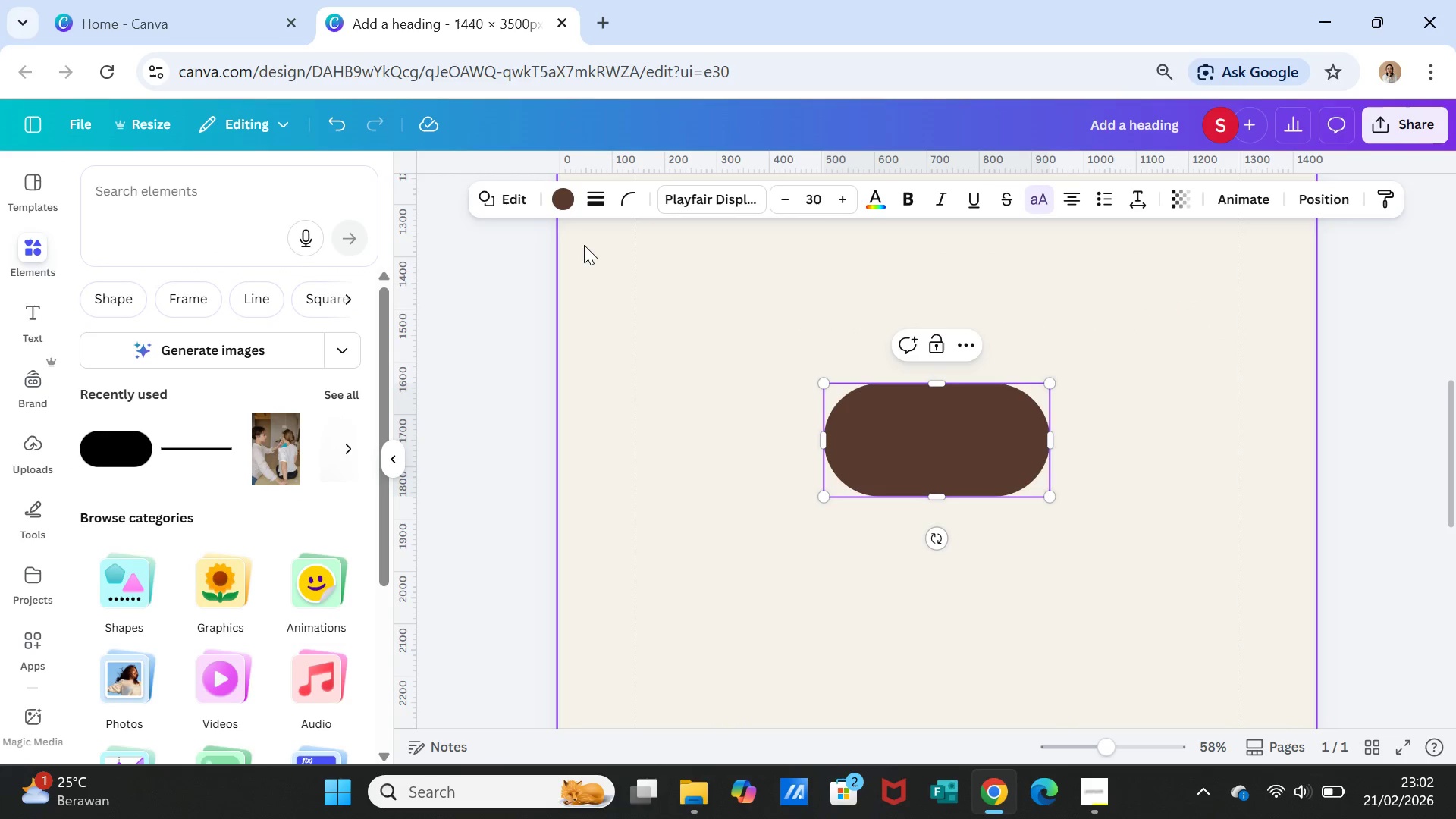 
left_click([623, 194])
 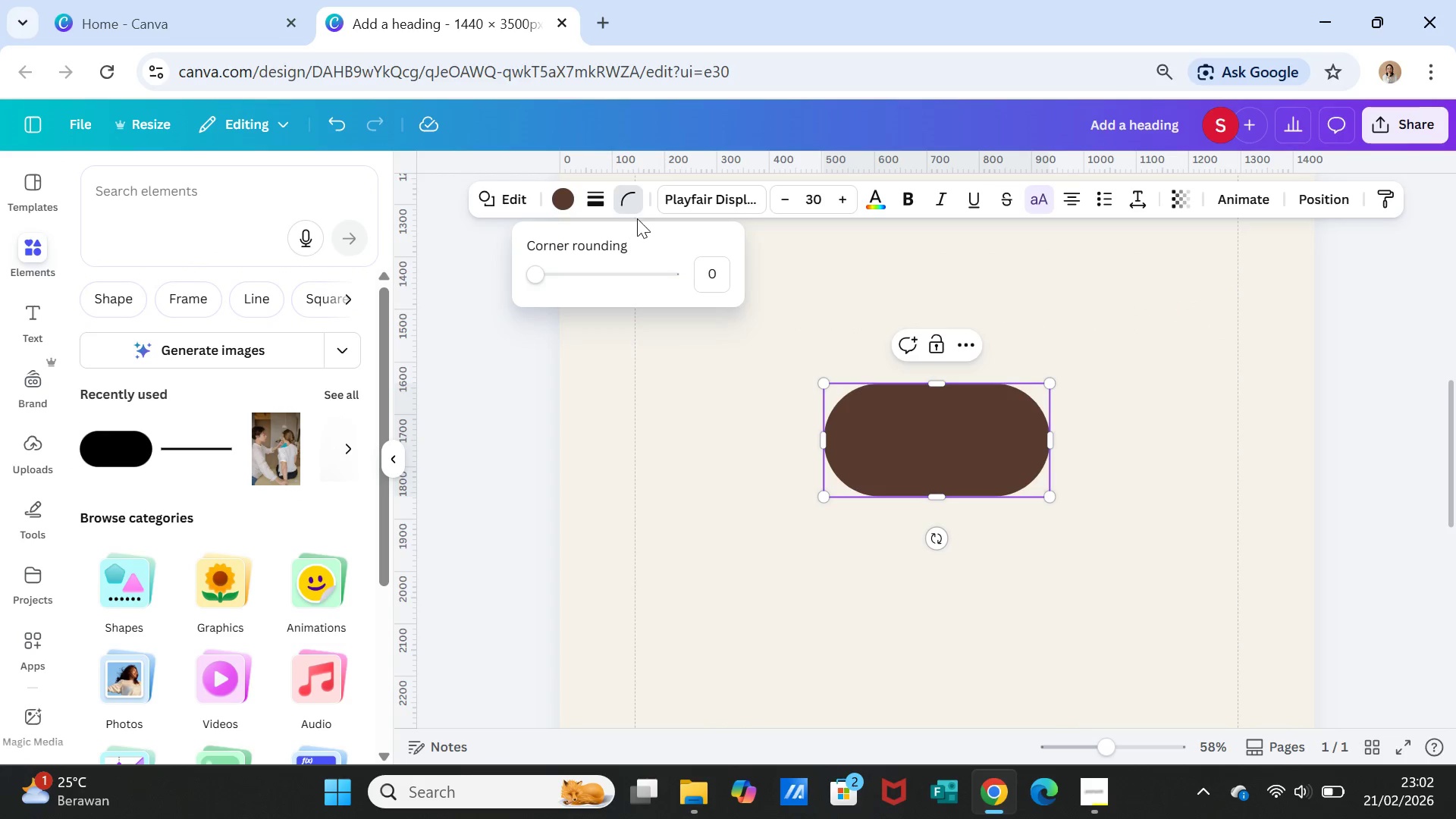 
left_click_drag(start_coordinate=[534, 271], to_coordinate=[616, 274])
 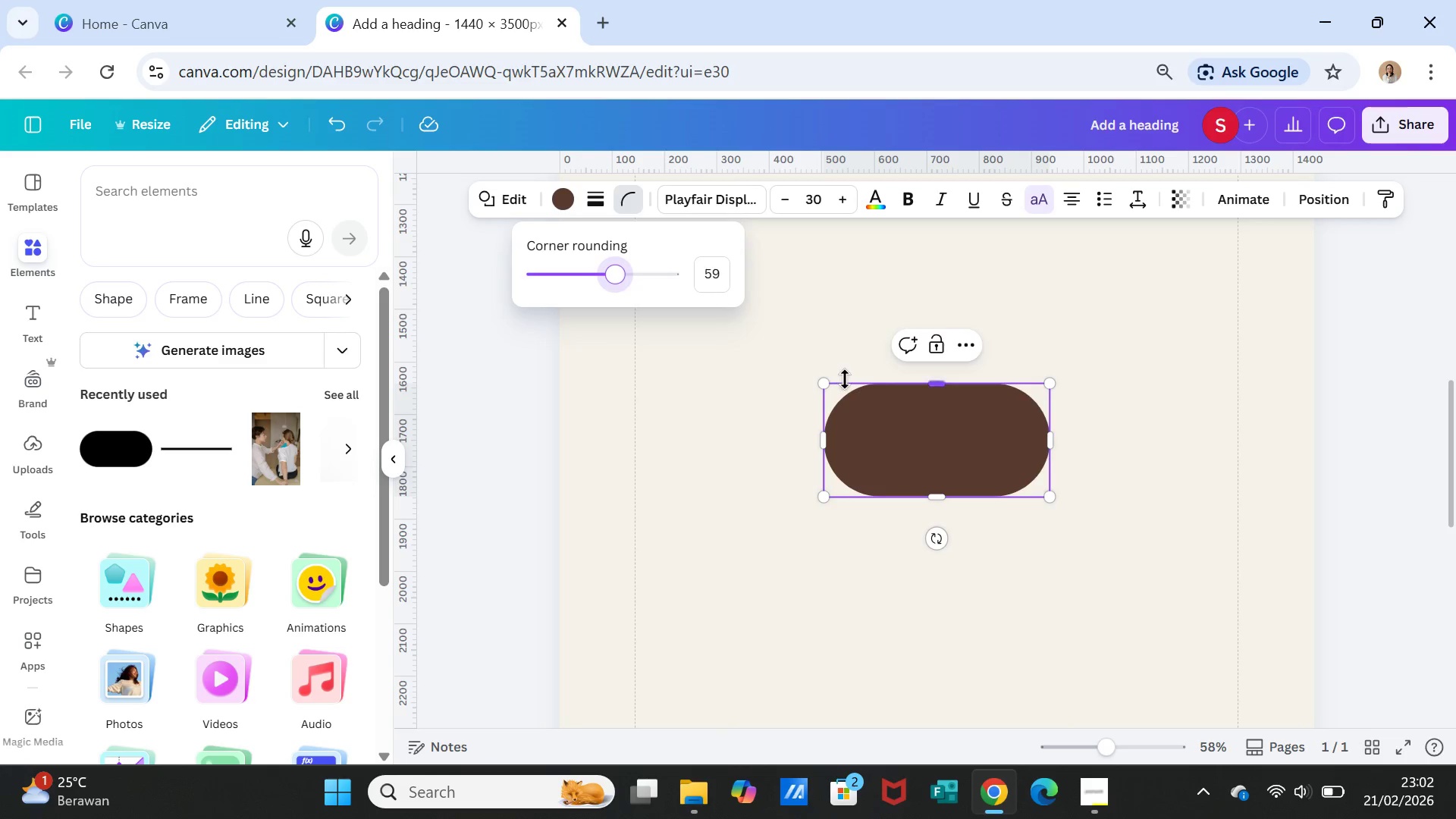 
left_click([888, 414])
 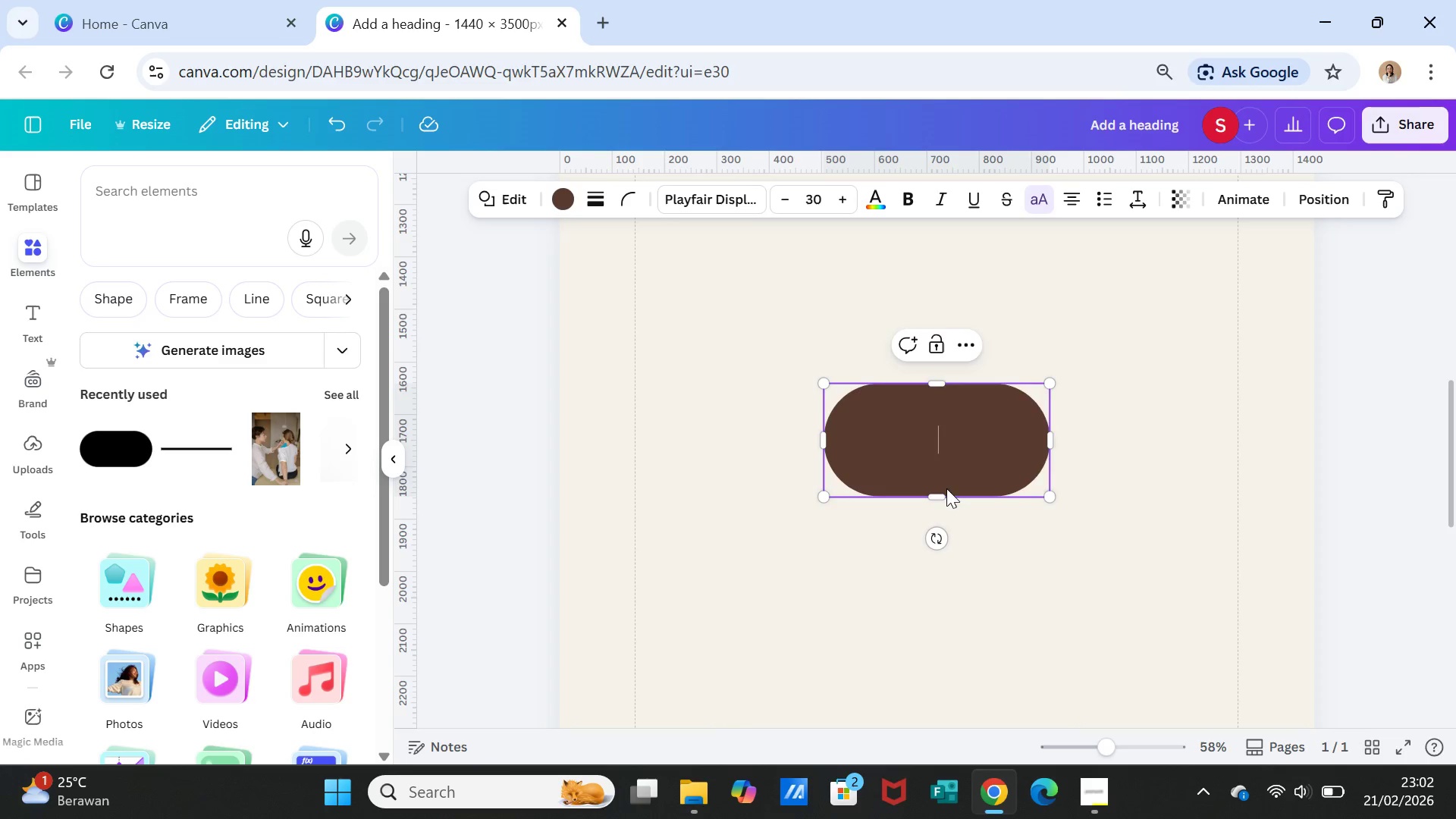 
left_click([971, 520])
 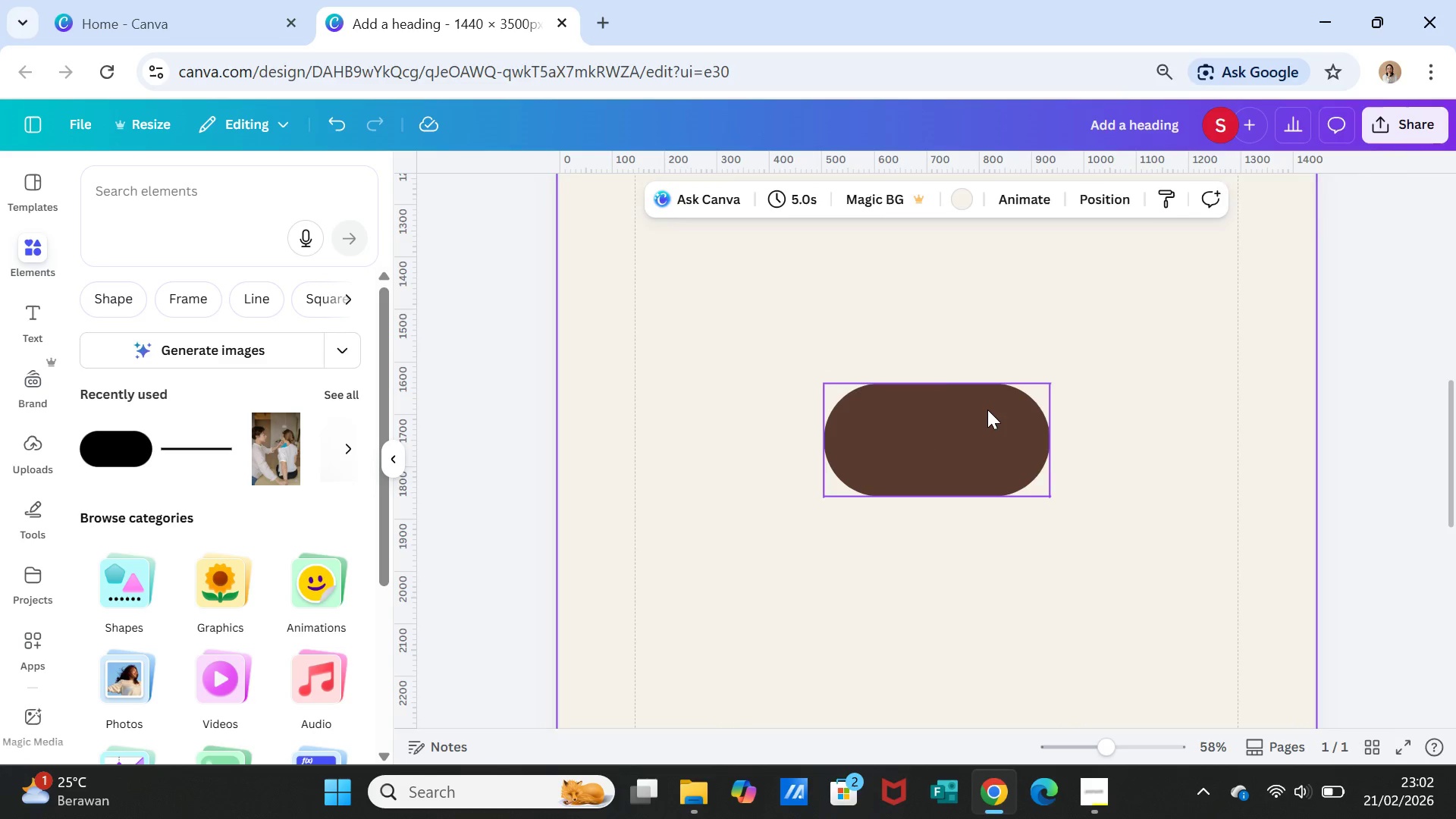 
left_click([987, 410])
 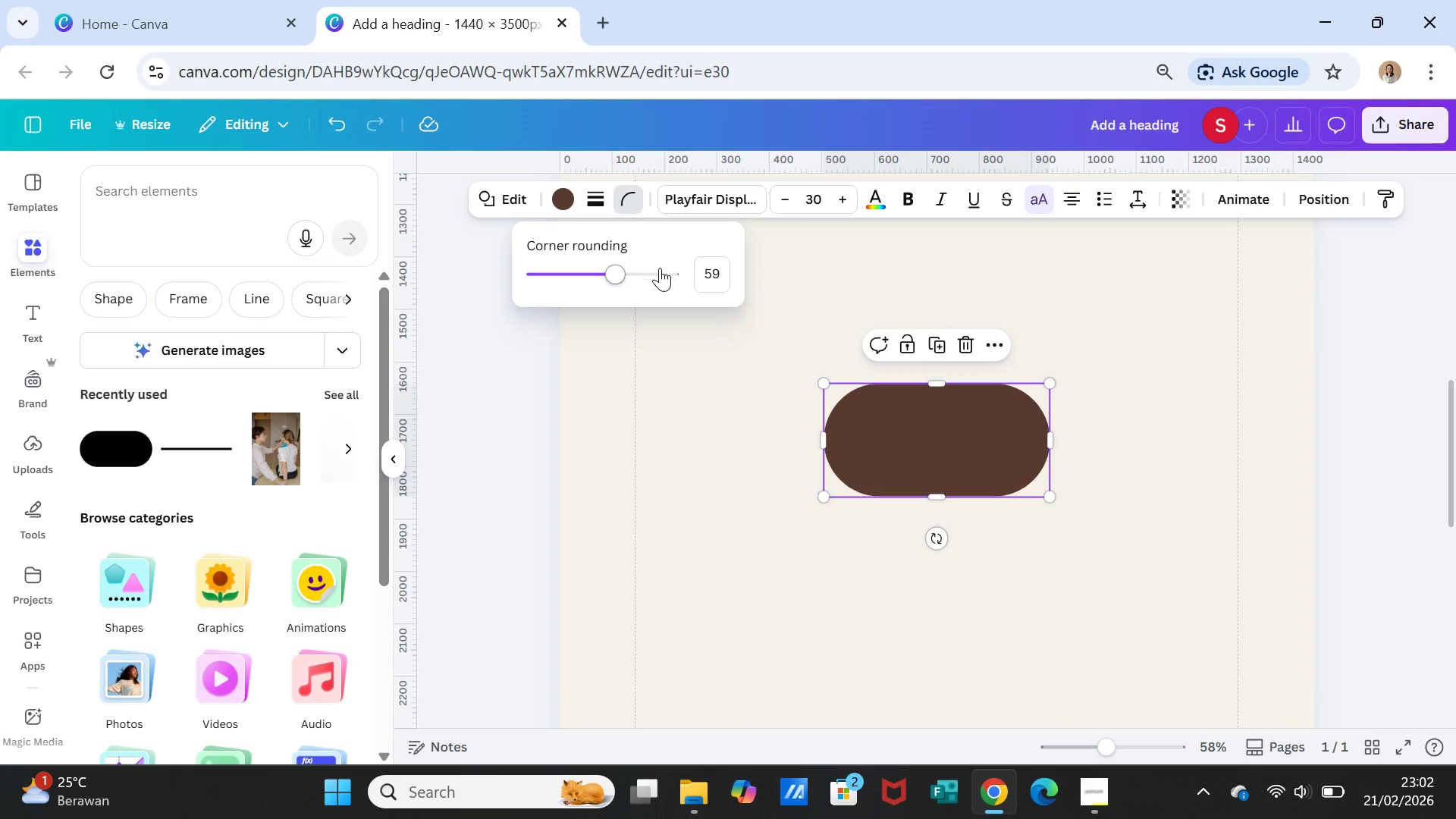 
left_click_drag(start_coordinate=[617, 271], to_coordinate=[522, 262])
 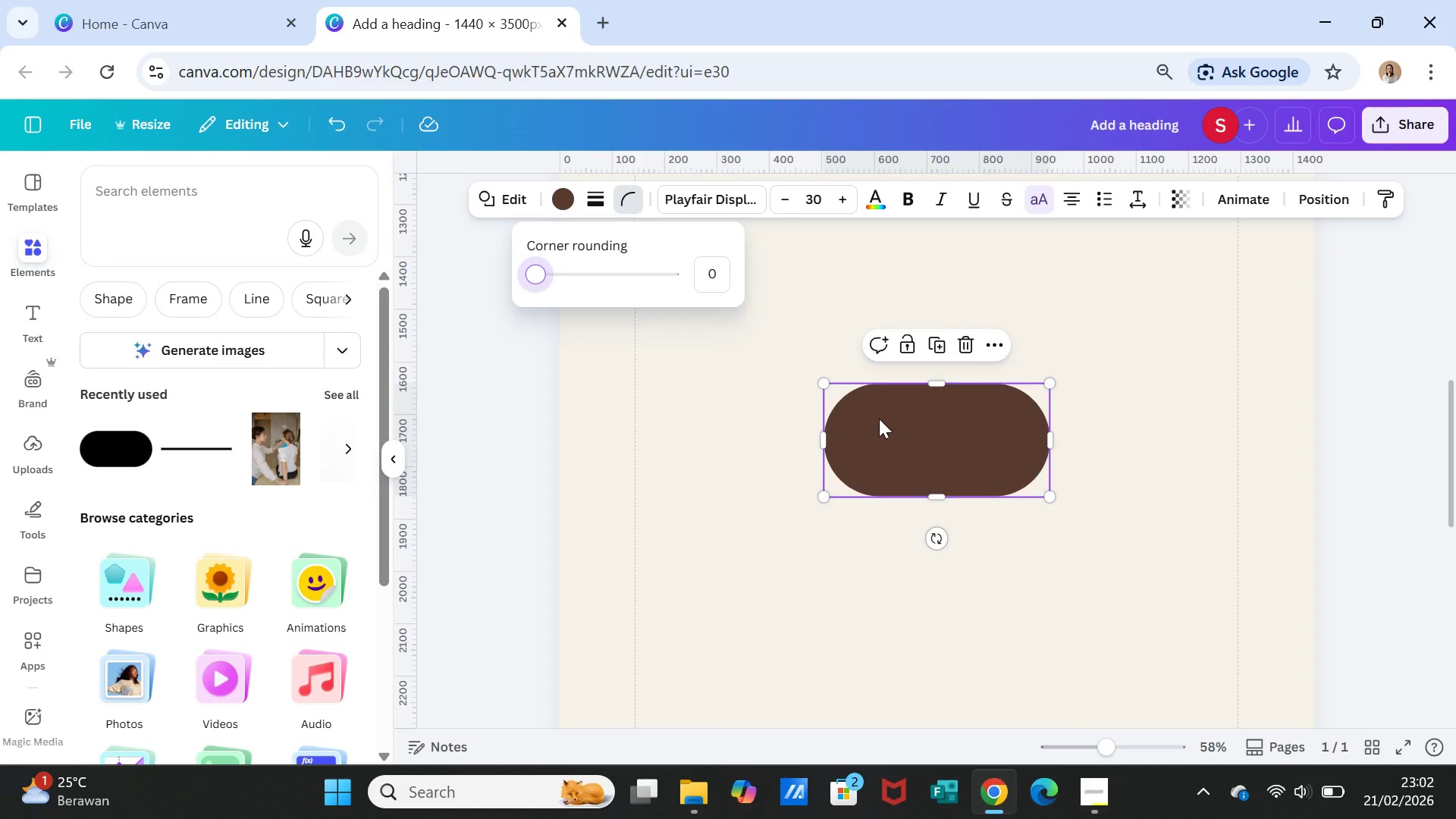 
key(Delete)
 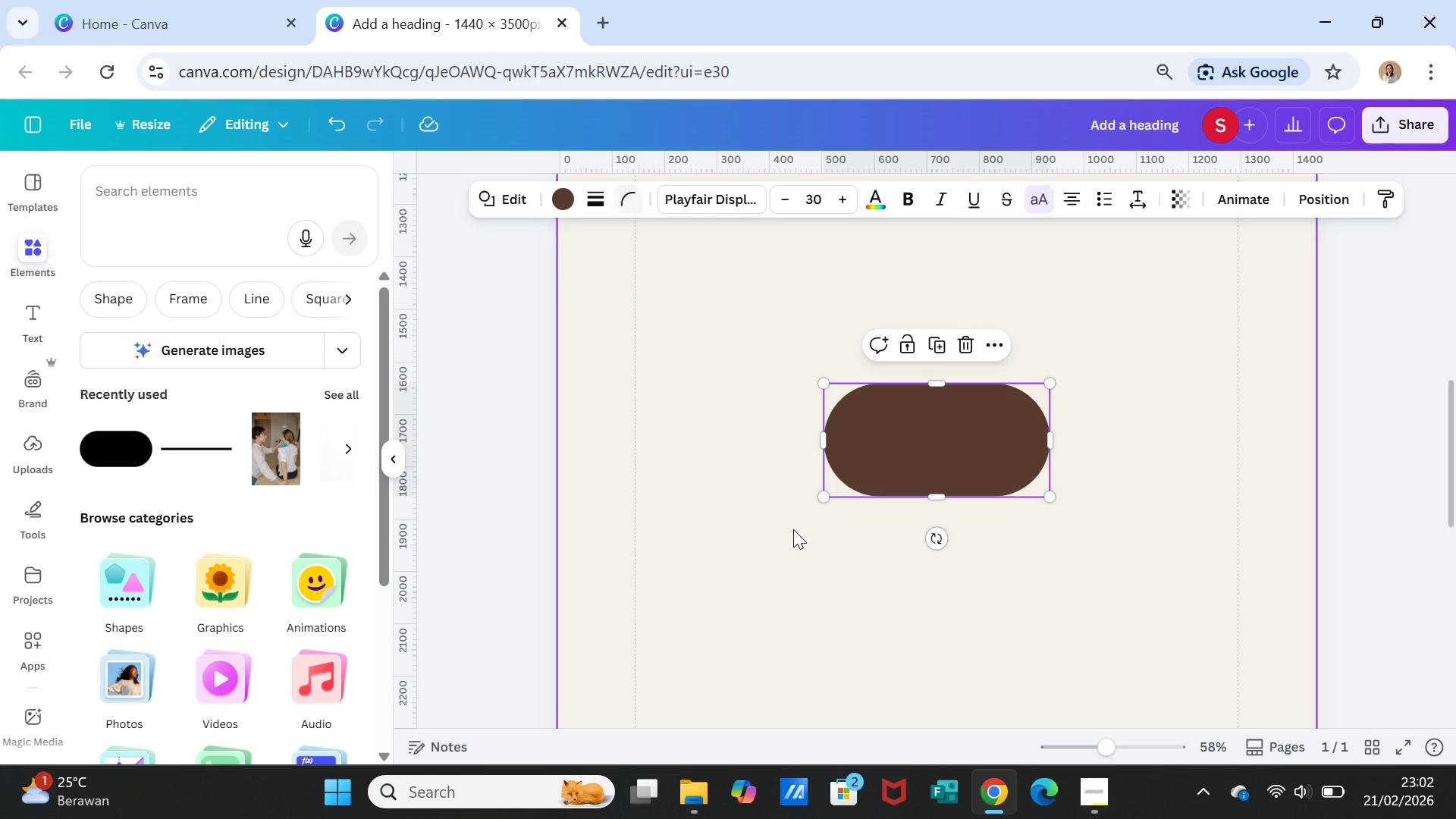 
double_click([887, 450])
 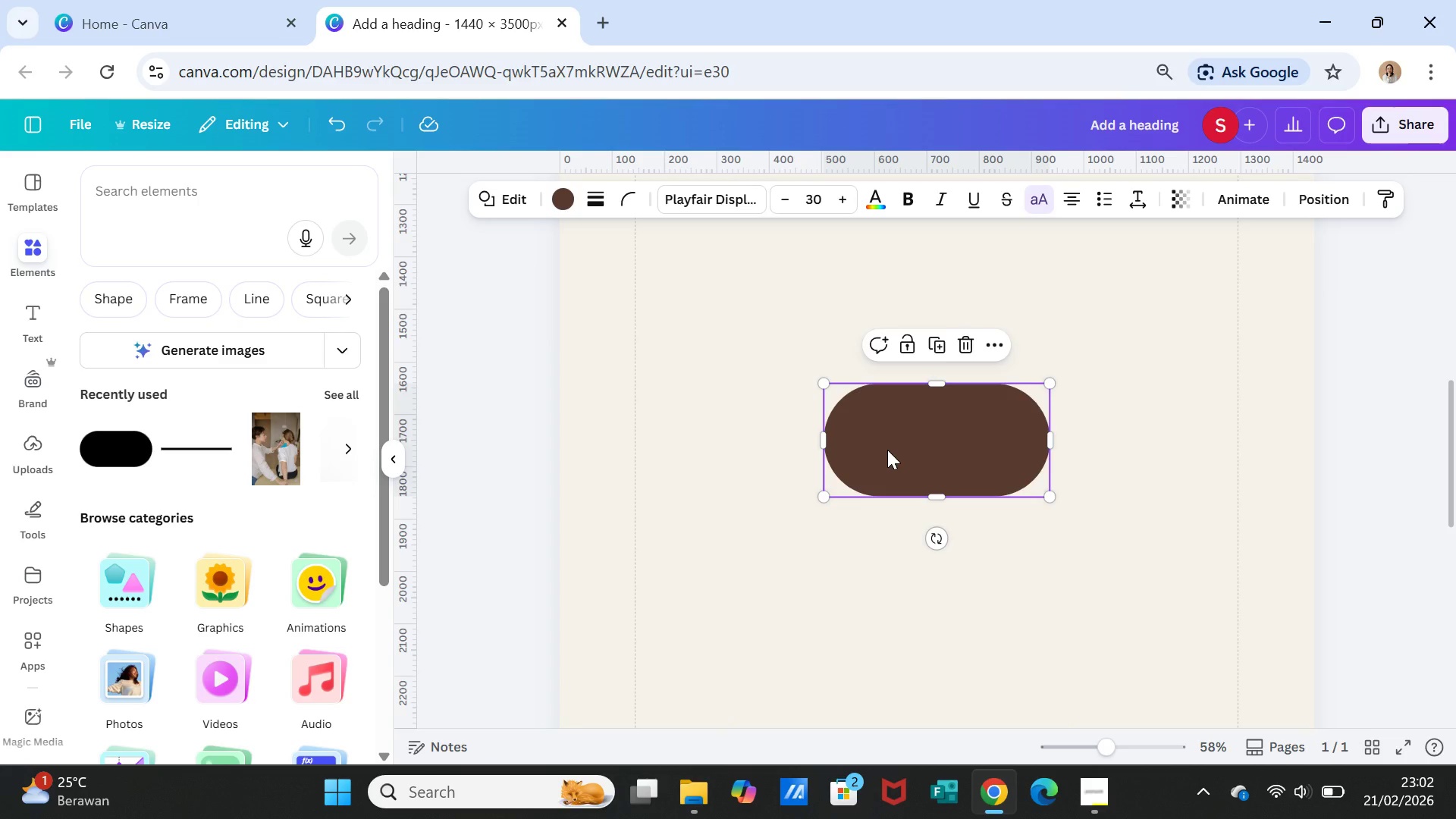 
key(Delete)
 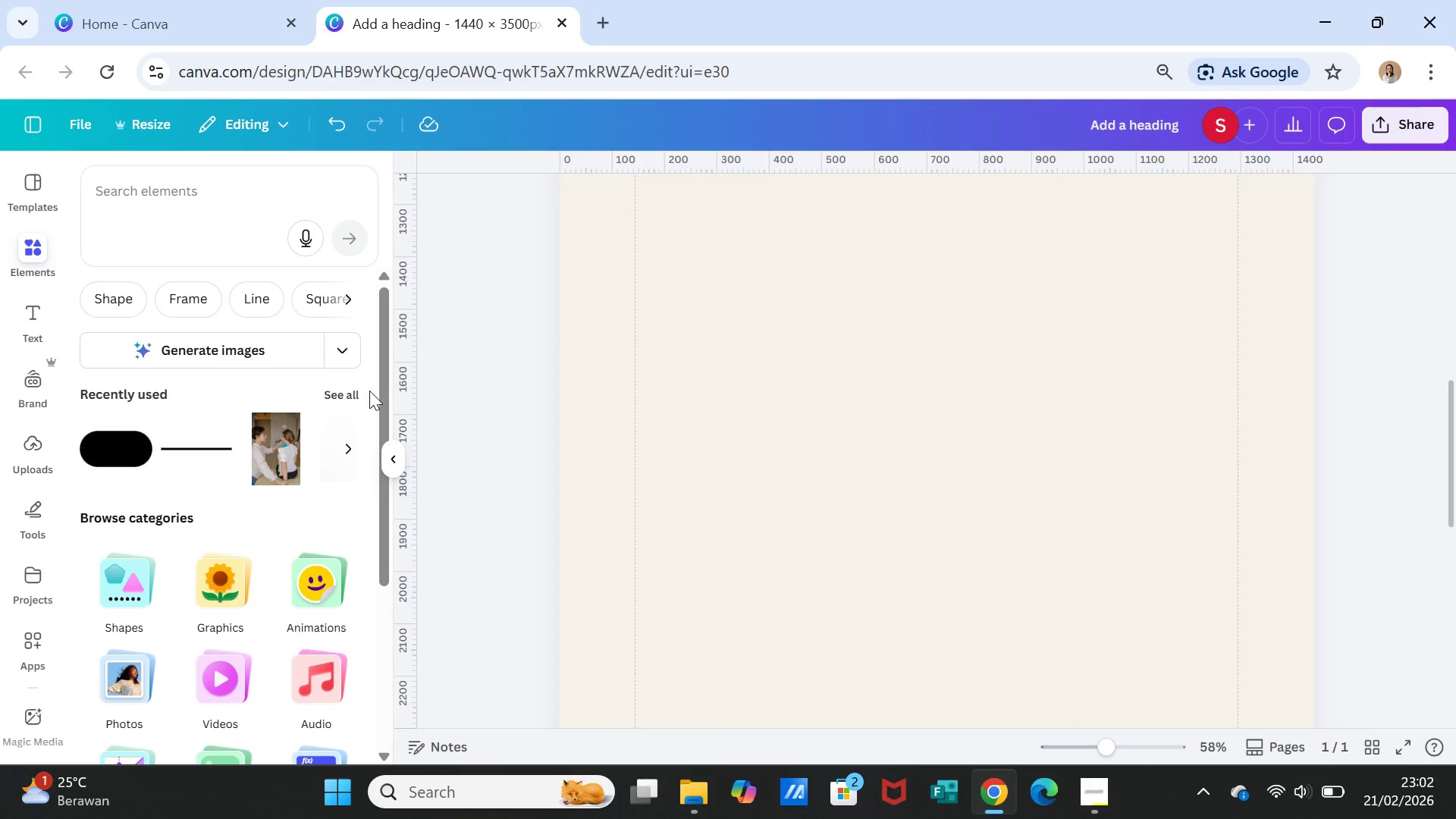 
left_click([342, 388])
 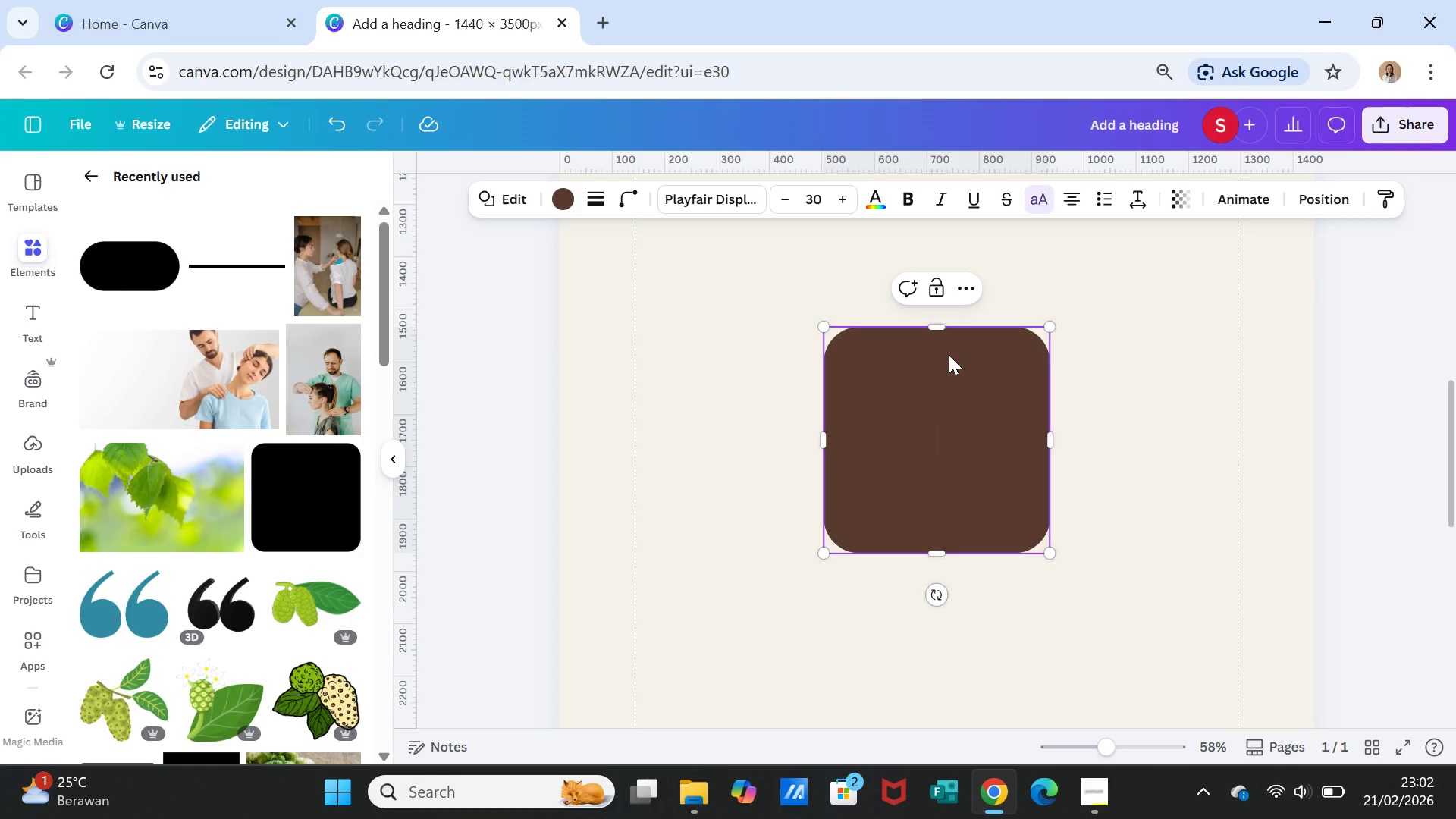 
left_click_drag(start_coordinate=[943, 328], to_coordinate=[952, 491])
 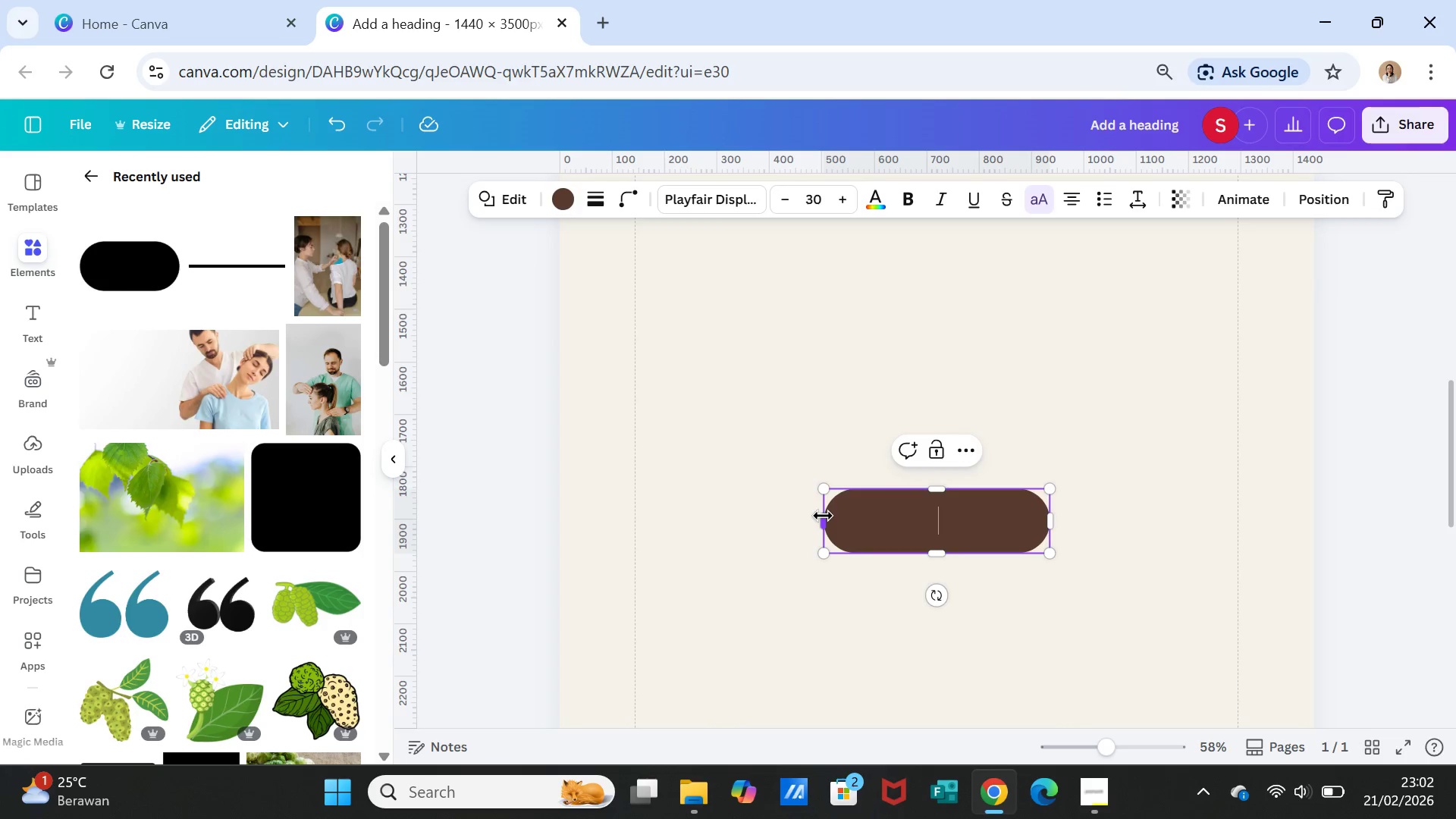 
left_click_drag(start_coordinate=[823, 516], to_coordinate=[878, 517])
 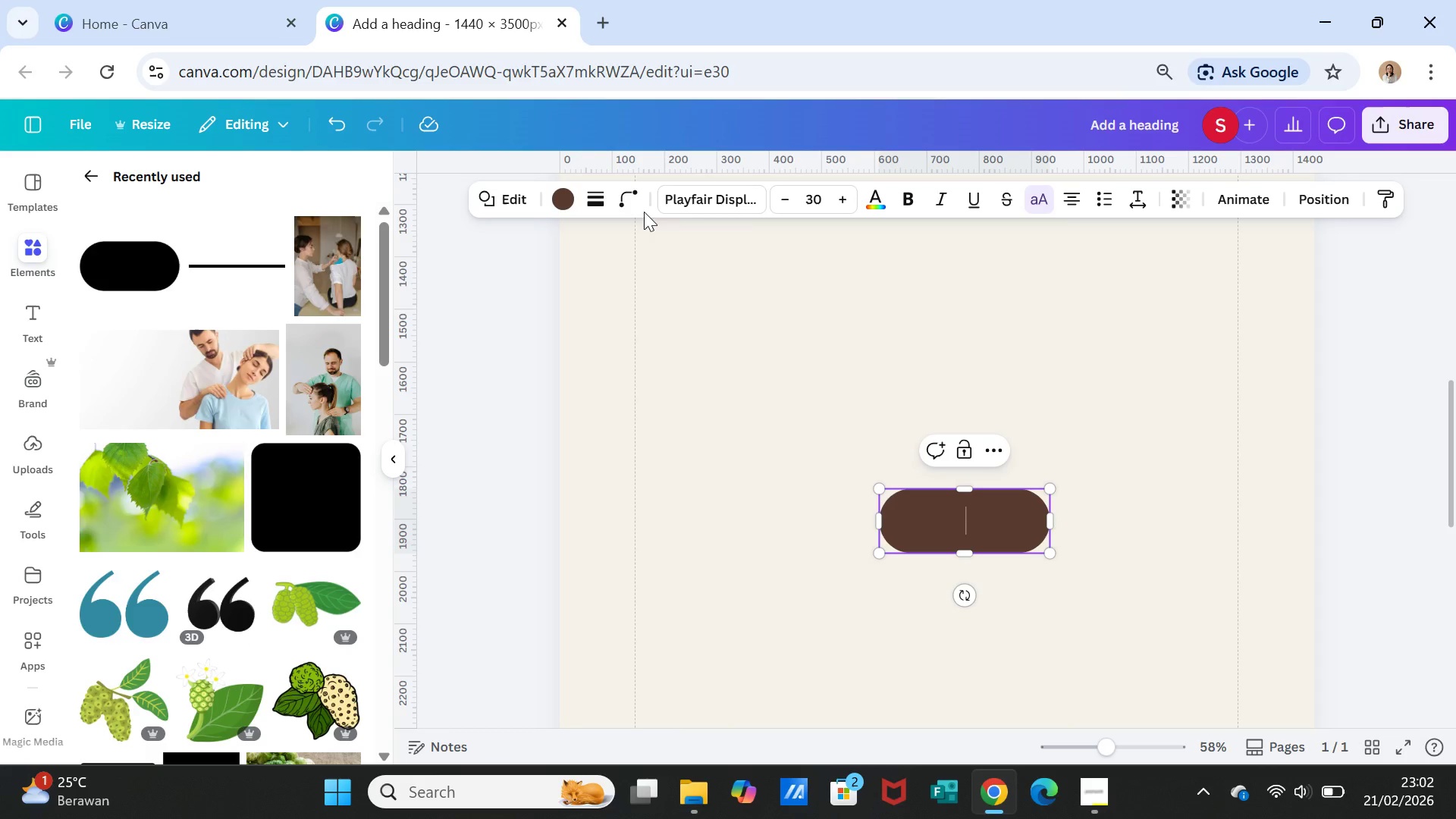 
left_click([611, 196])
 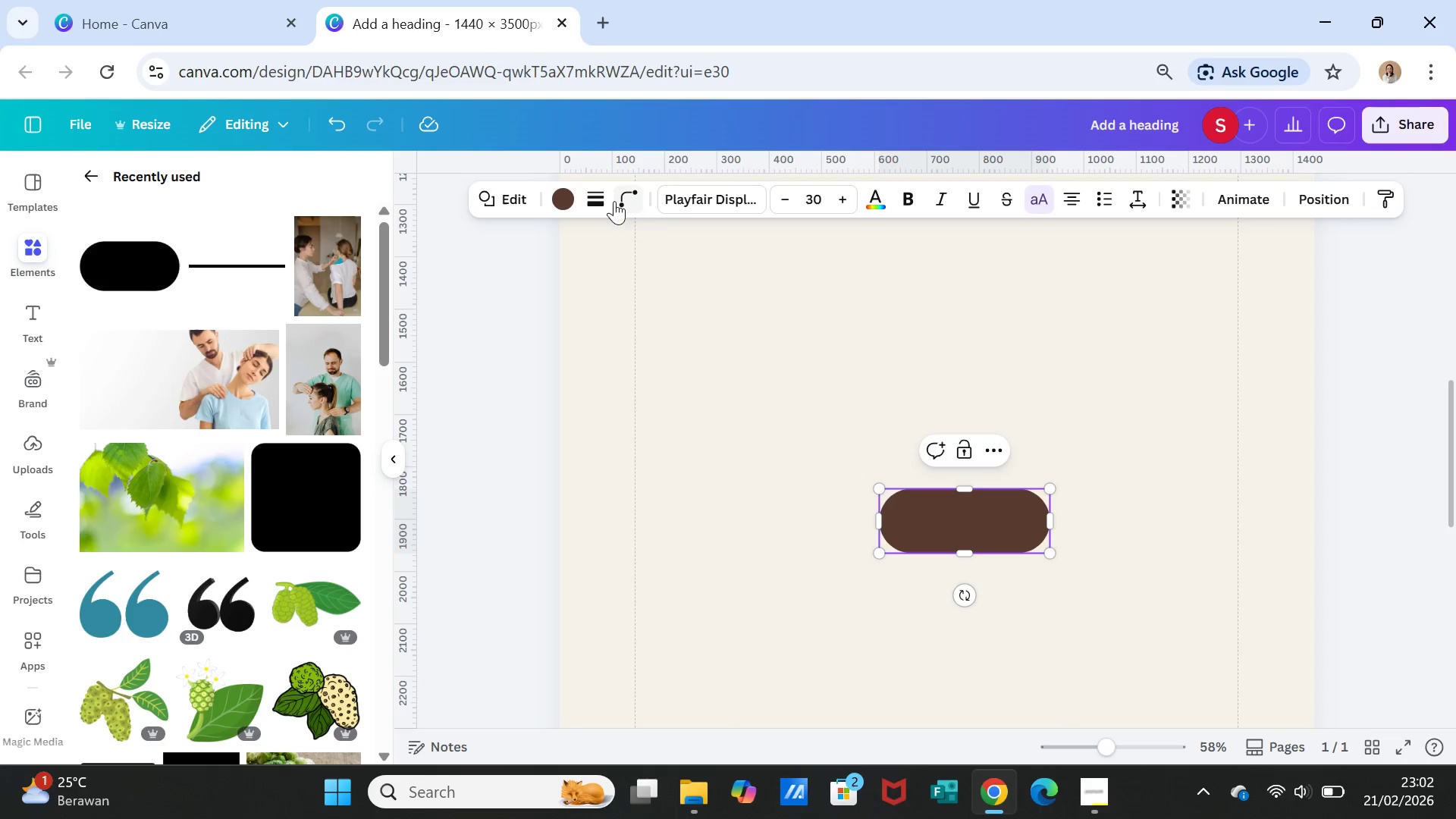 
left_click_drag(start_coordinate=[614, 200], to_coordinate=[619, 202])
 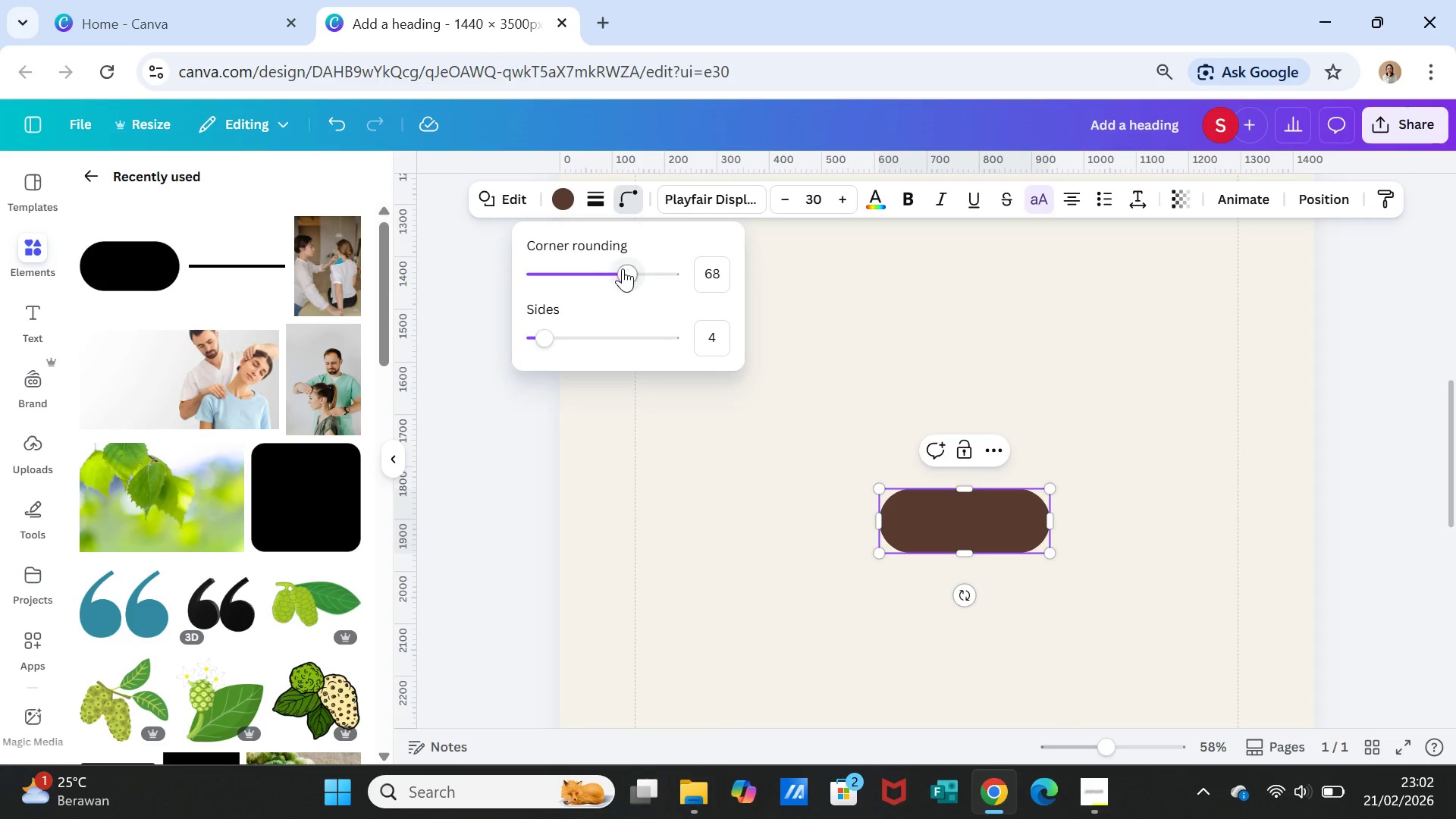 
left_click_drag(start_coordinate=[623, 268], to_coordinate=[565, 262])
 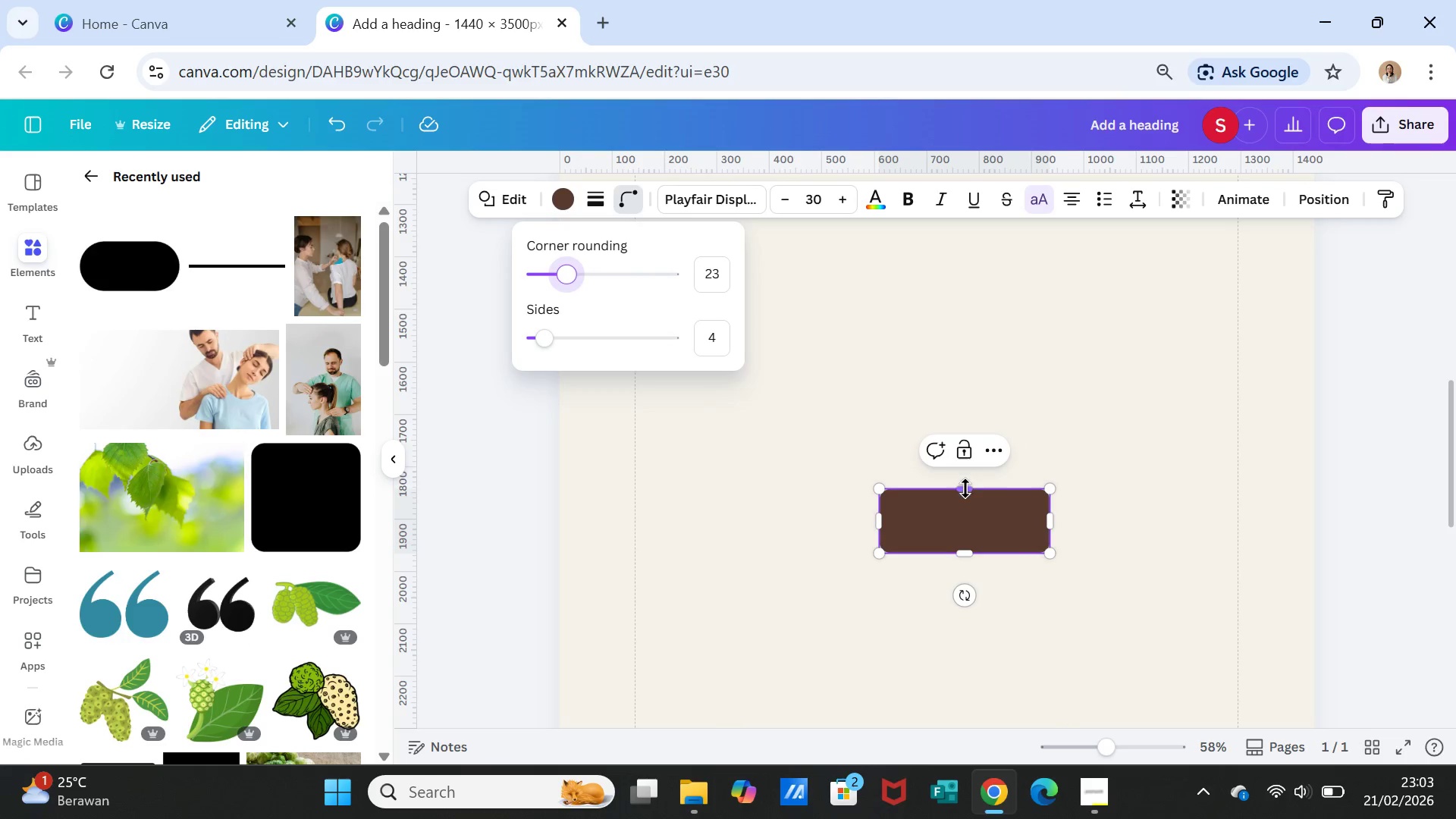 
left_click_drag(start_coordinate=[965, 488], to_coordinate=[968, 515])
 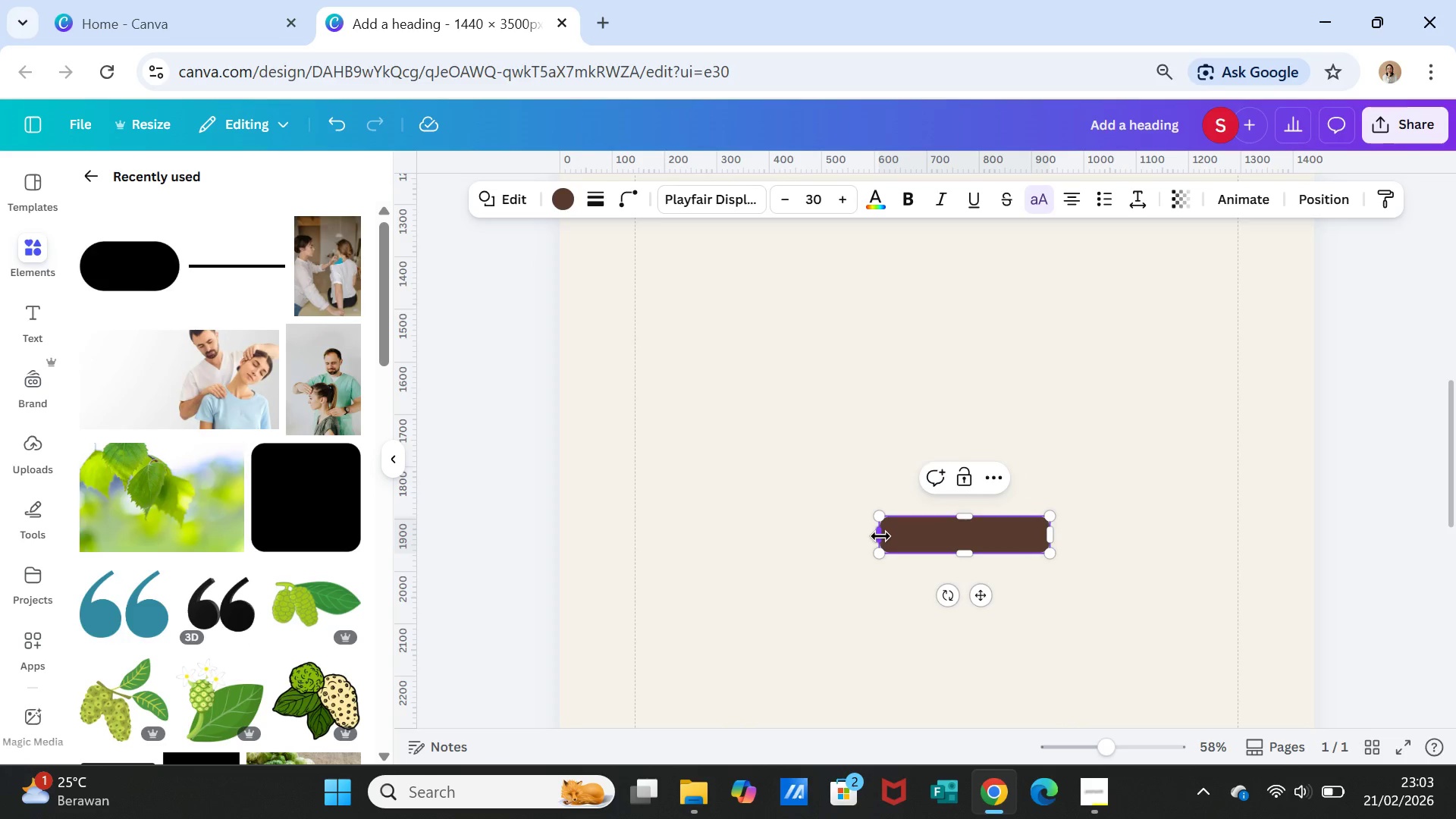 
left_click_drag(start_coordinate=[880, 536], to_coordinate=[926, 538])
 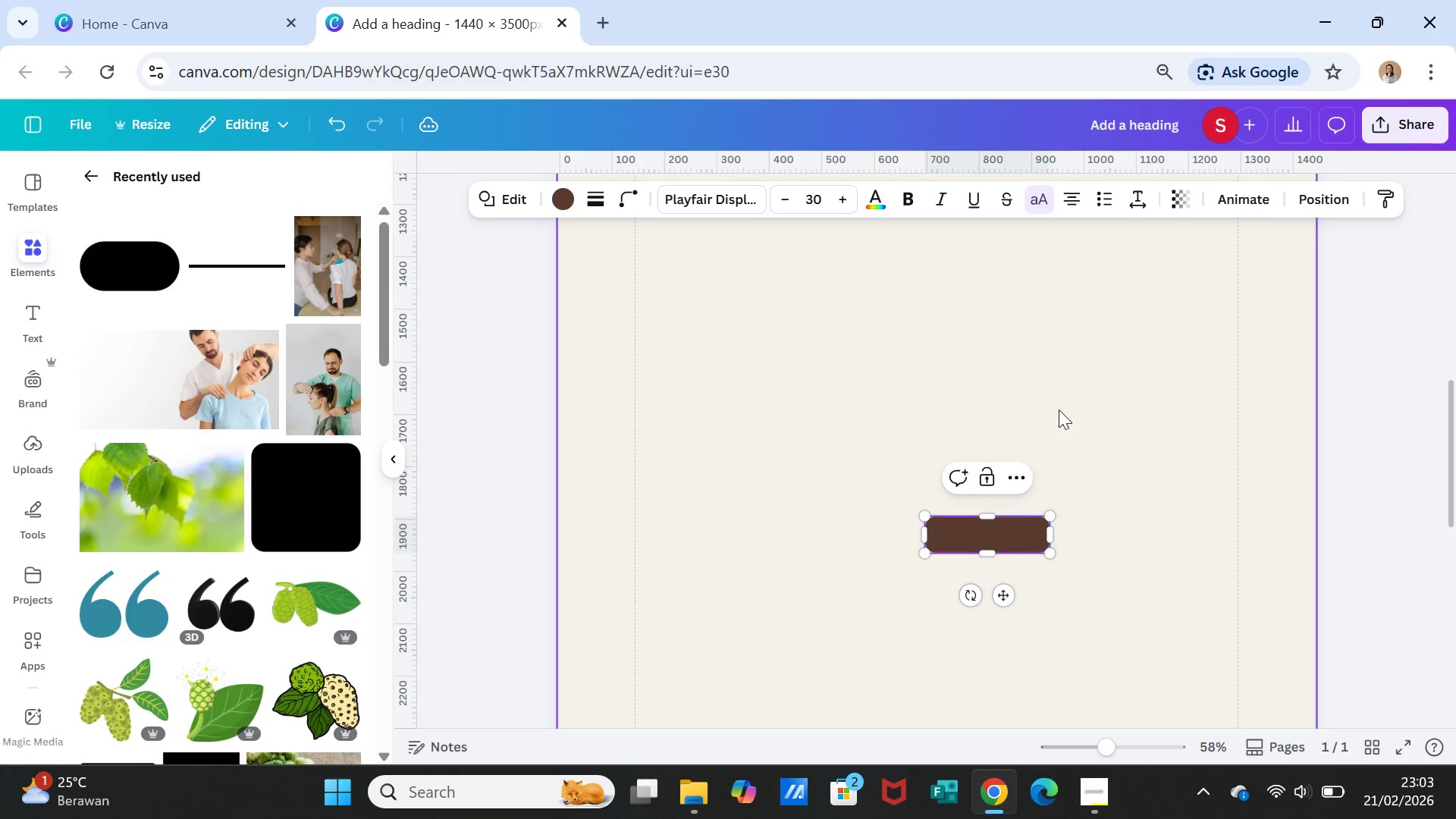 
left_click([1059, 410])
 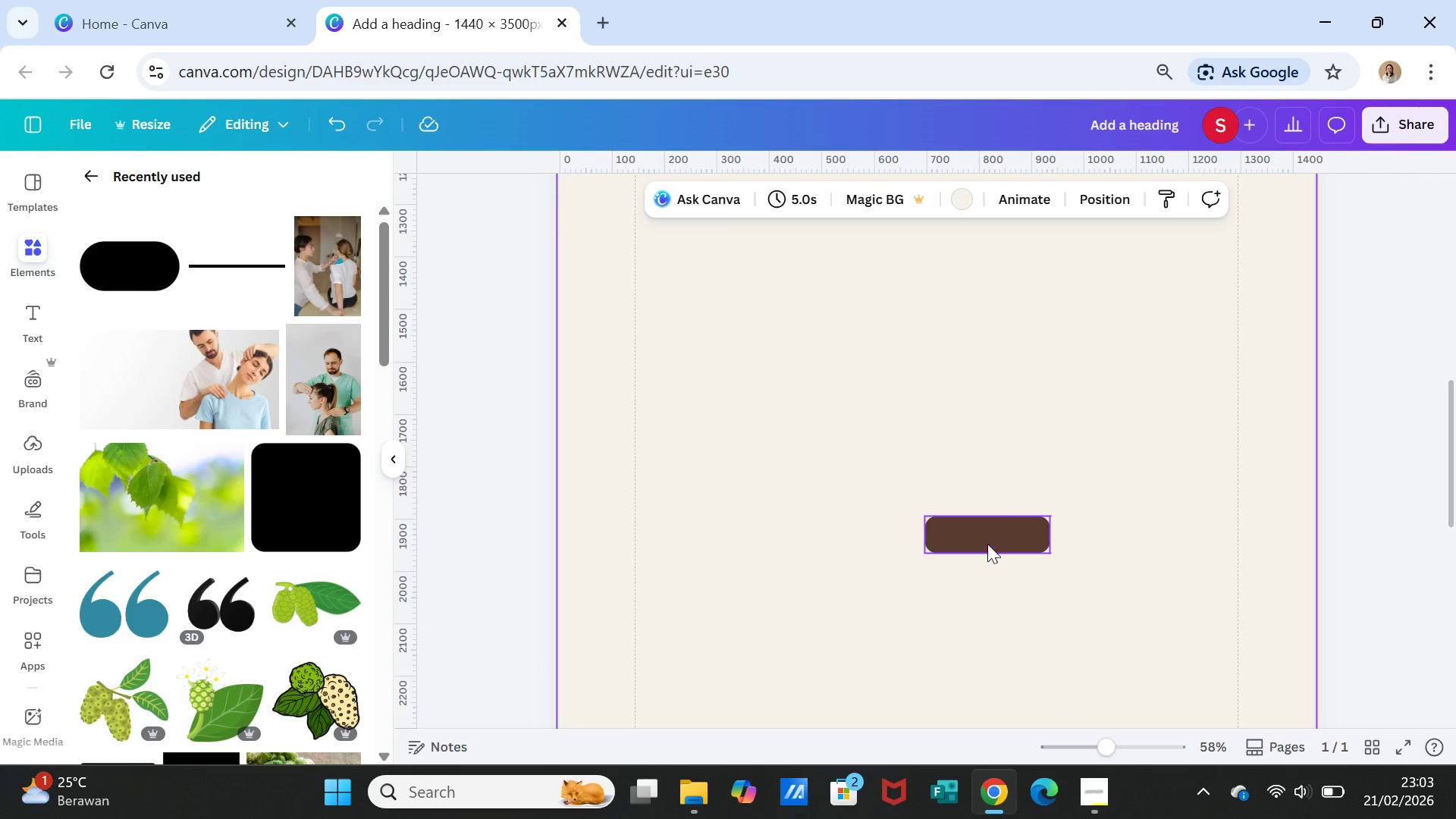 
left_click([990, 536])
 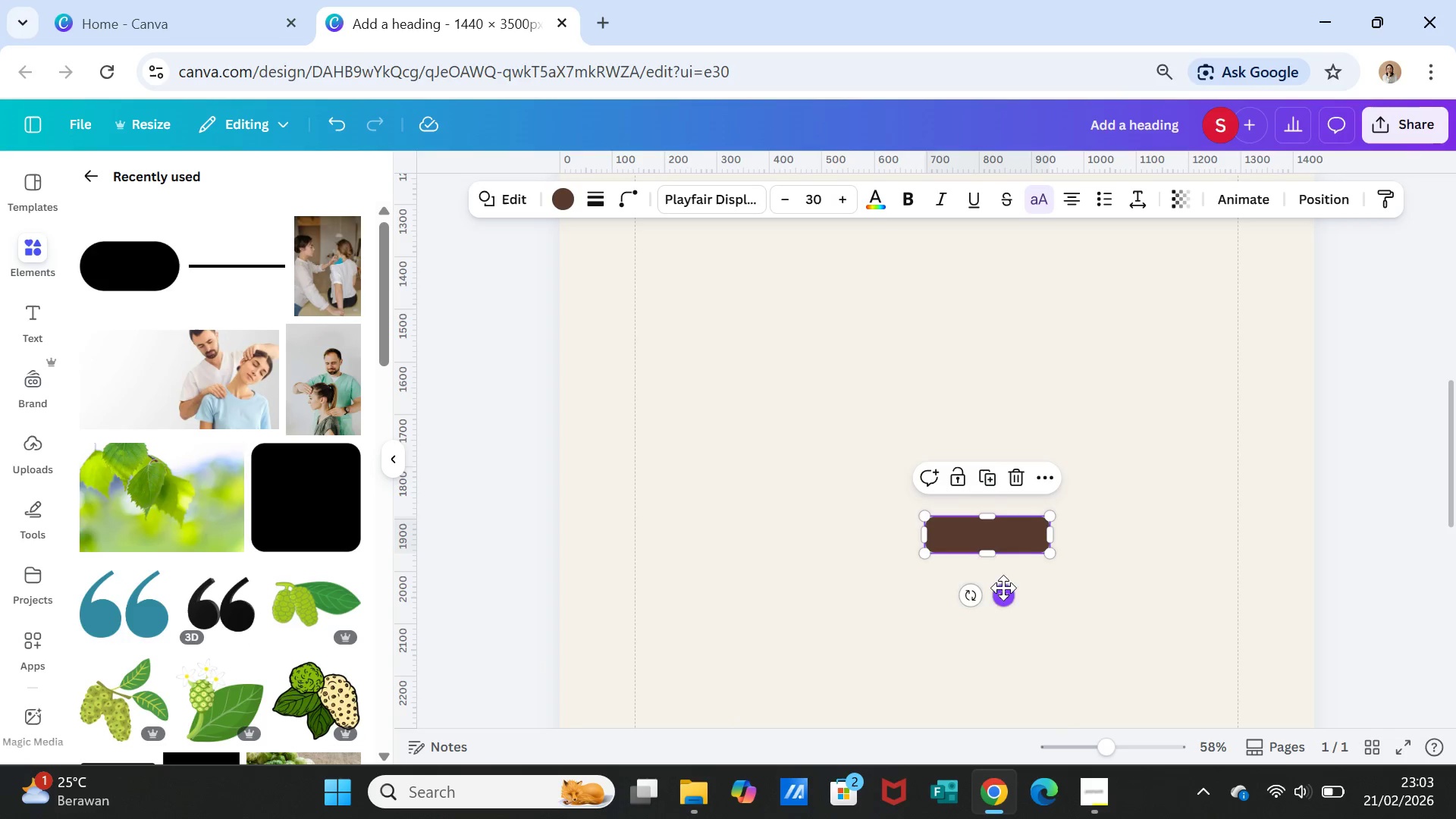 
left_click_drag(start_coordinate=[1006, 592], to_coordinate=[1104, 444])
 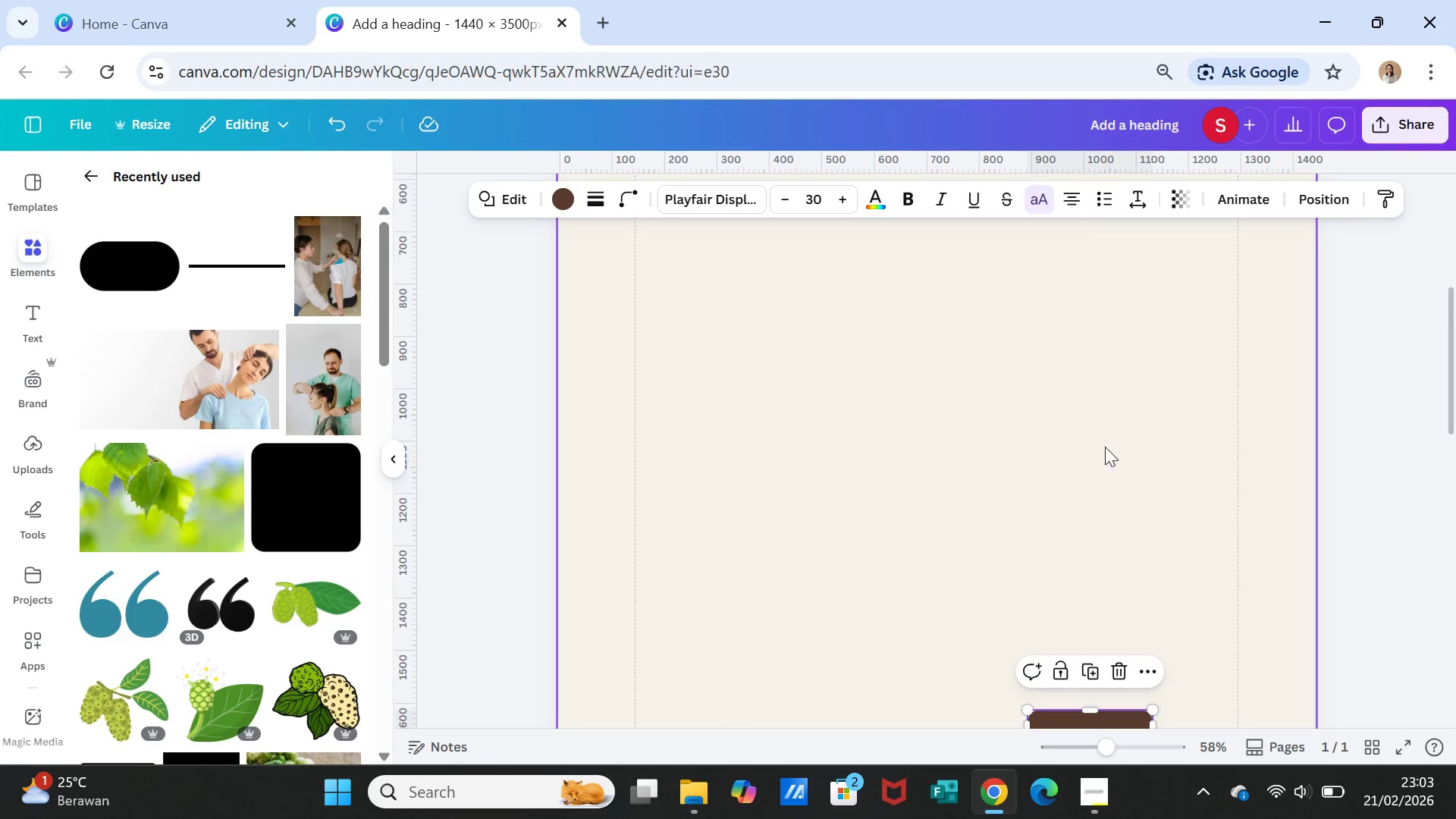 
scroll: coordinate [1104, 444], scroll_direction: up, amount: 3.0
 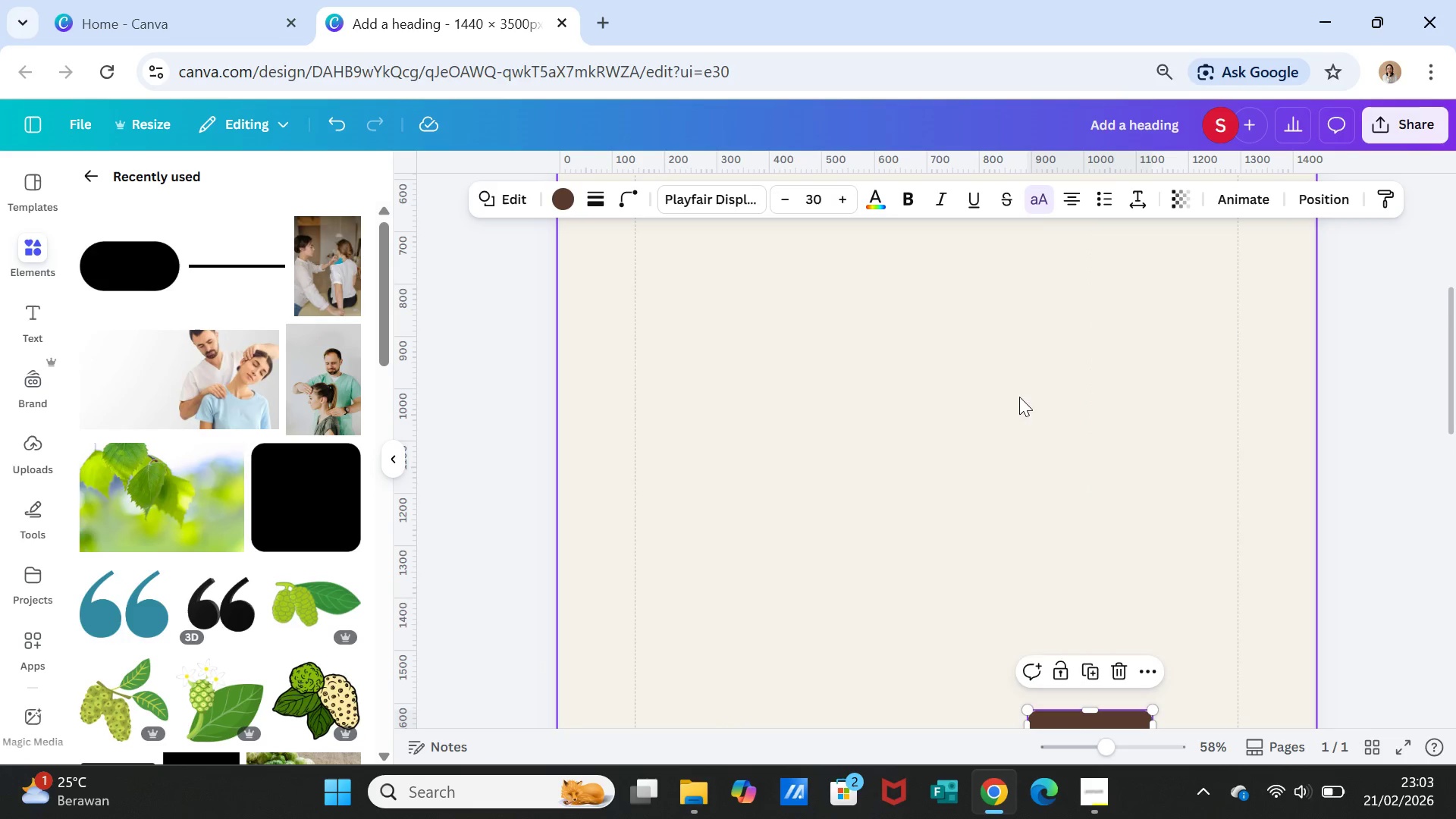 
scroll: coordinate [1082, 637], scroll_direction: down, amount: 1.0
 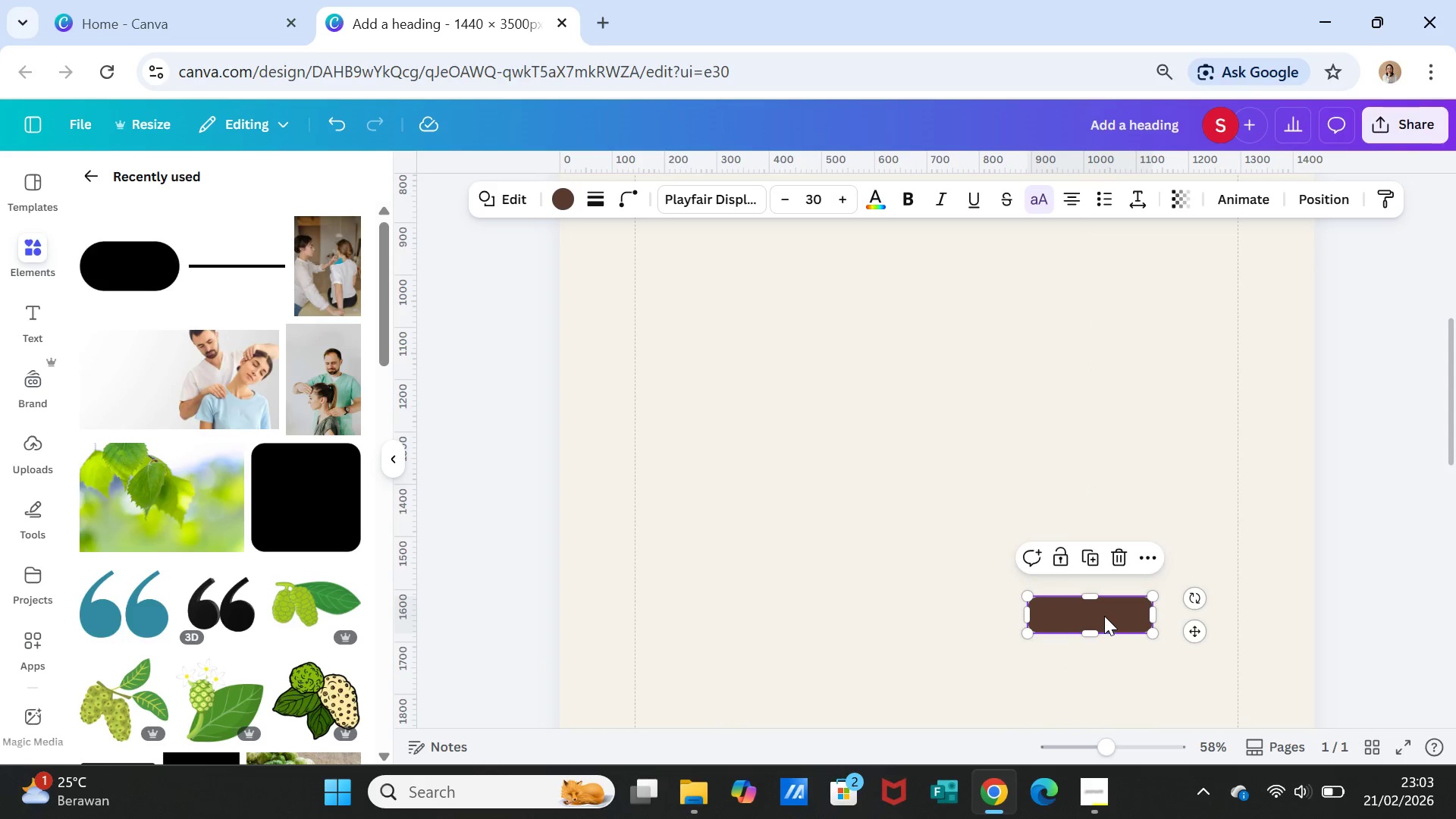 
left_click_drag(start_coordinate=[1104, 616], to_coordinate=[1202, 316])
 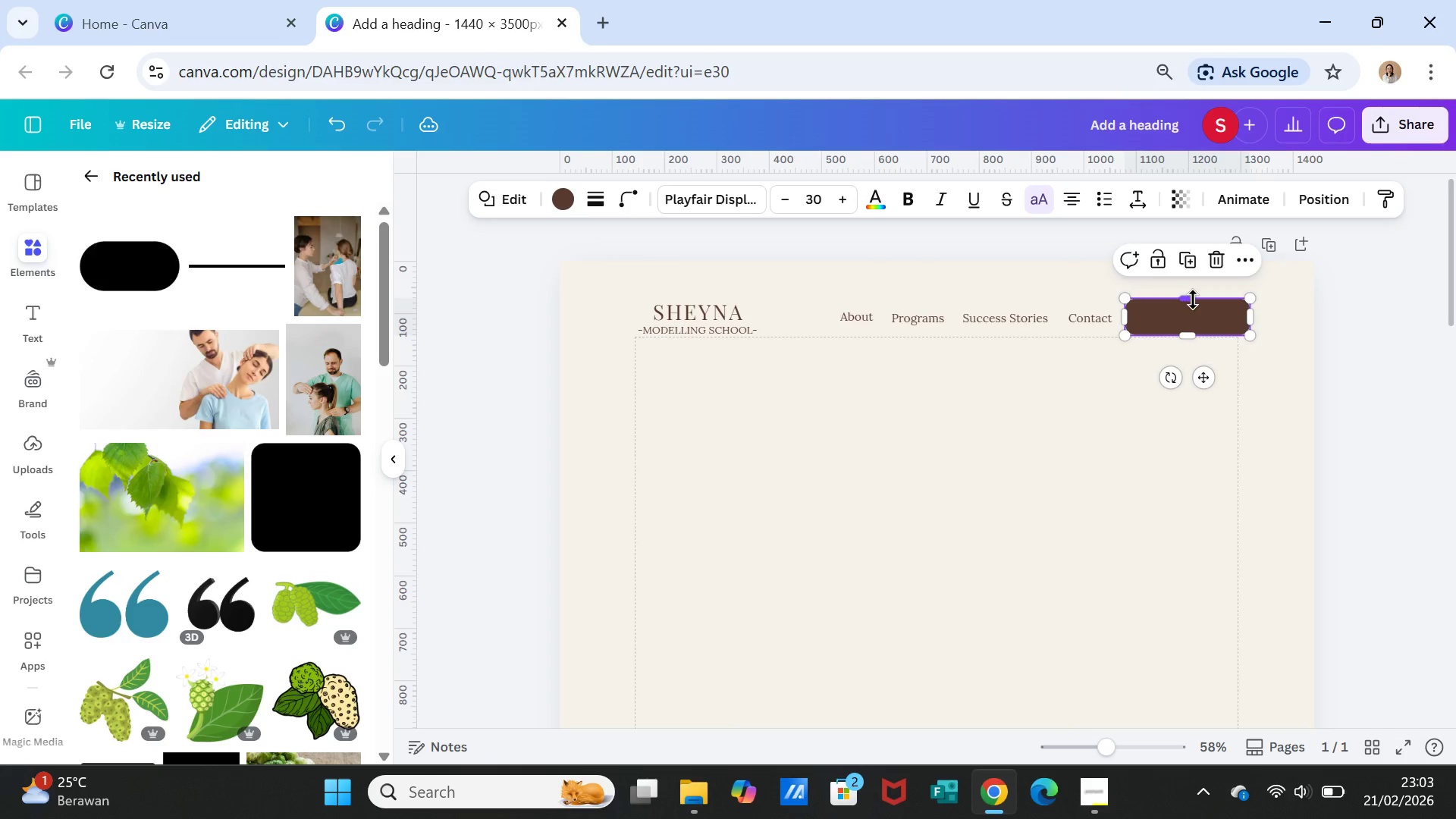 
scroll: coordinate [1102, 350], scroll_direction: up, amount: 4.0
 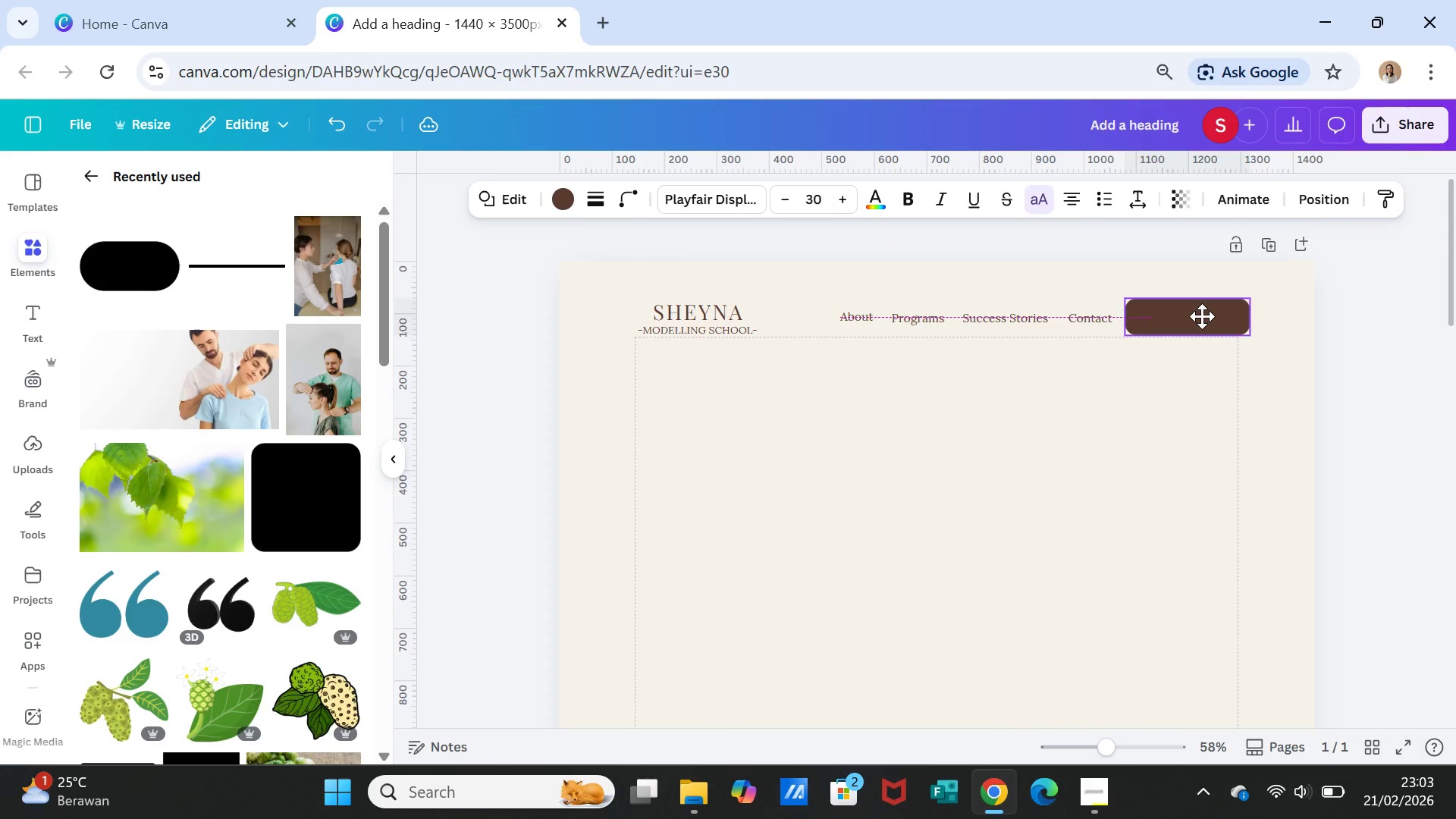 
left_click_drag(start_coordinate=[1192, 297], to_coordinate=[1193, 303])
 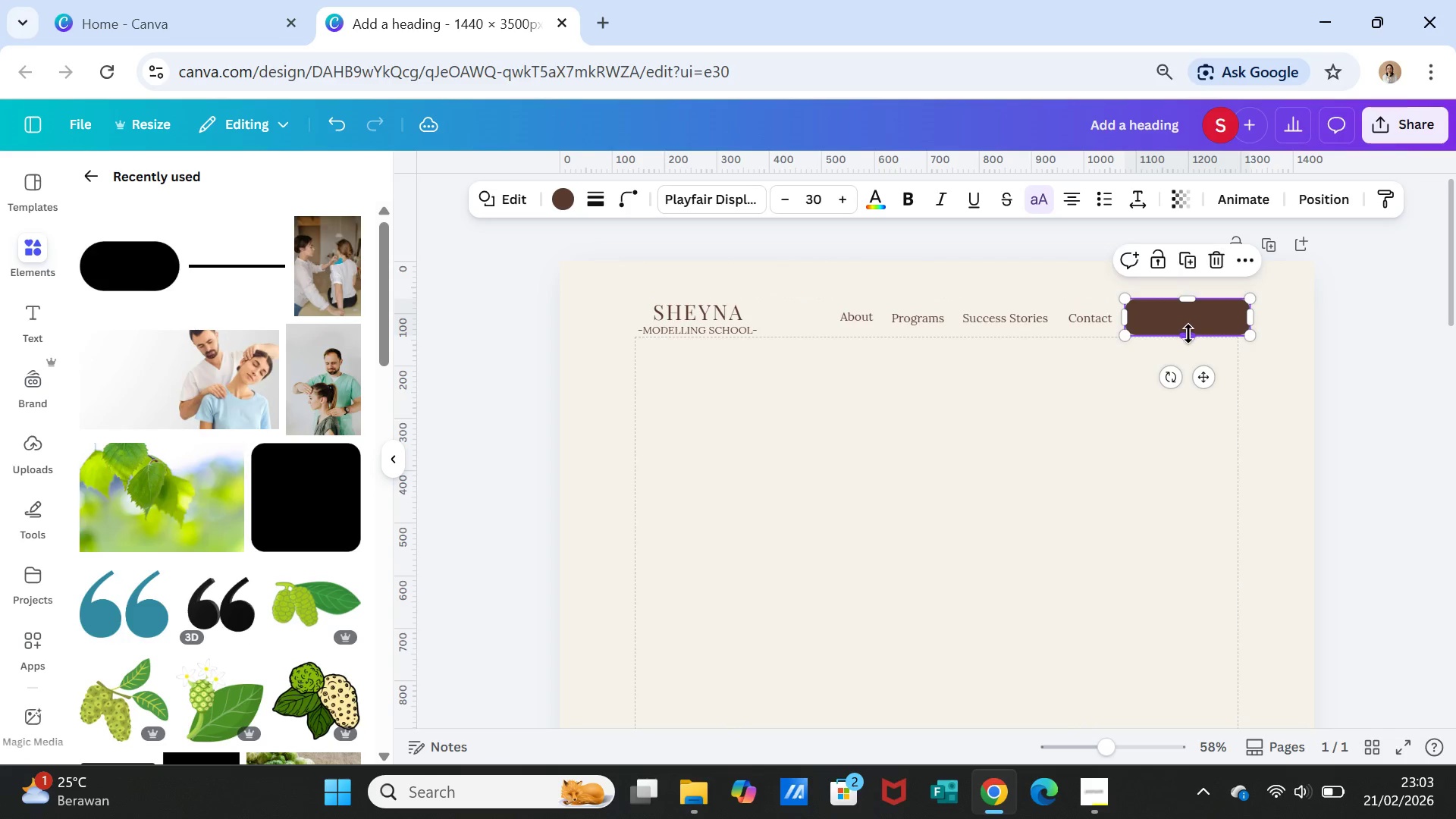 
left_click_drag(start_coordinate=[1188, 334], to_coordinate=[1188, 325])
 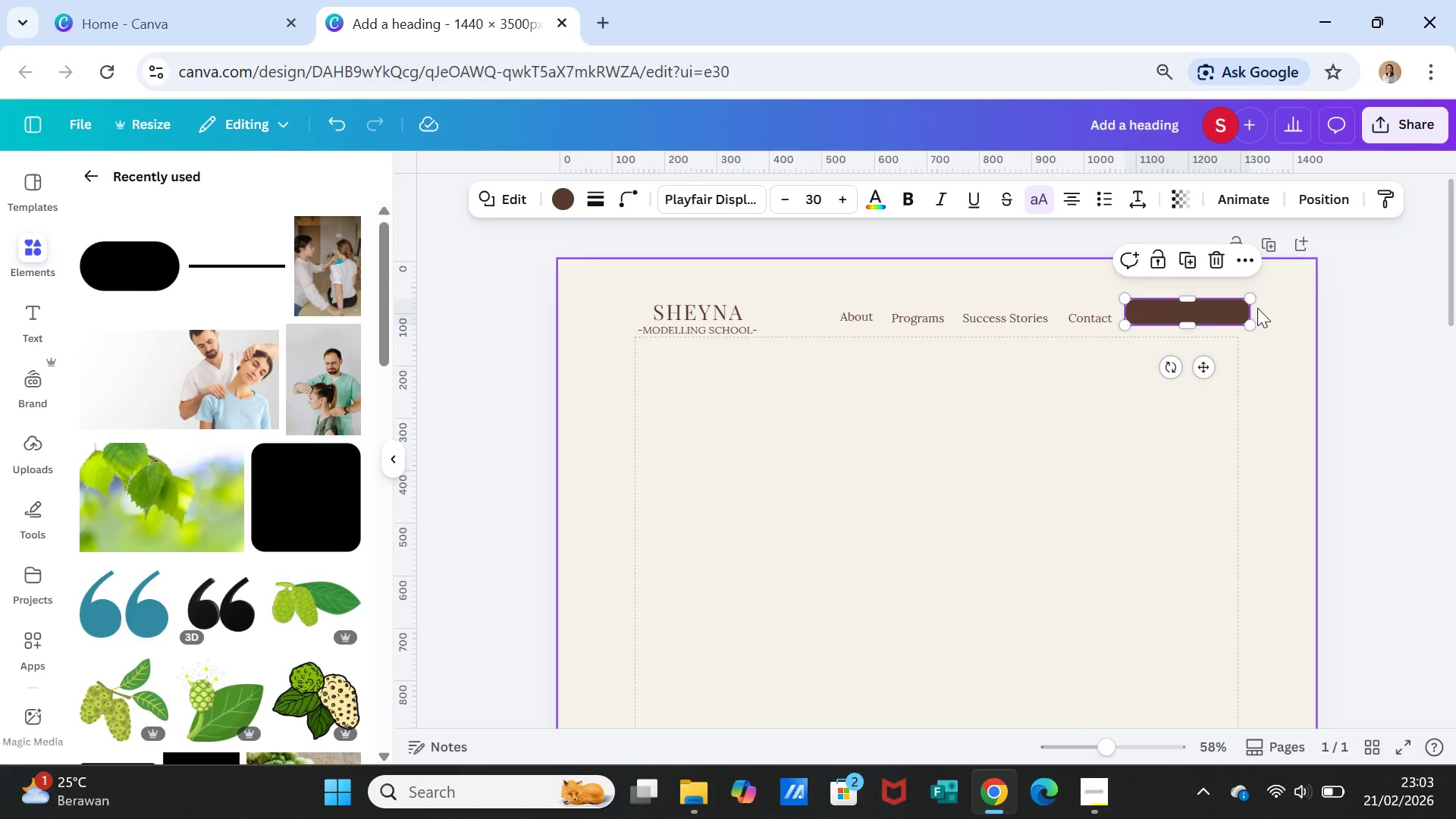 
left_click_drag(start_coordinate=[1253, 309], to_coordinate=[1241, 310])
 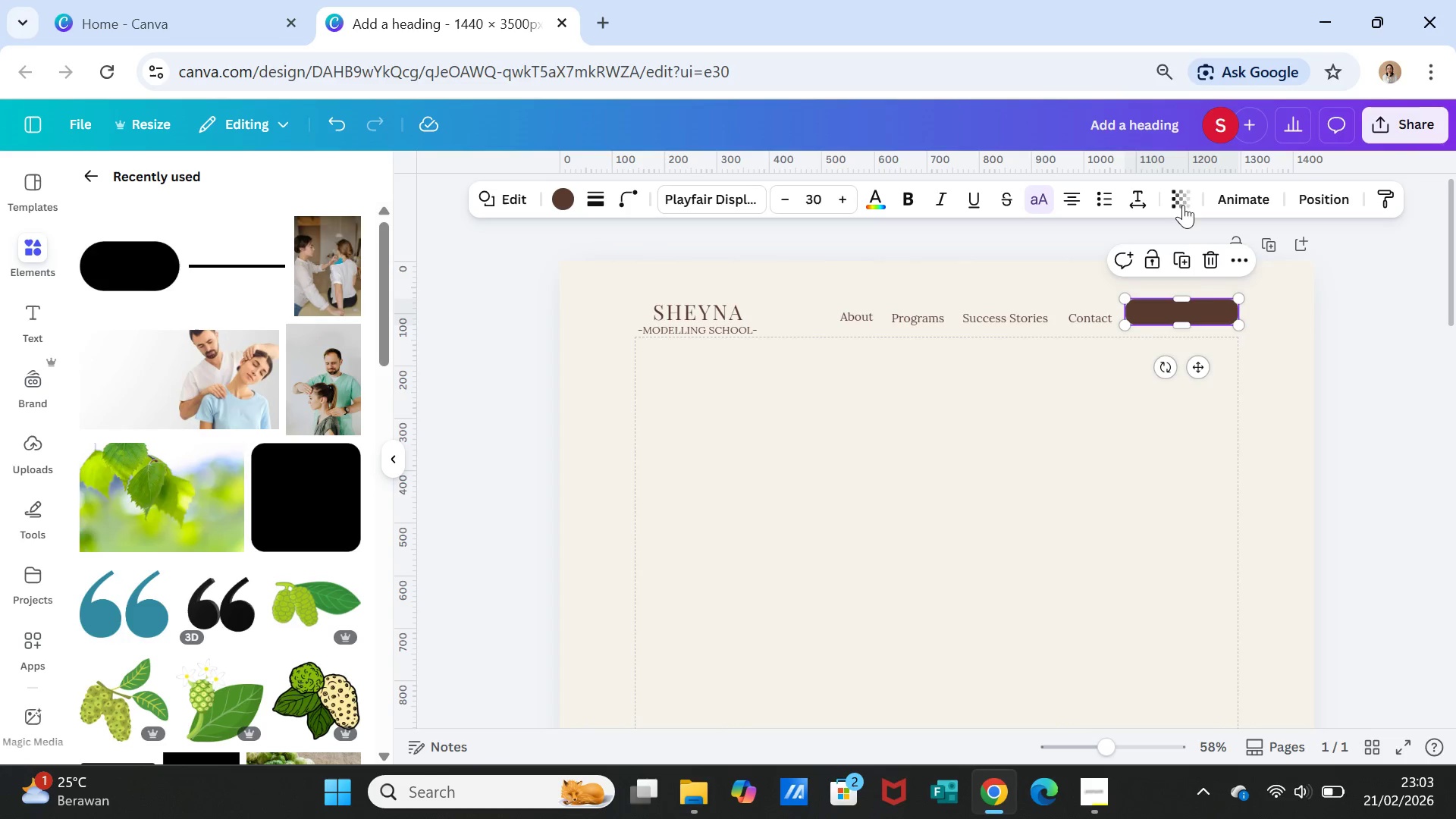 
wait(5.09)
 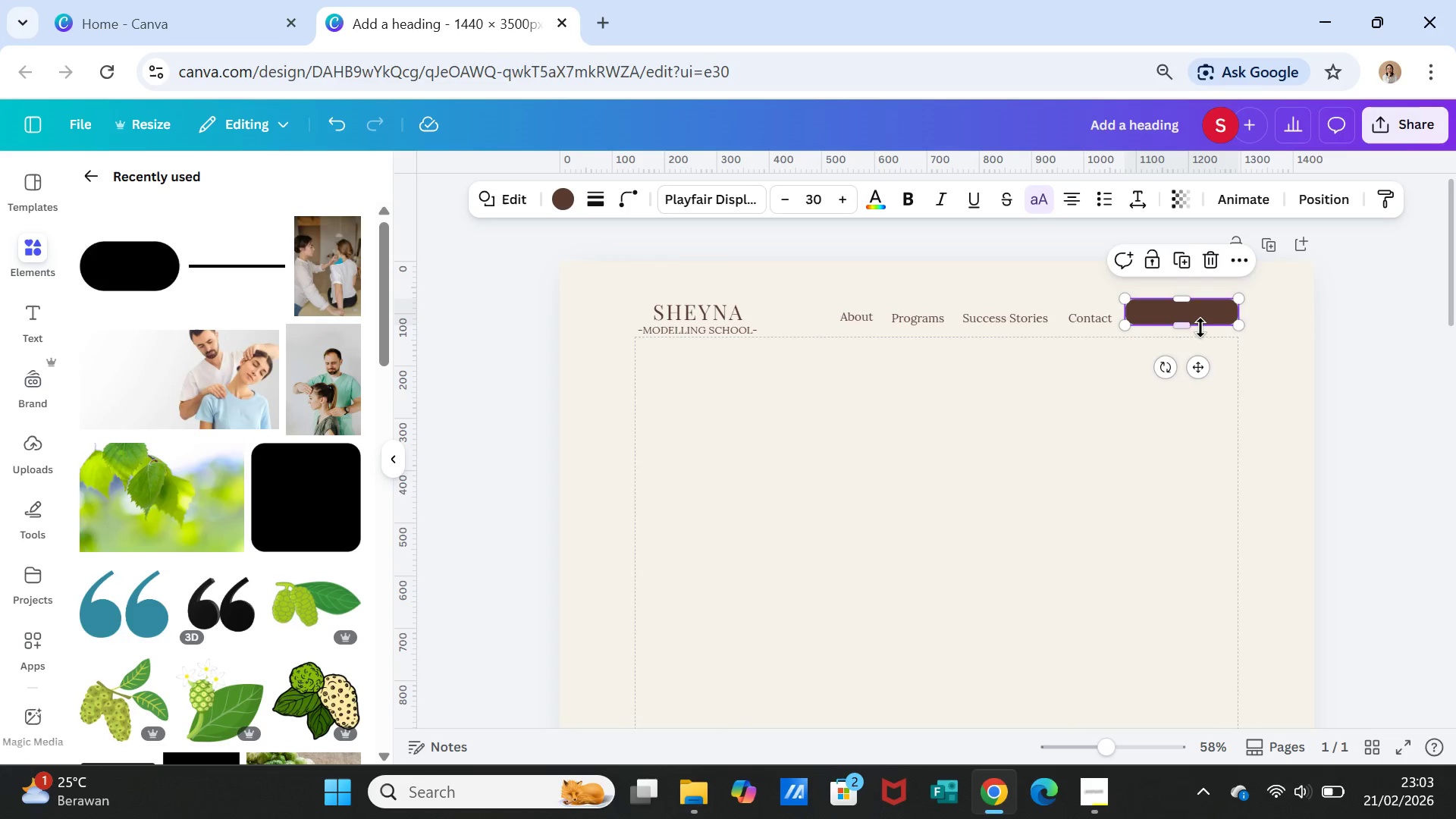 
right_click([1179, 307])
 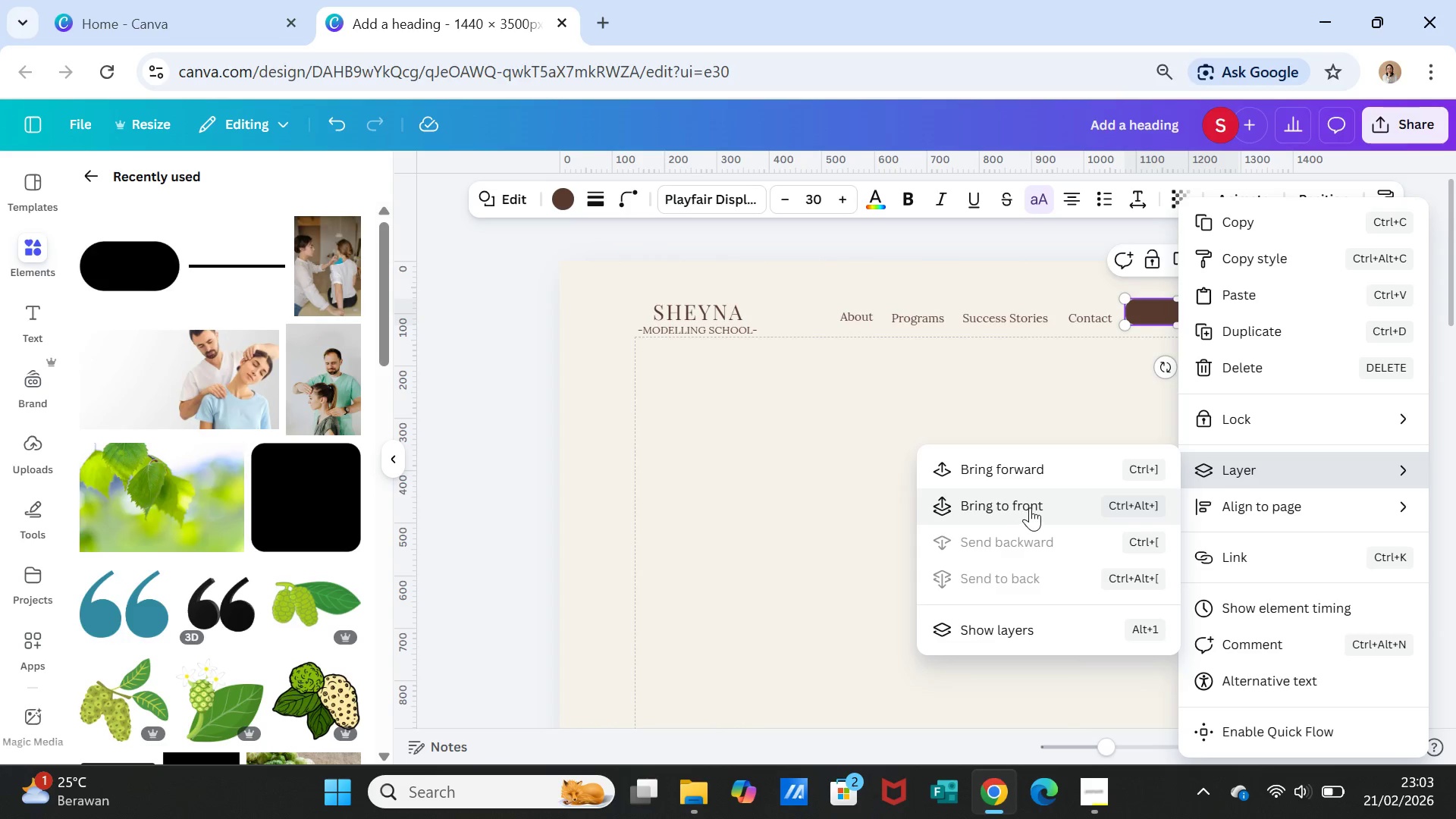 
left_click([1031, 506])
 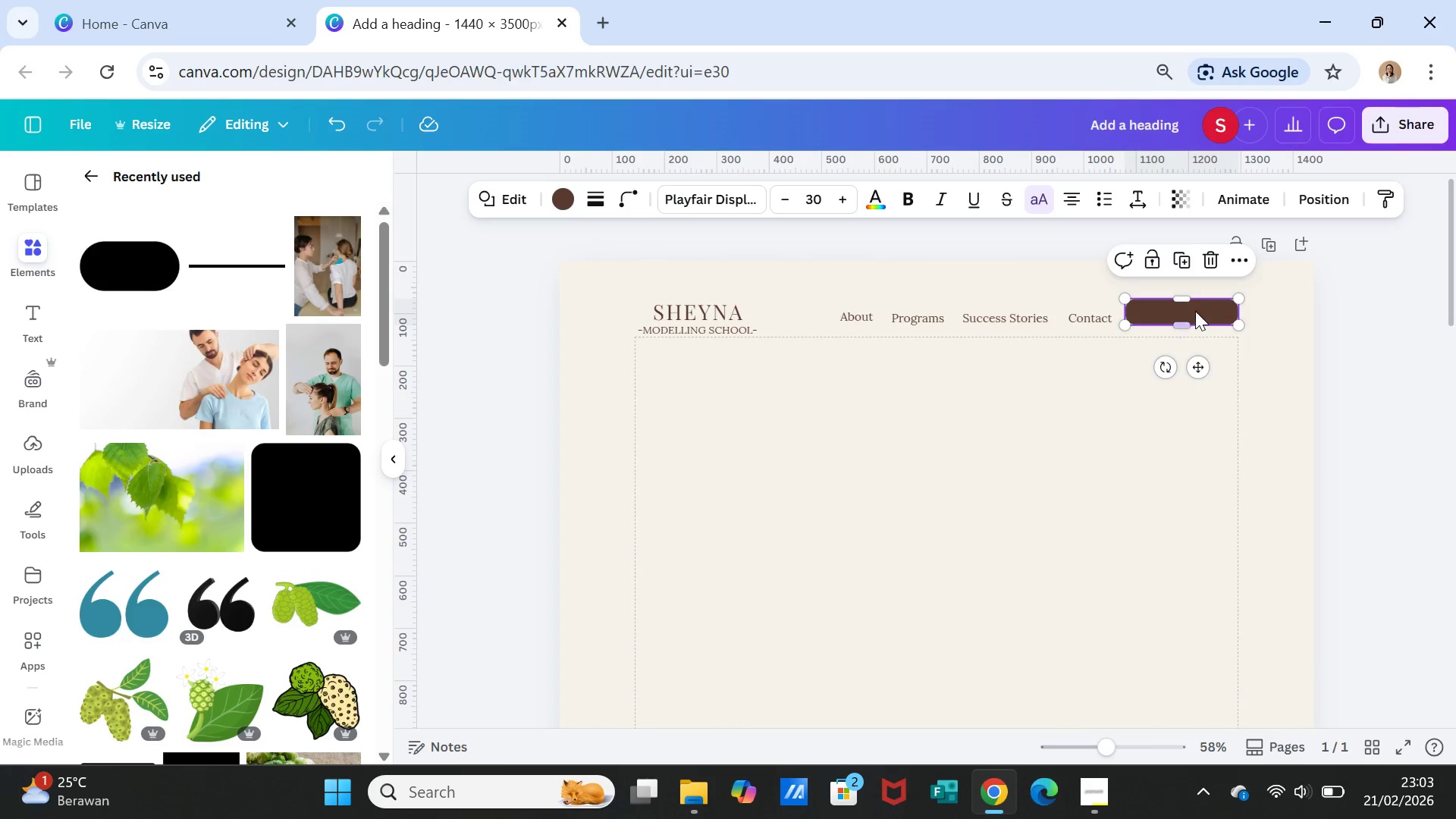 
right_click([1195, 311])
 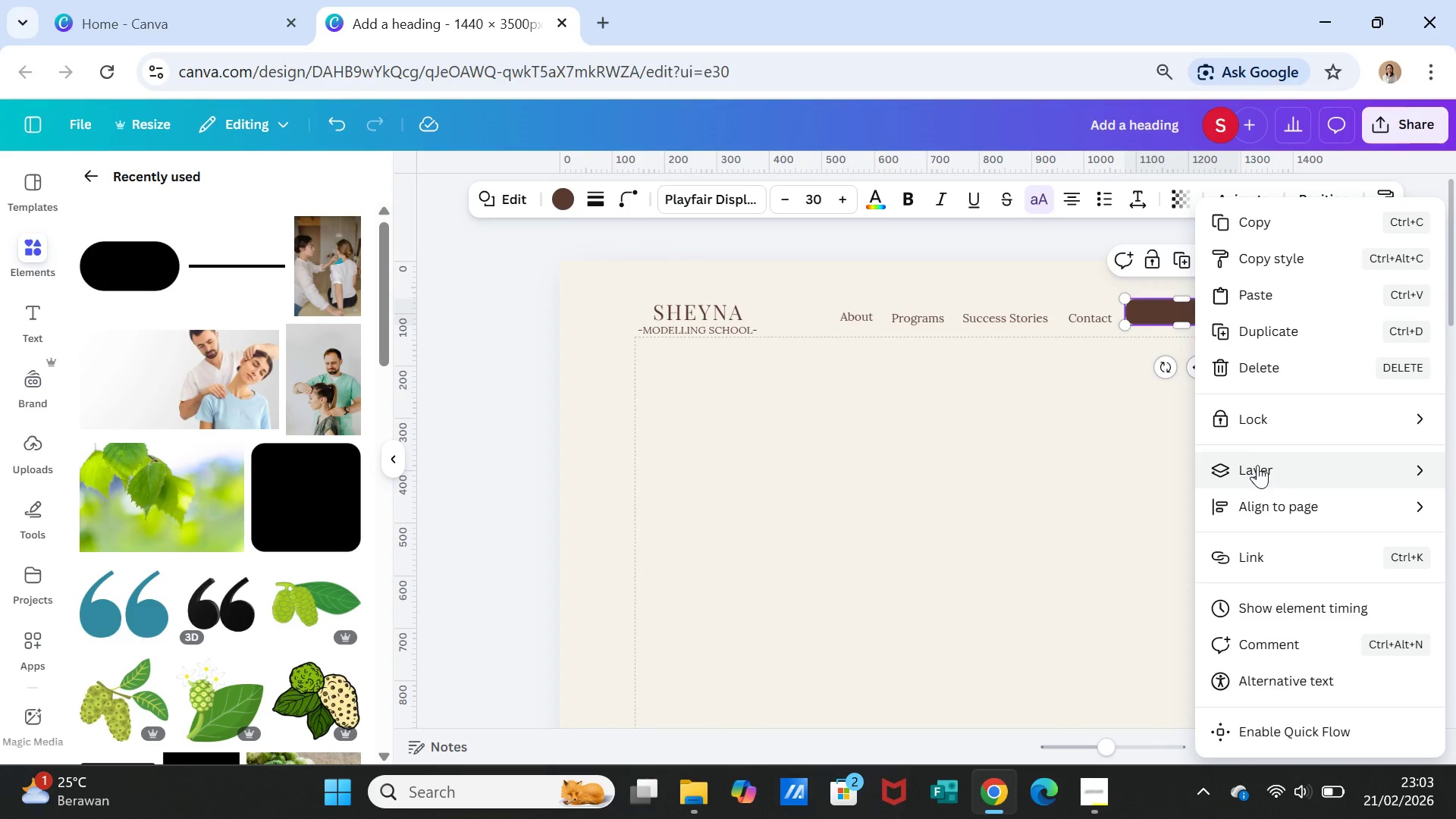 
left_click([1258, 466])
 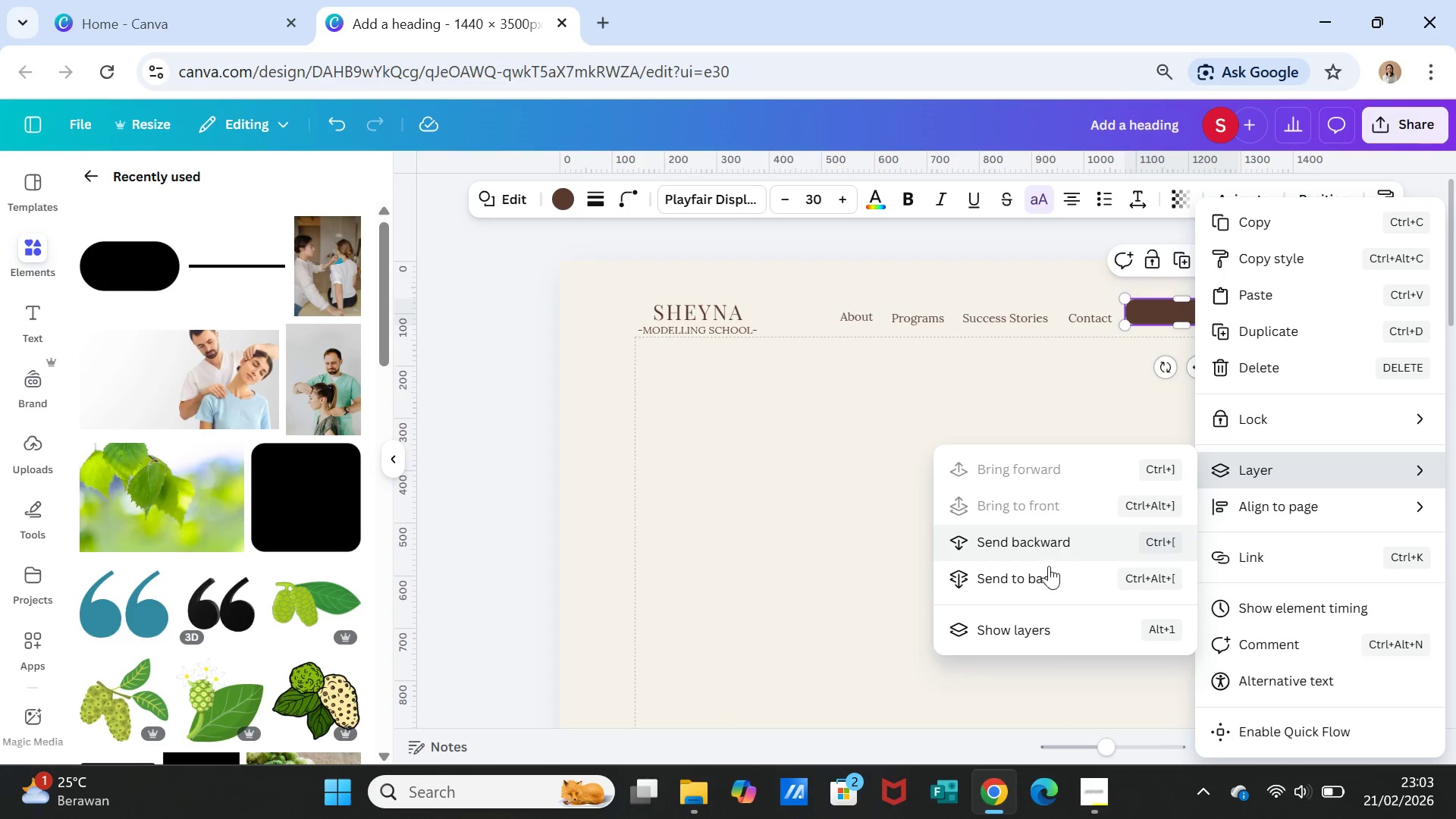 
left_click([1046, 573])
 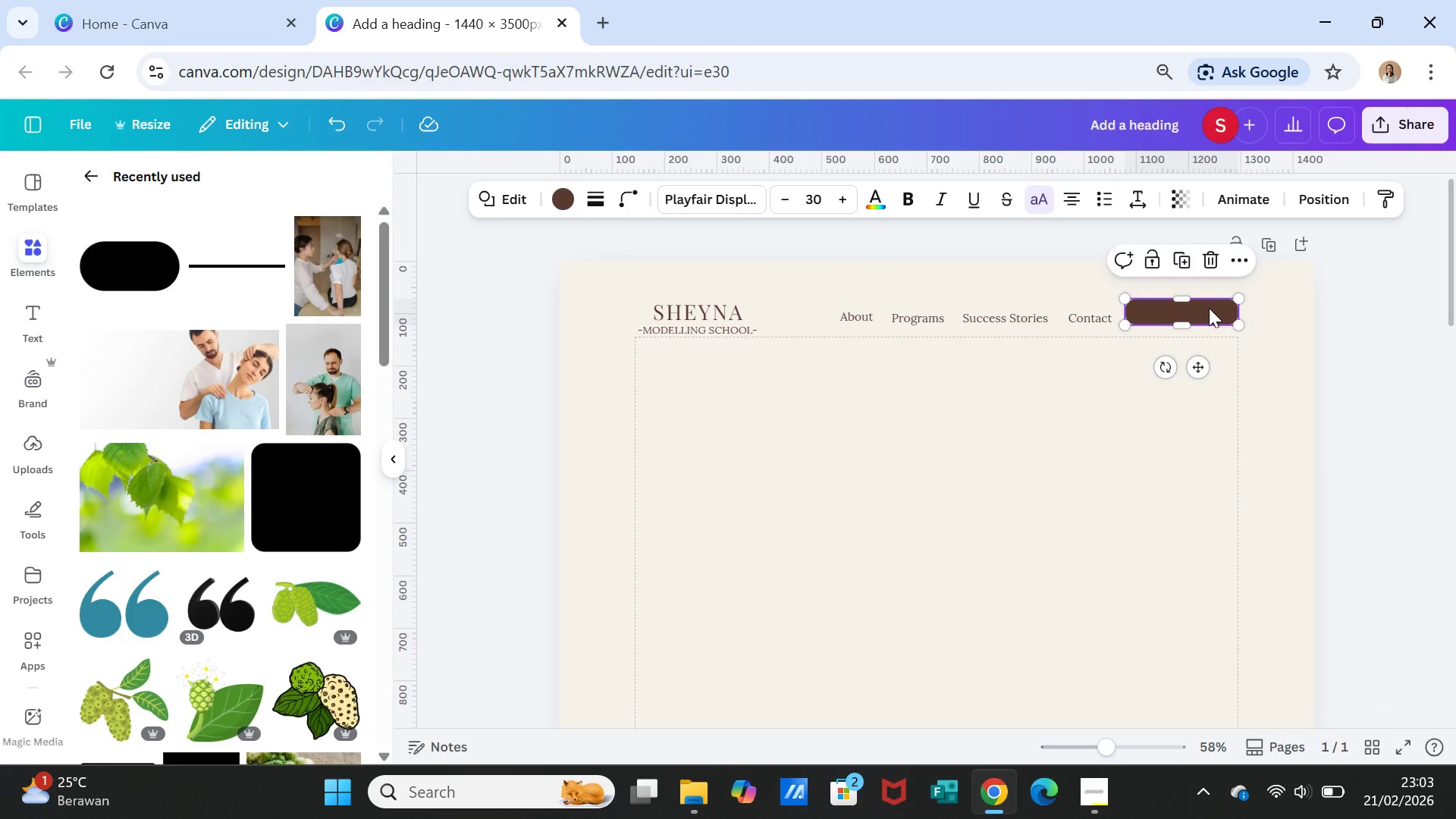 
right_click([1209, 308])
 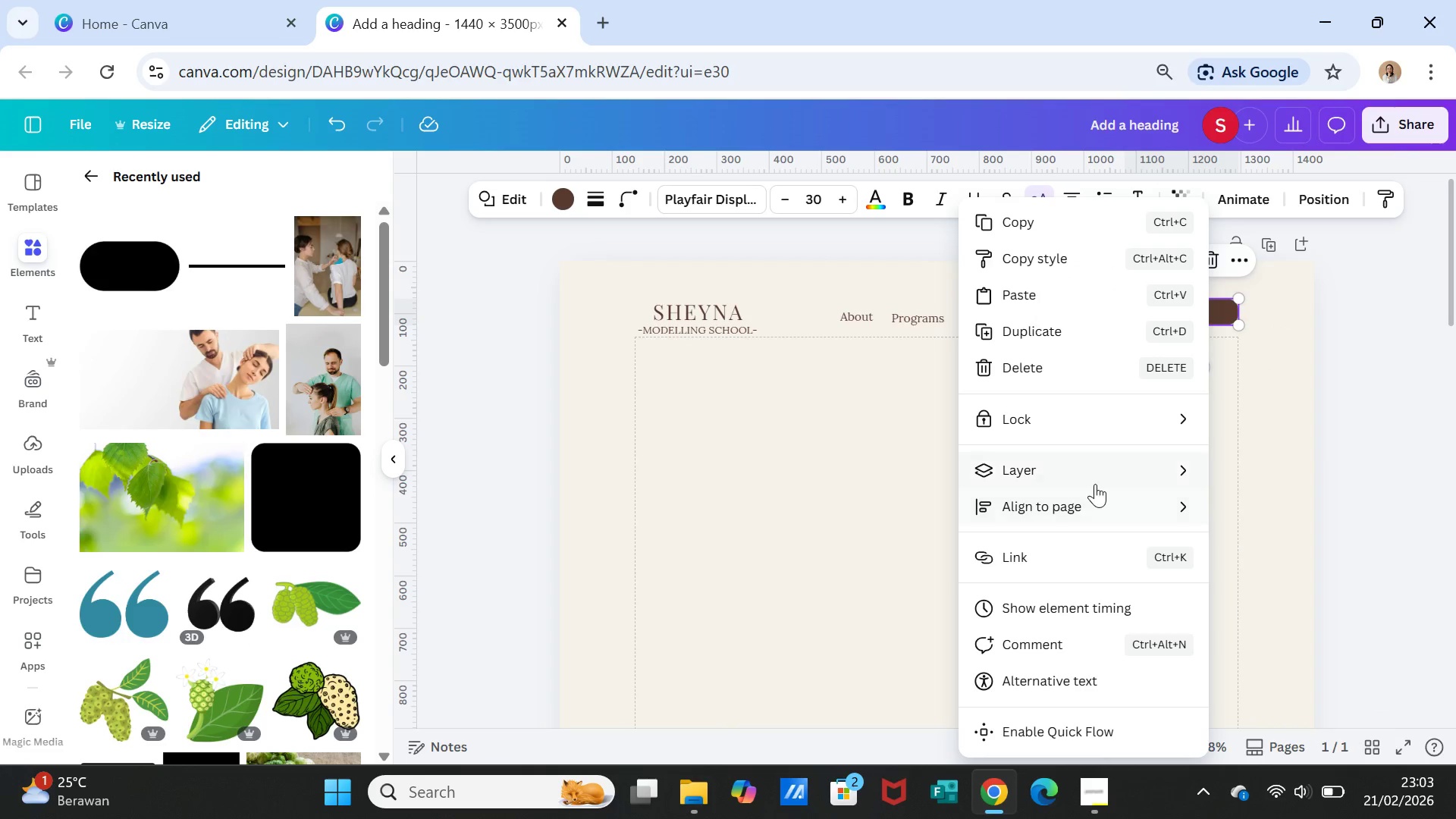 
left_click([1080, 470])
 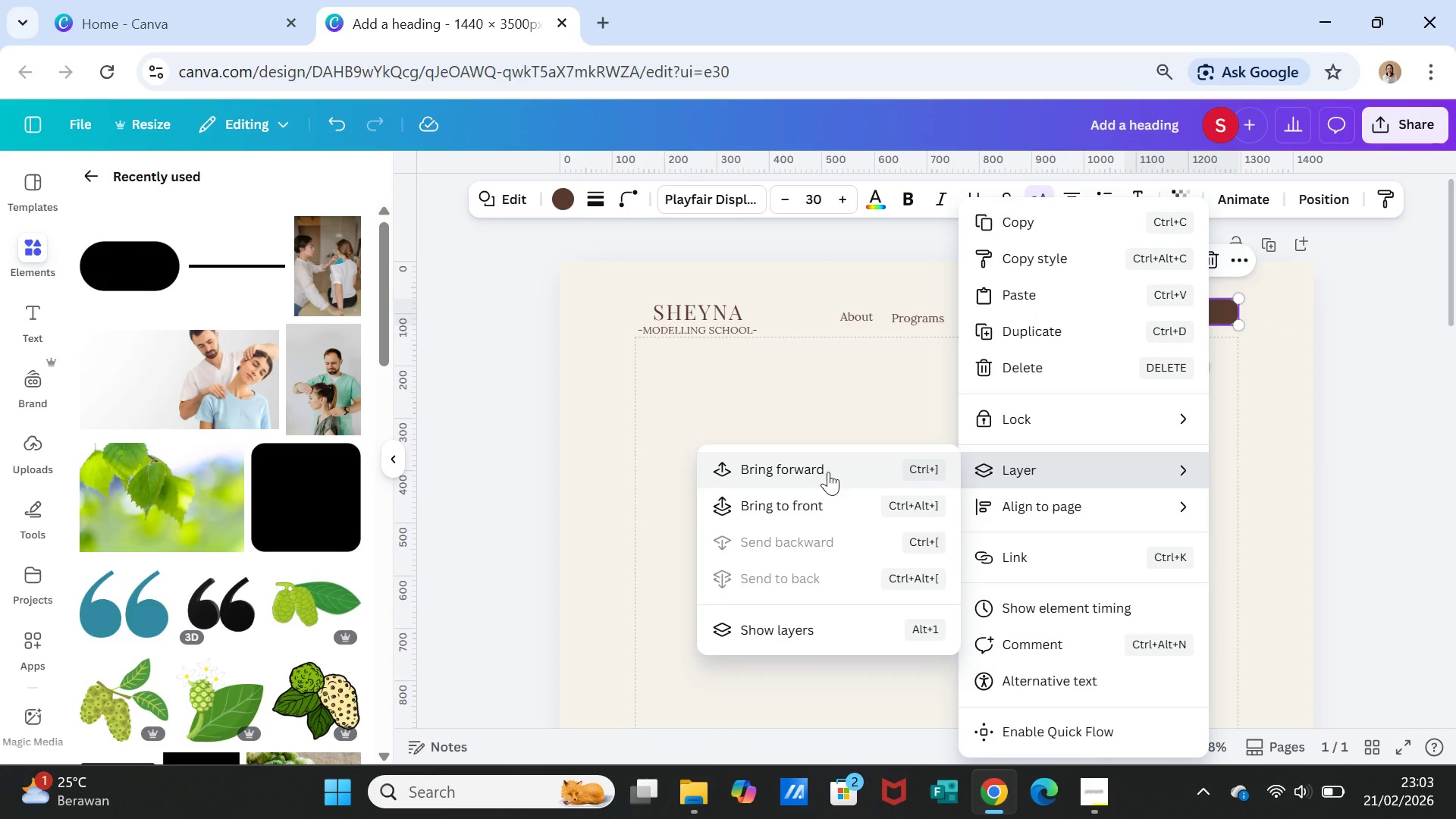 
left_click([827, 465])
 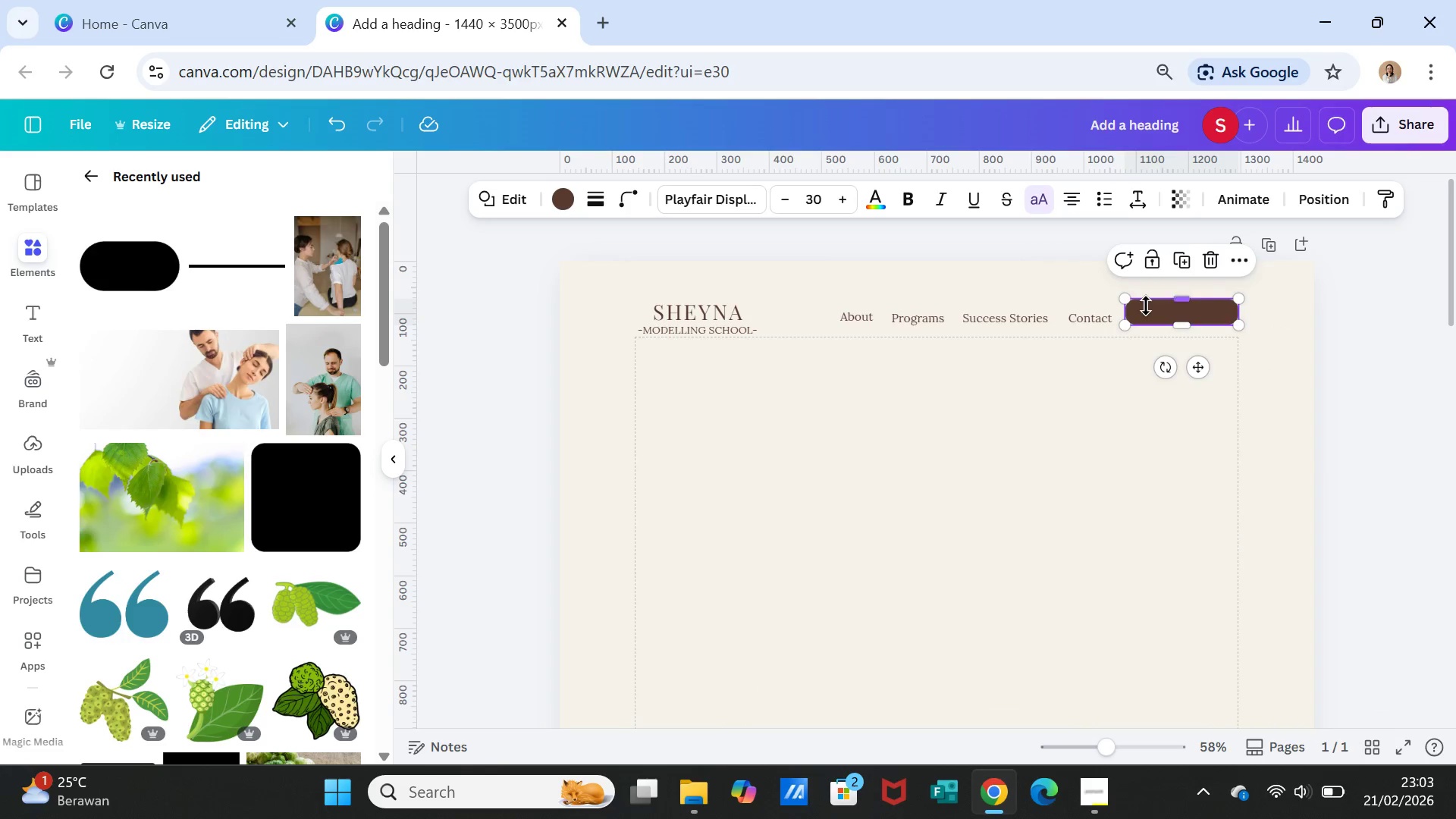 
right_click([1146, 306])
 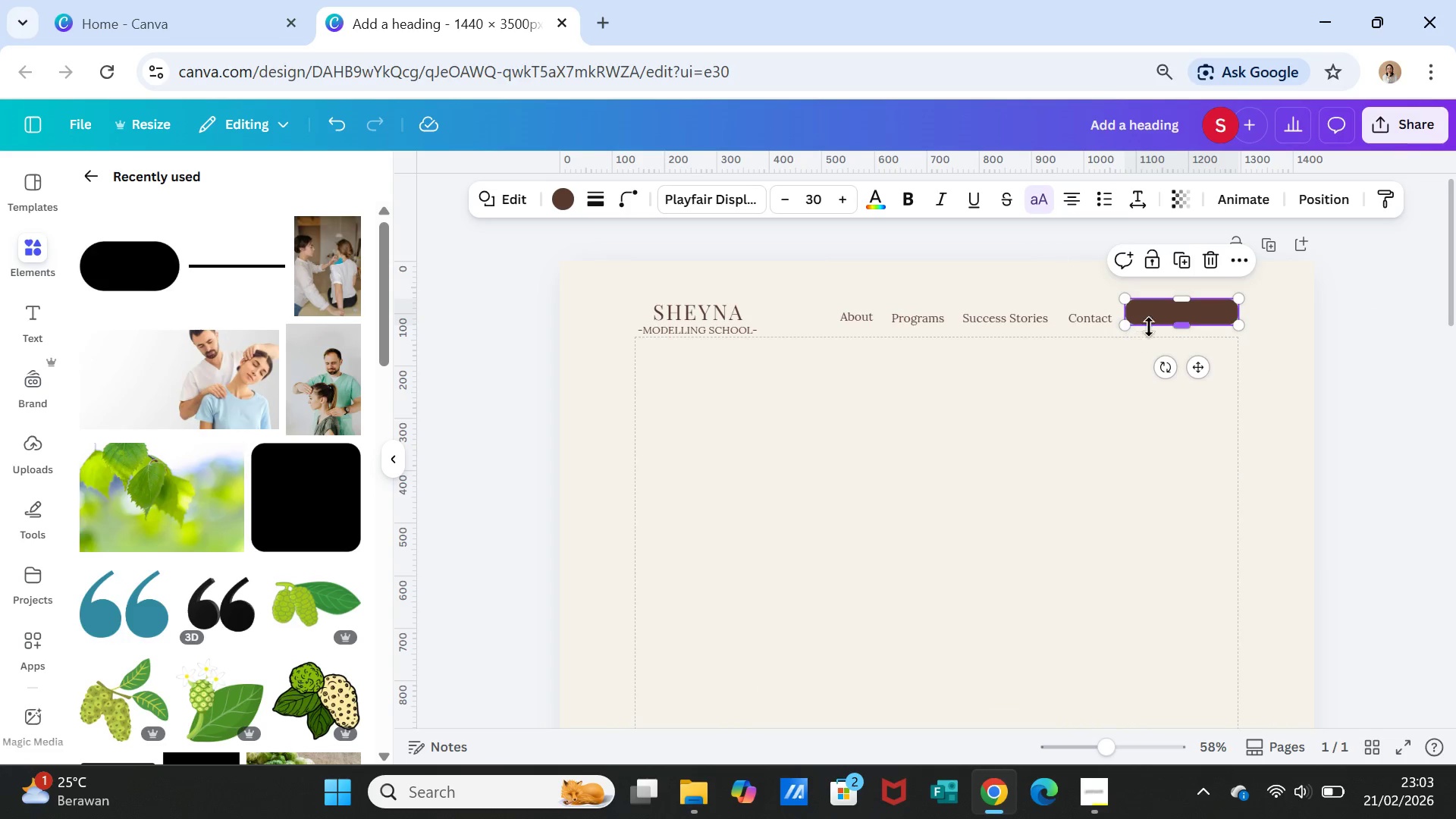 
left_click([1187, 311])
 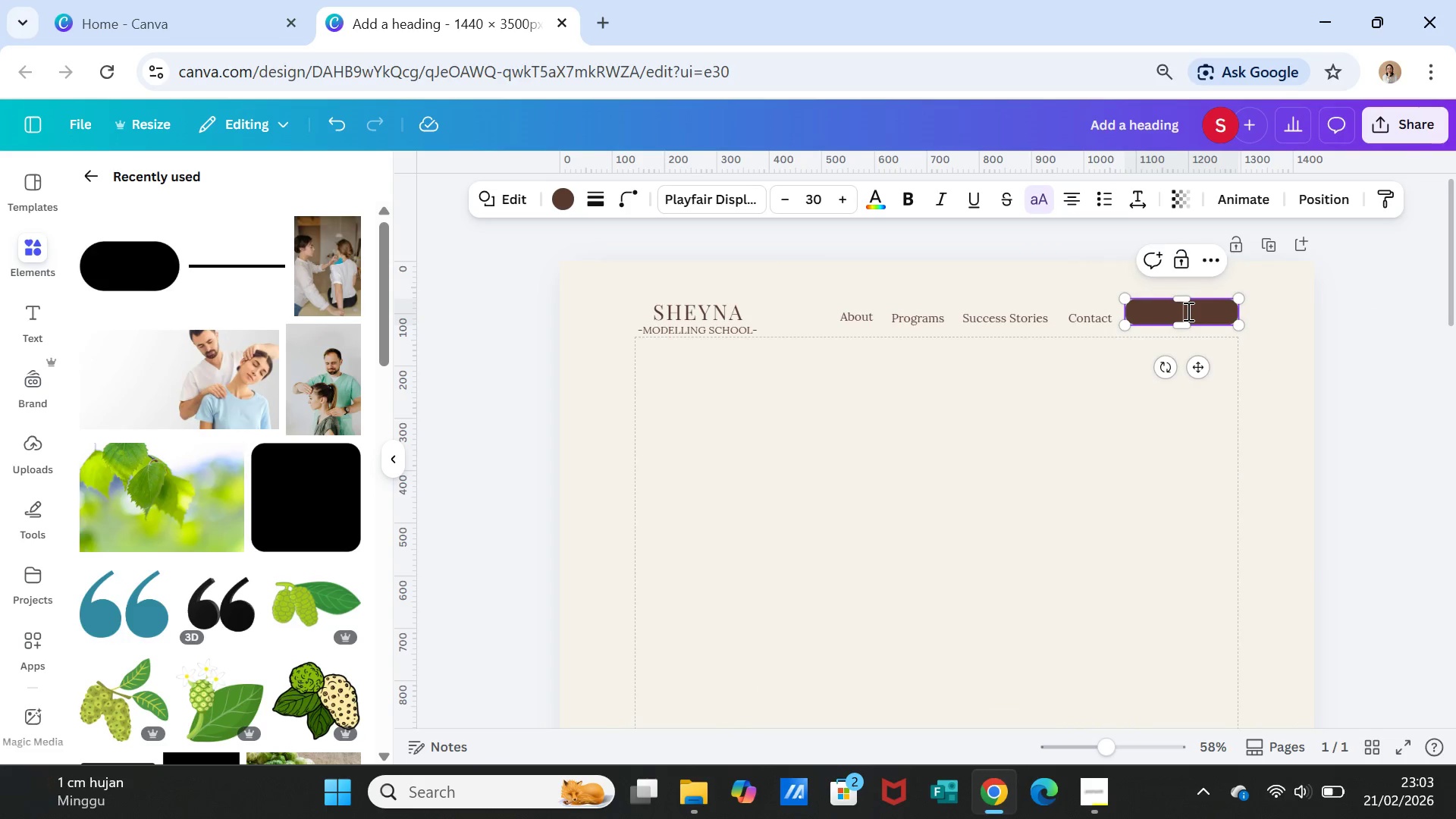 
right_click([1187, 311])
 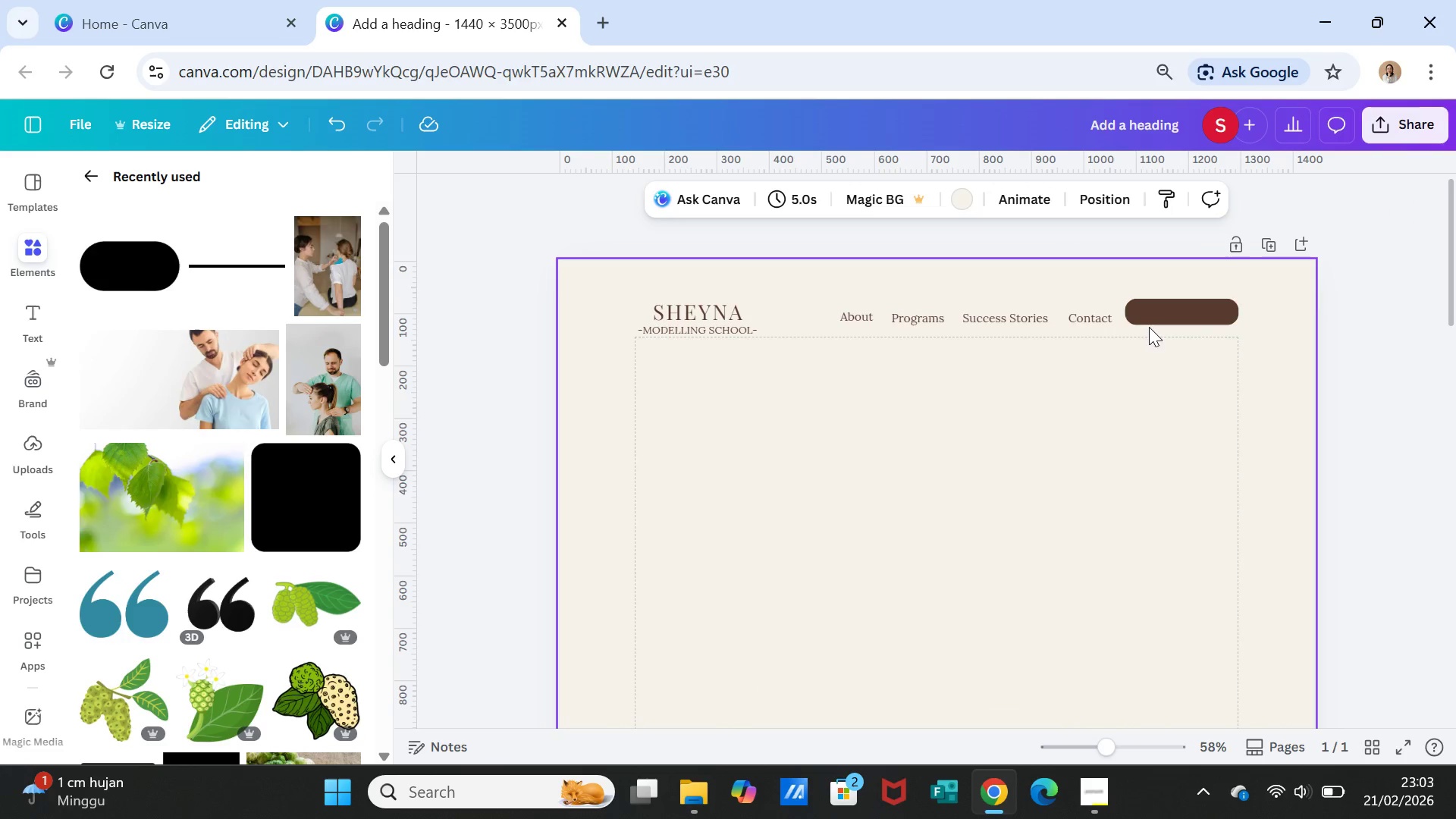 
left_click([1155, 309])
 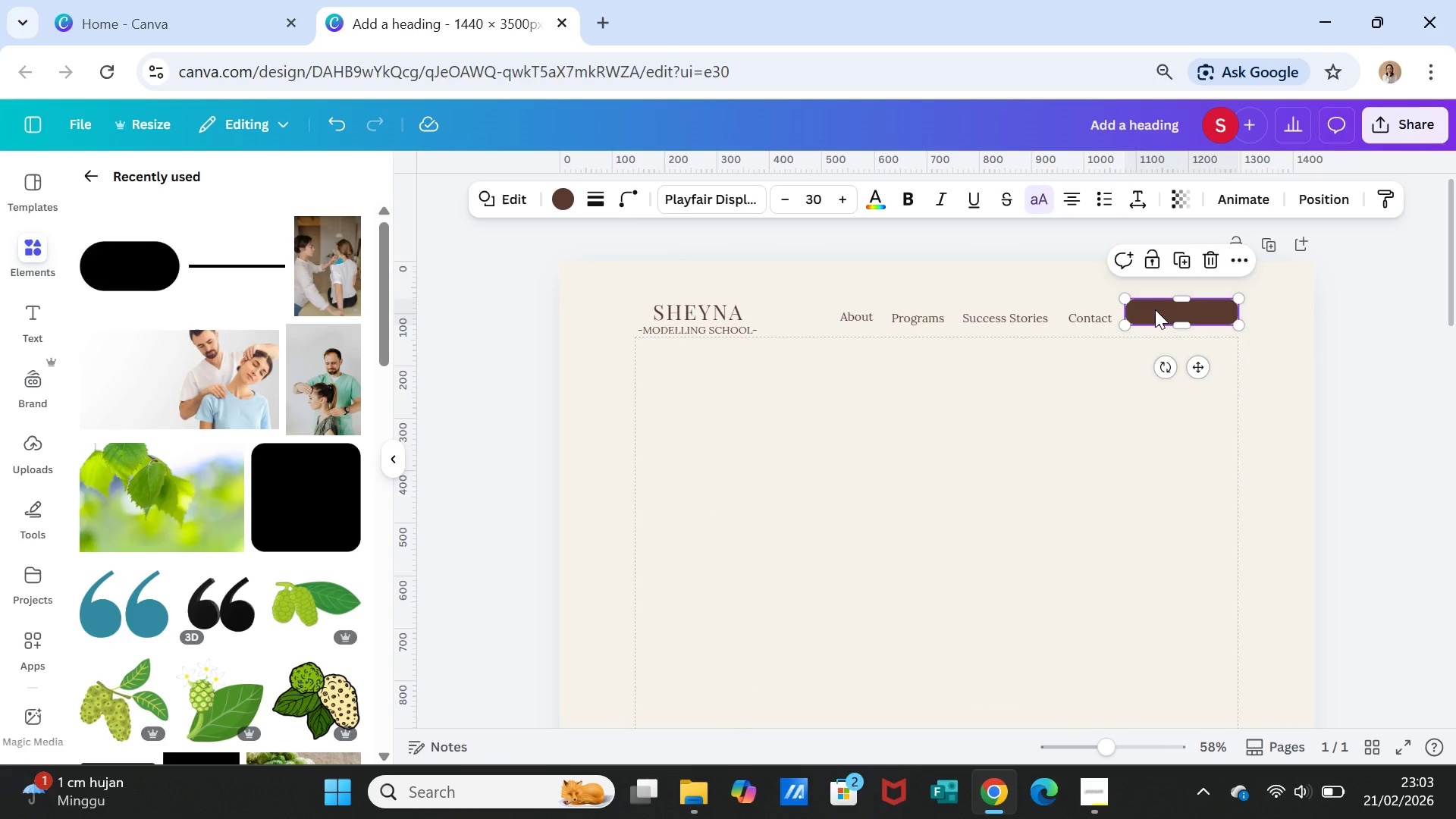 
right_click([1155, 309])
 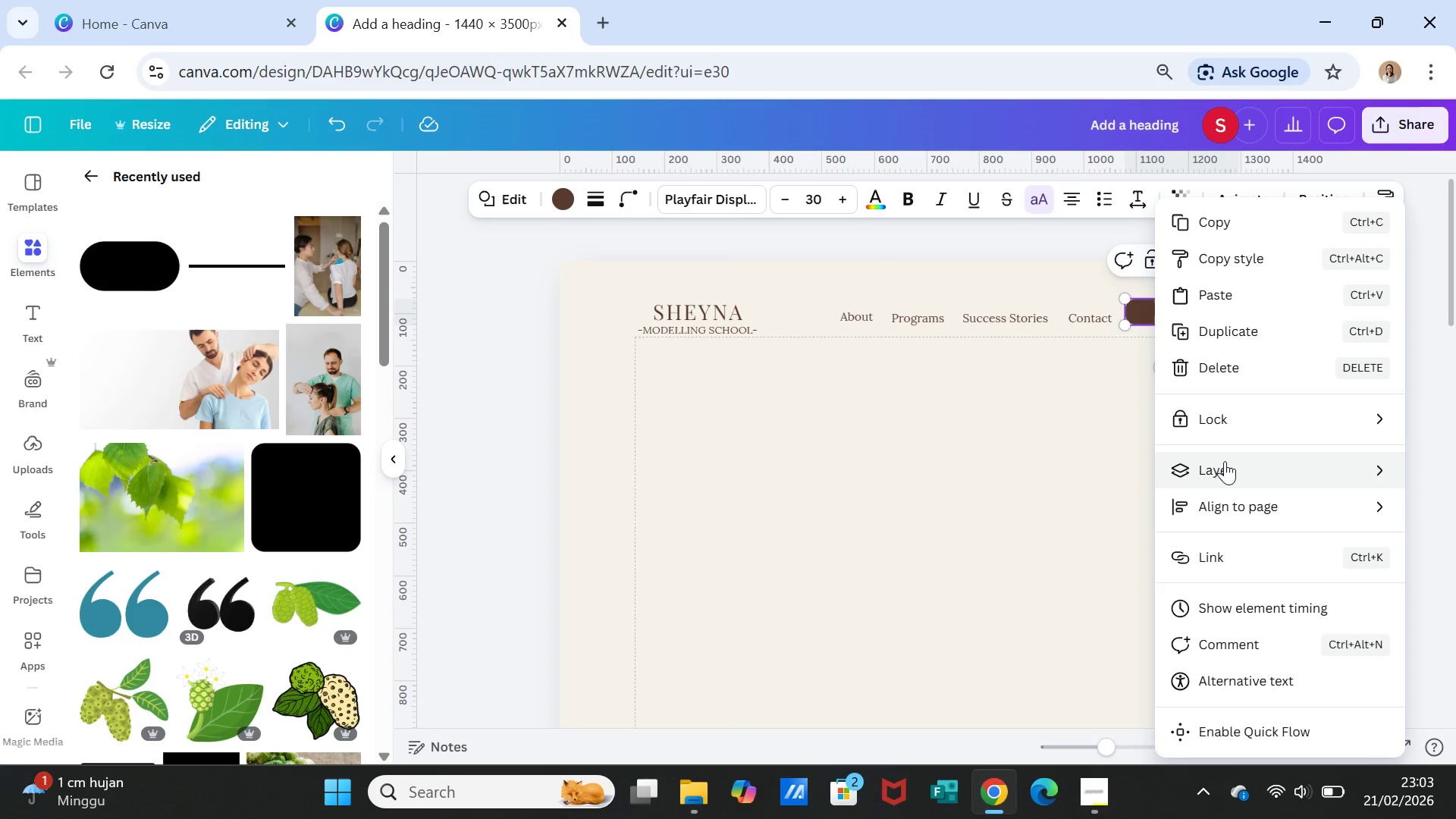 
left_click([1225, 464])
 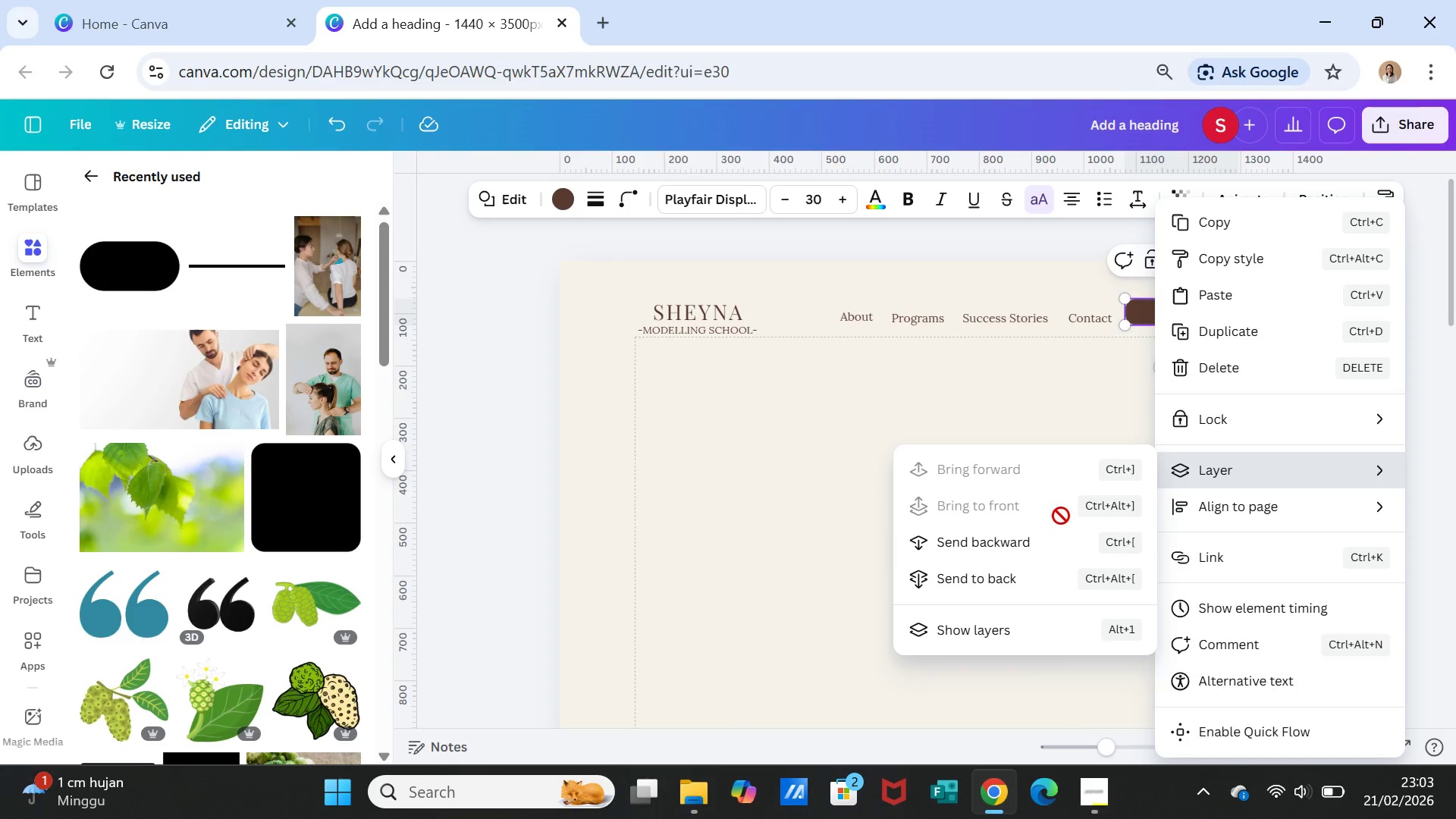 
left_click([1039, 544])
 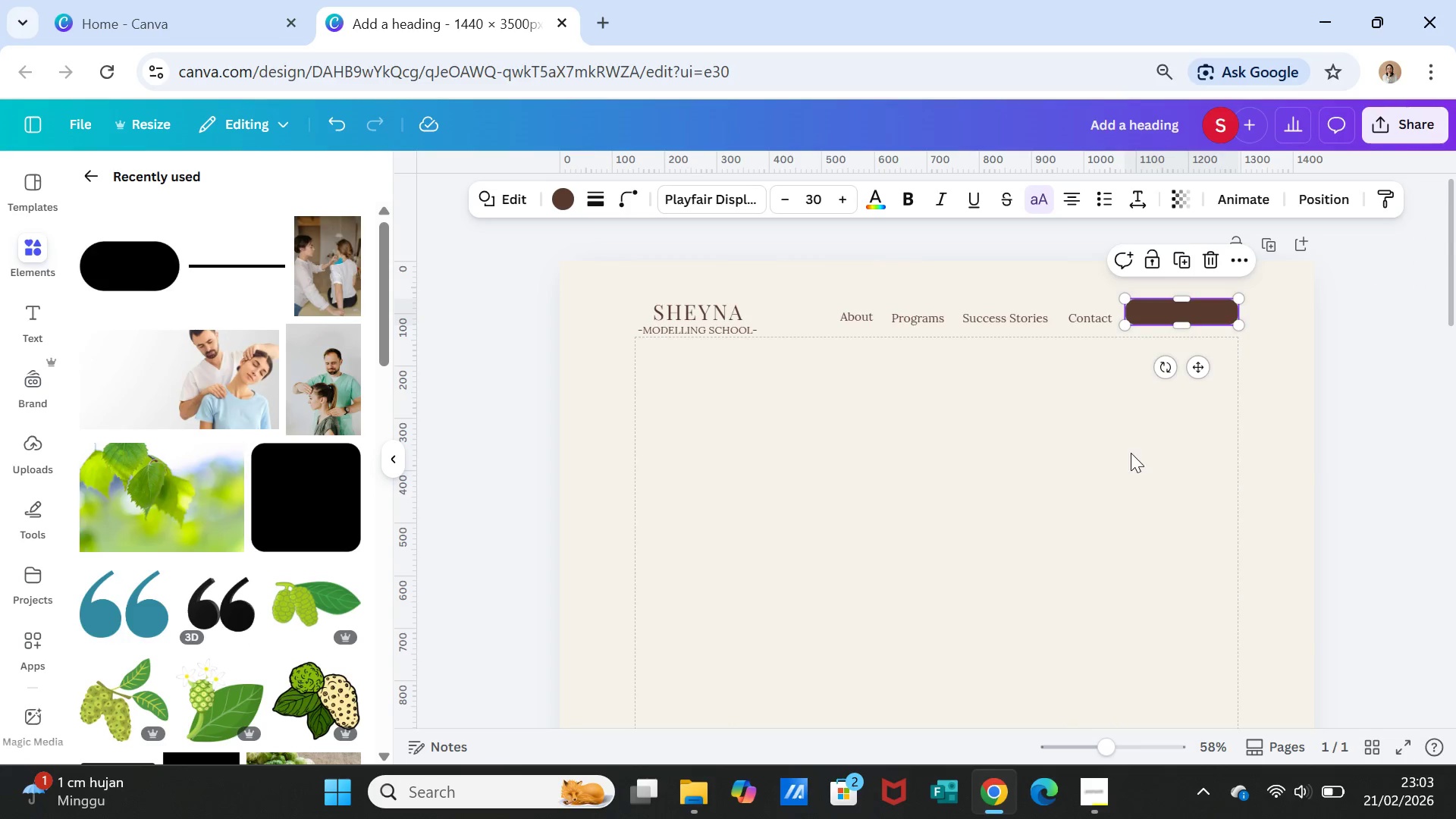 
left_click([1131, 453])
 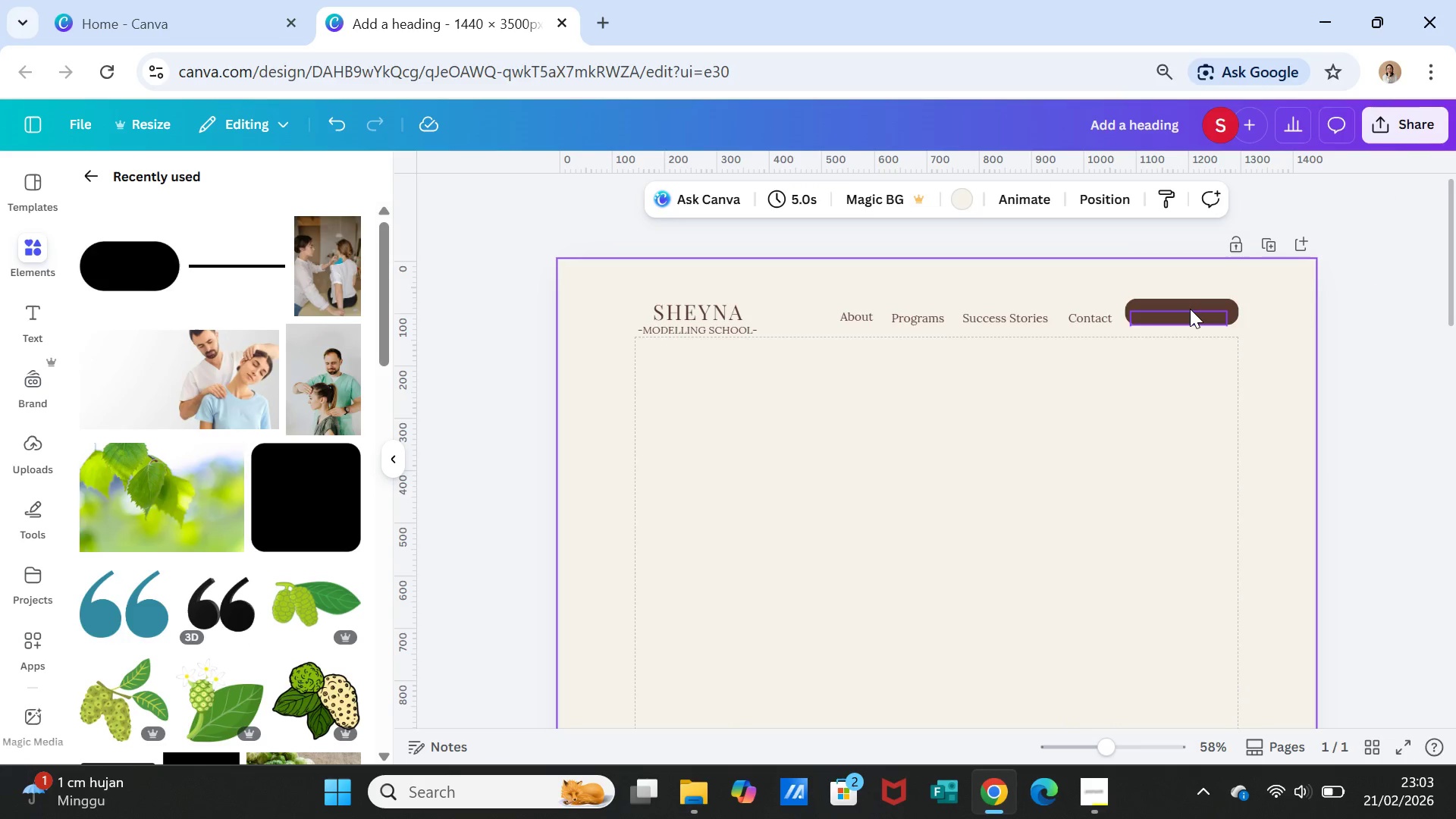 
left_click([1190, 309])
 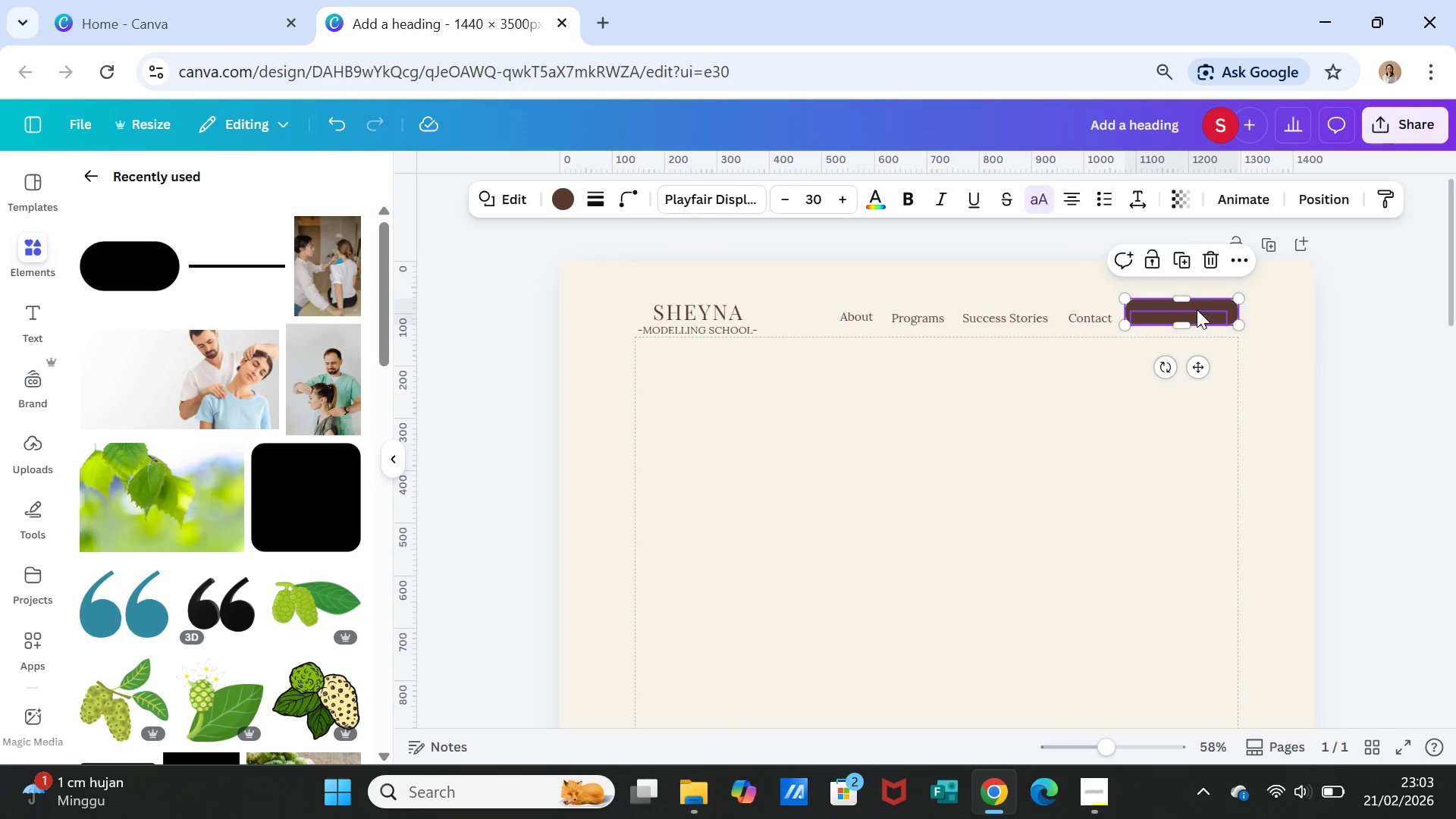 
left_click([1197, 309])
 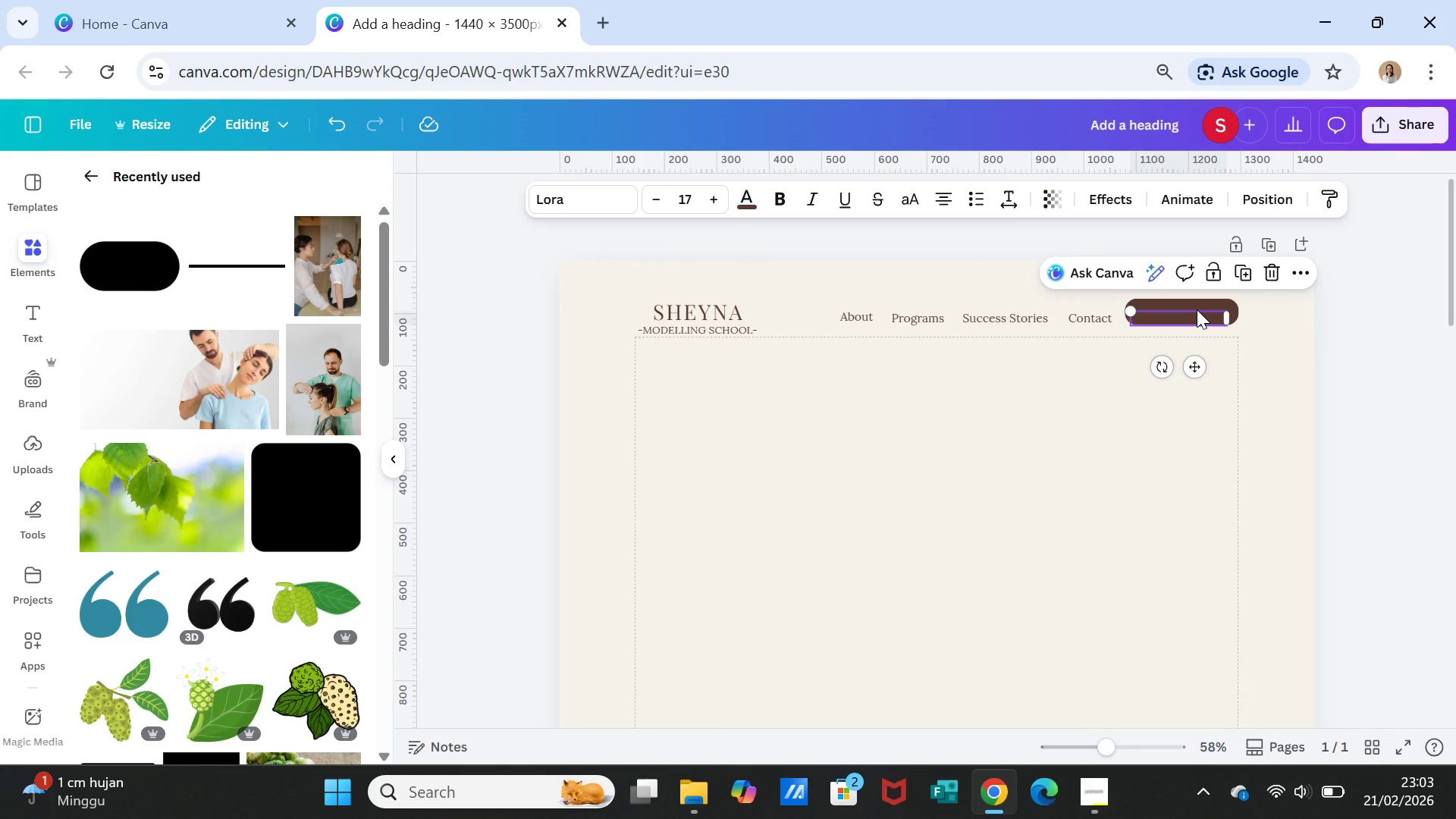 
right_click([1197, 309])
 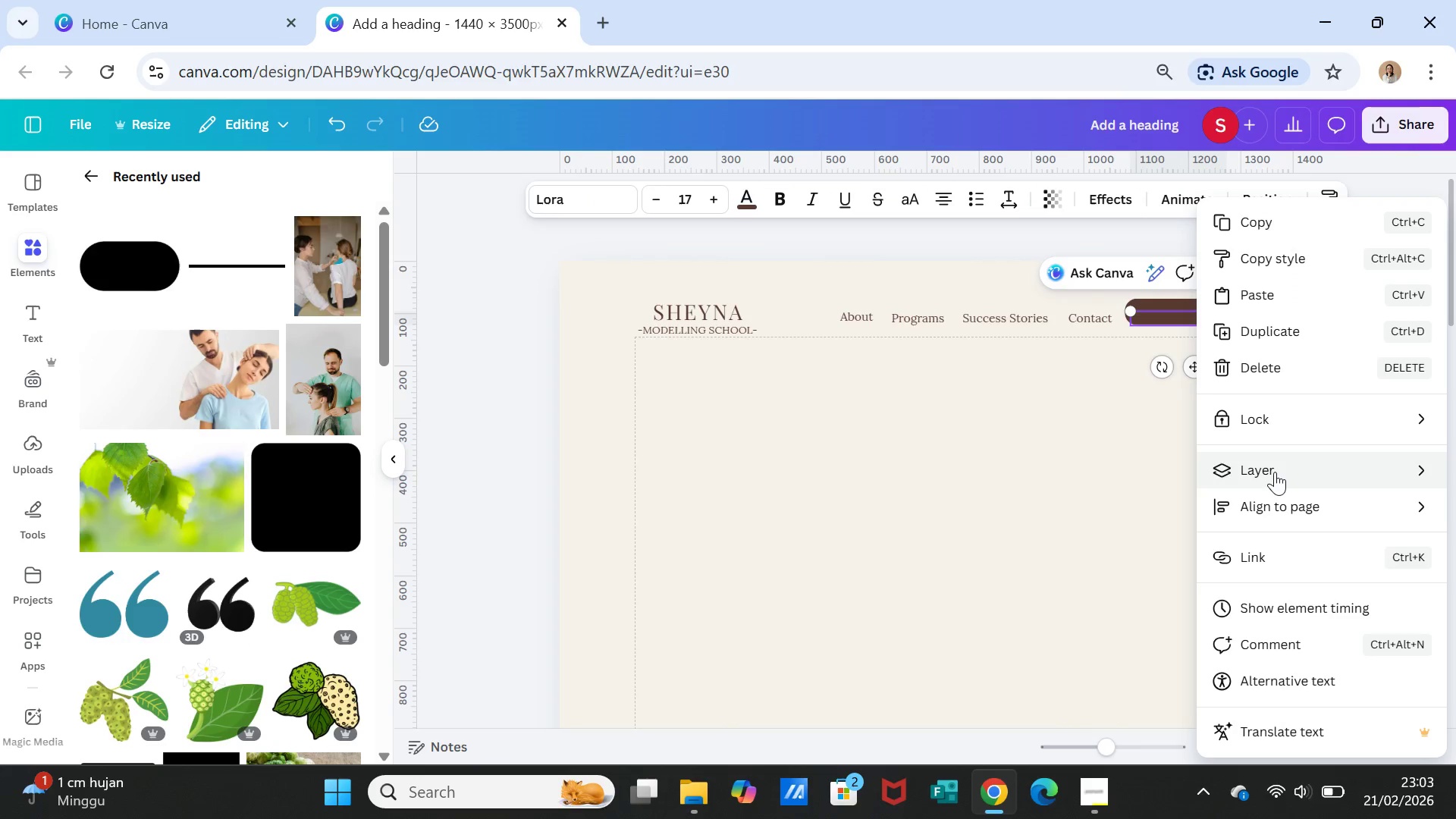 
left_click([1275, 472])
 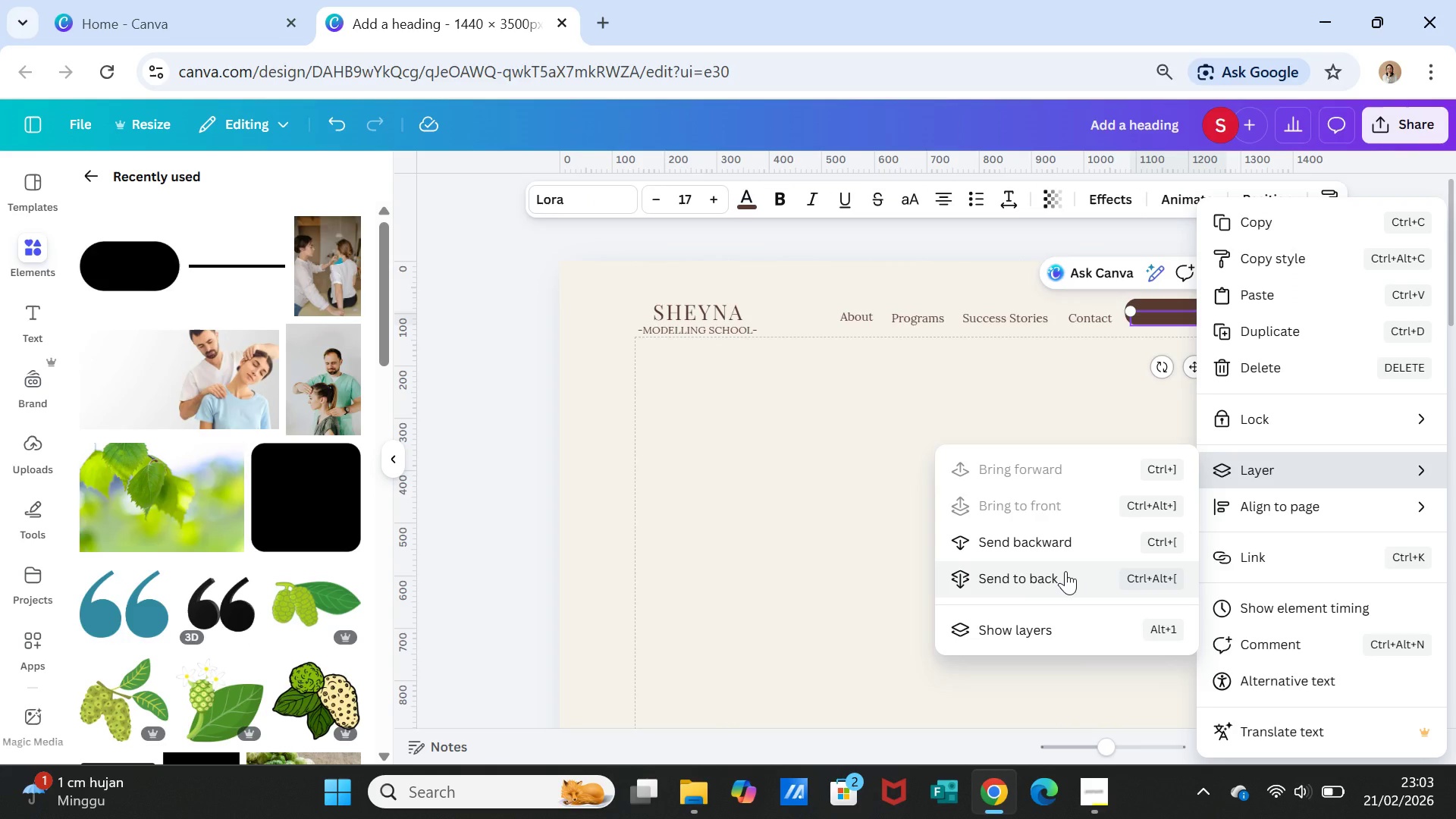 
left_click([1065, 571])
 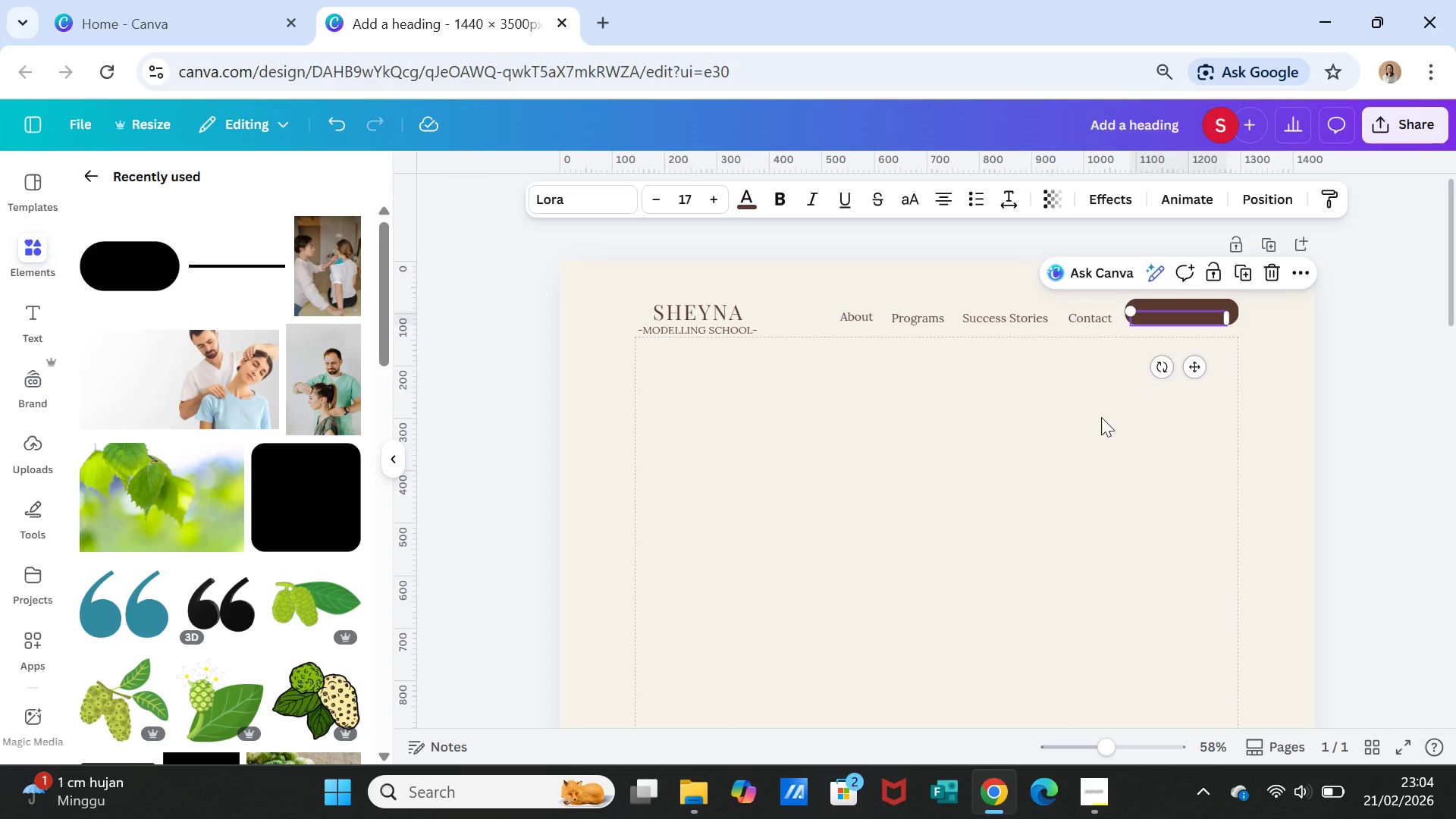 
left_click([1084, 425])
 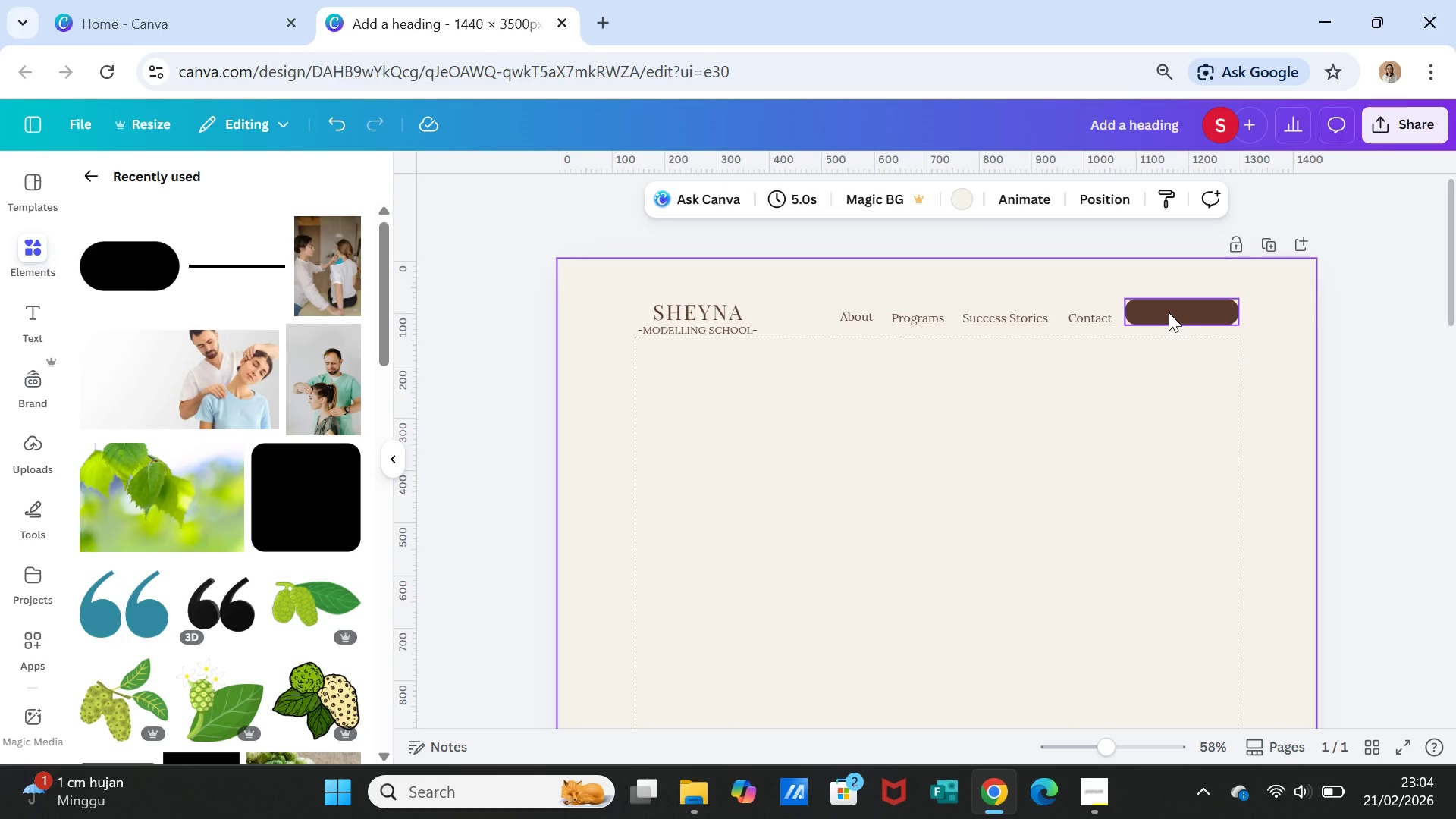 
left_click([1169, 312])
 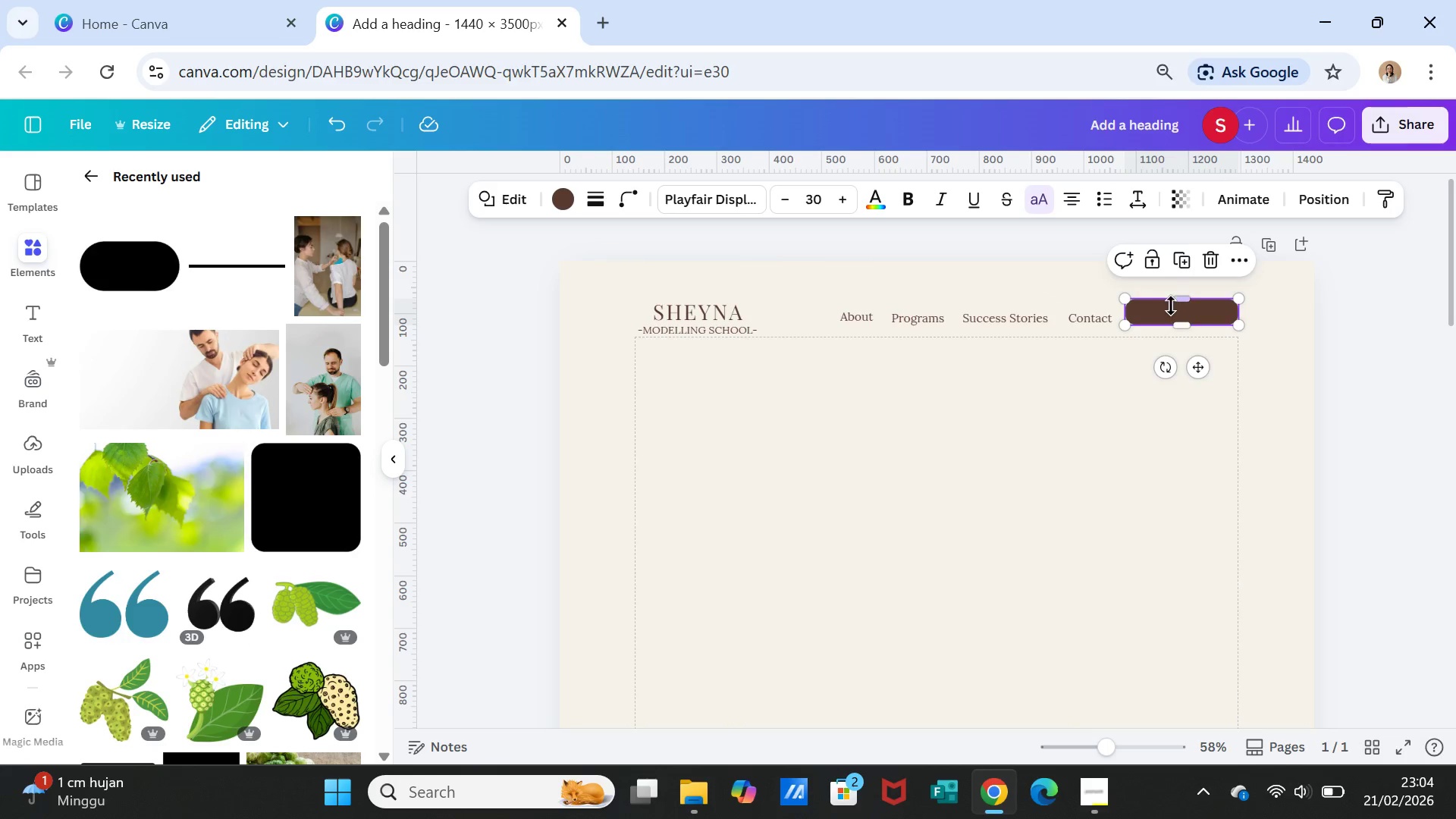 
right_click([1171, 306])
 